 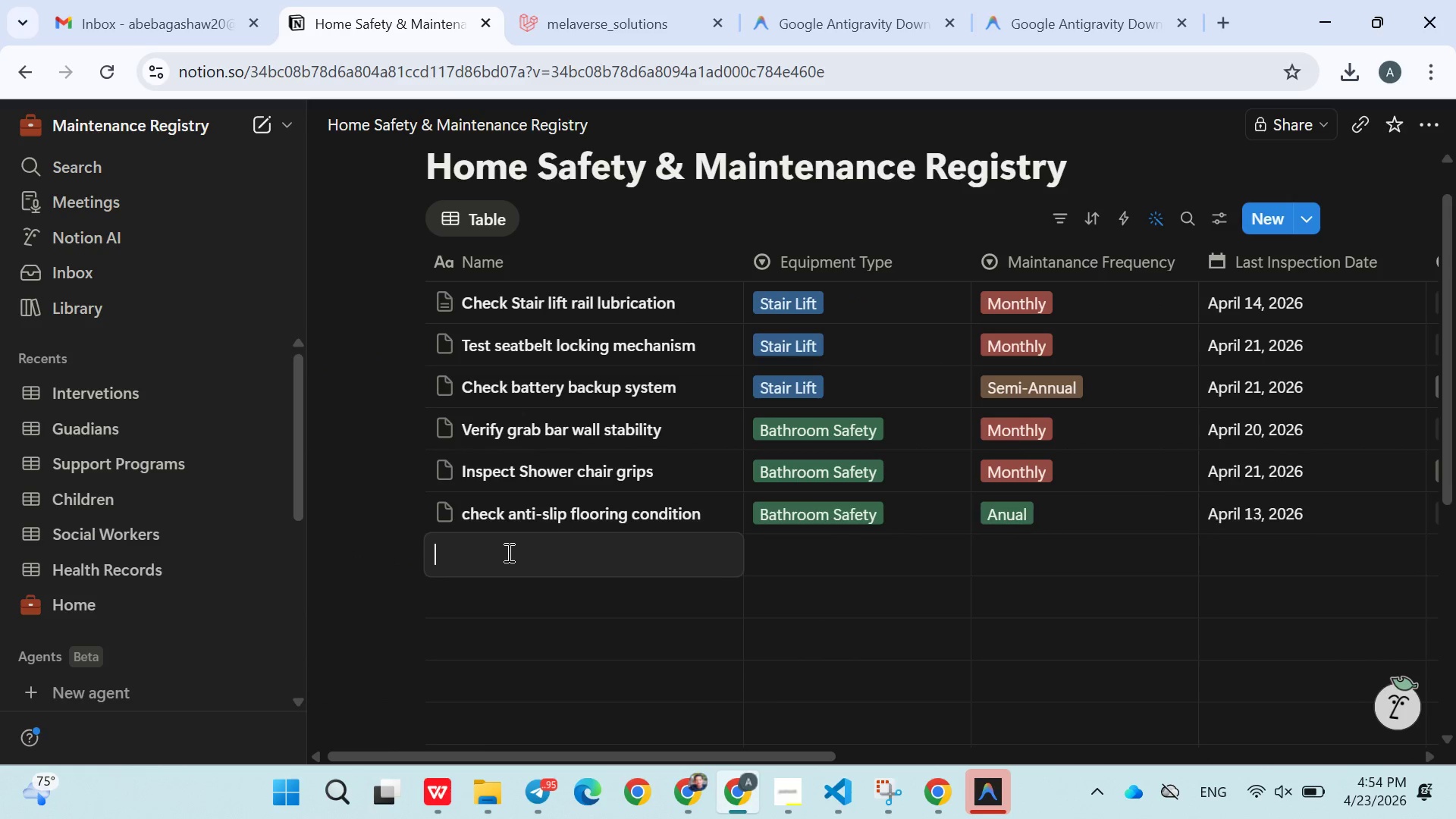 
type(R)
key(Backspace)
type(Test Bathtub safety rail)
 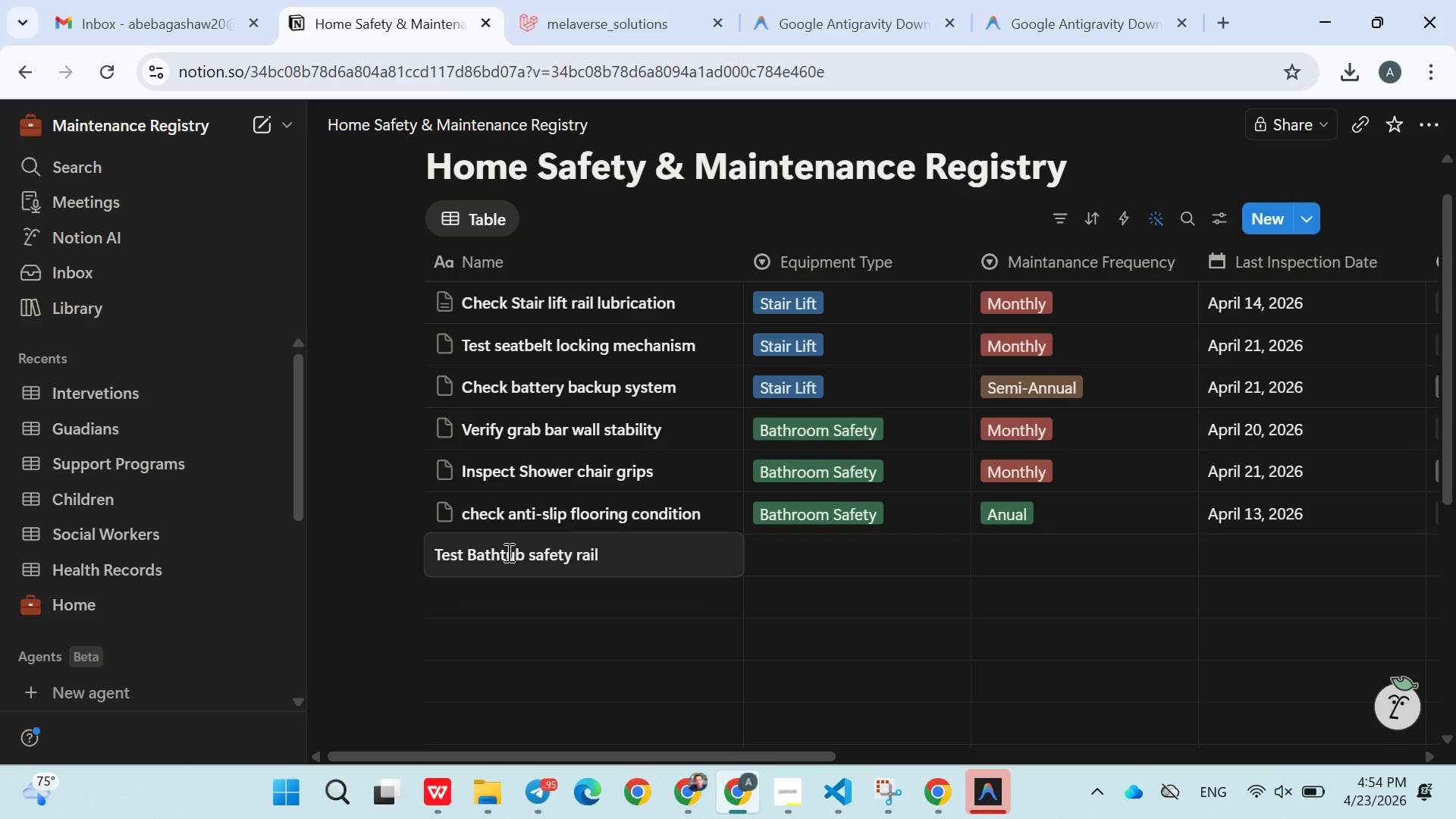 
left_click([805, 551])
 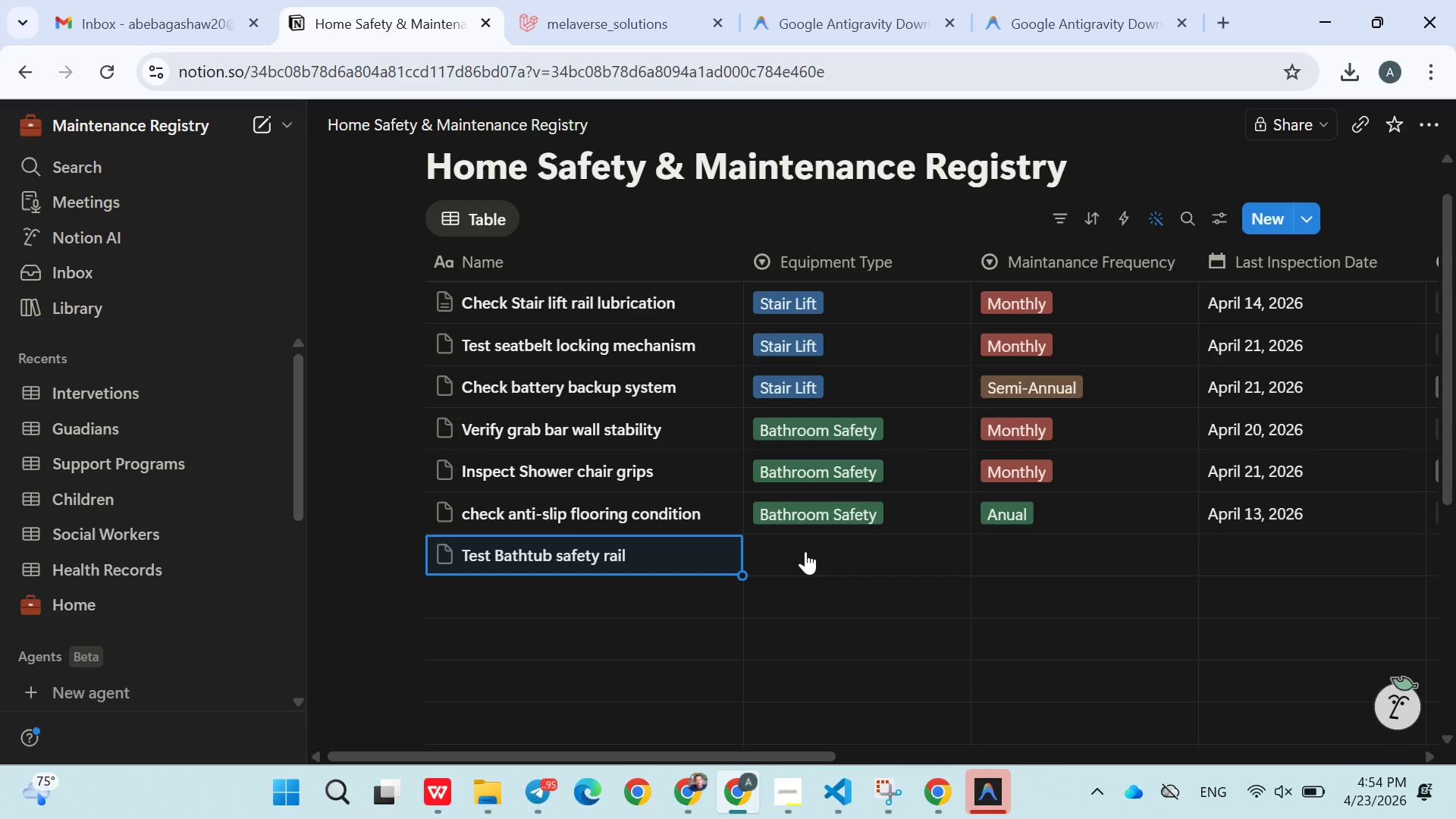 
left_click([805, 551])
 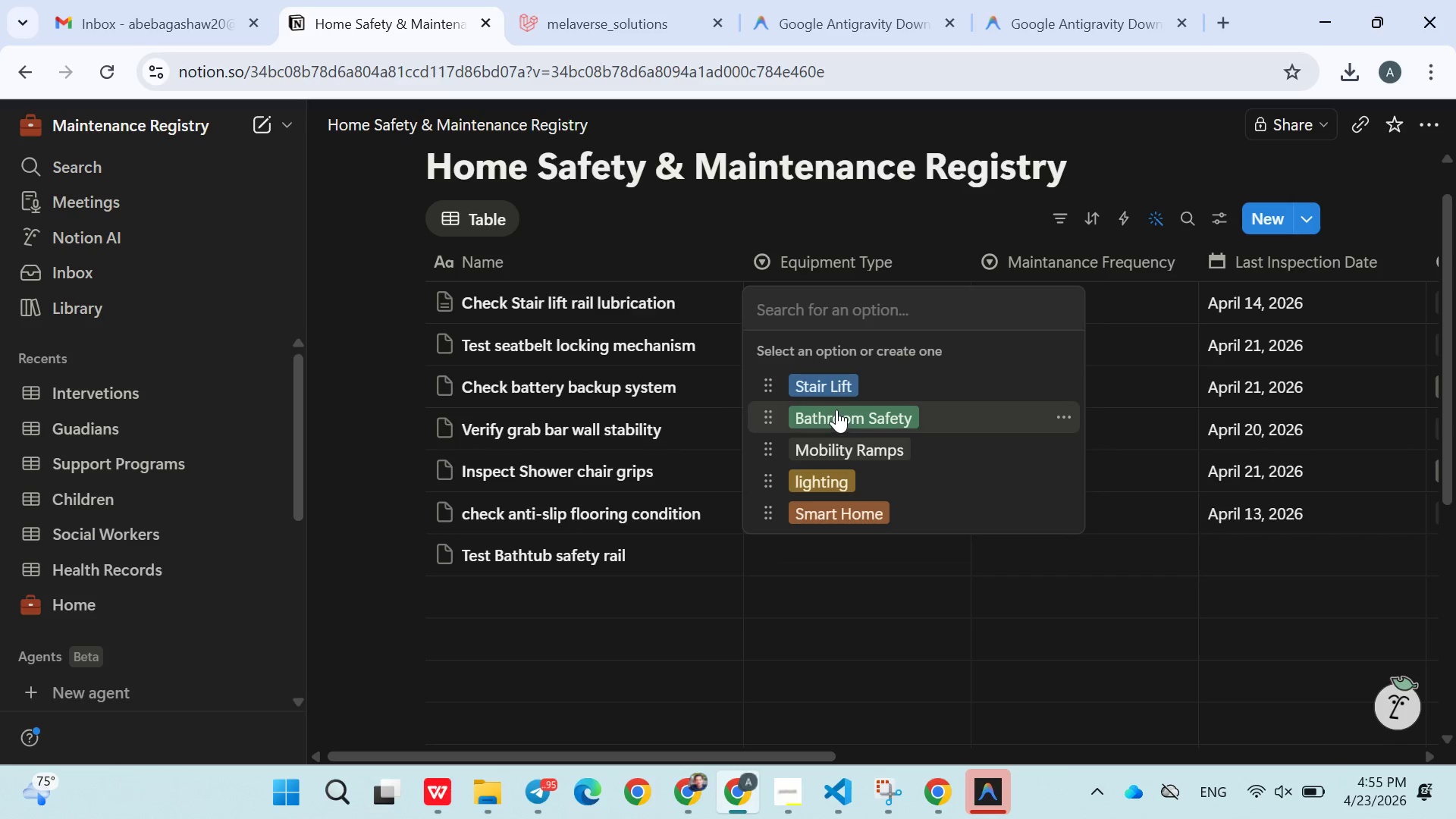 
wait(10.09)
 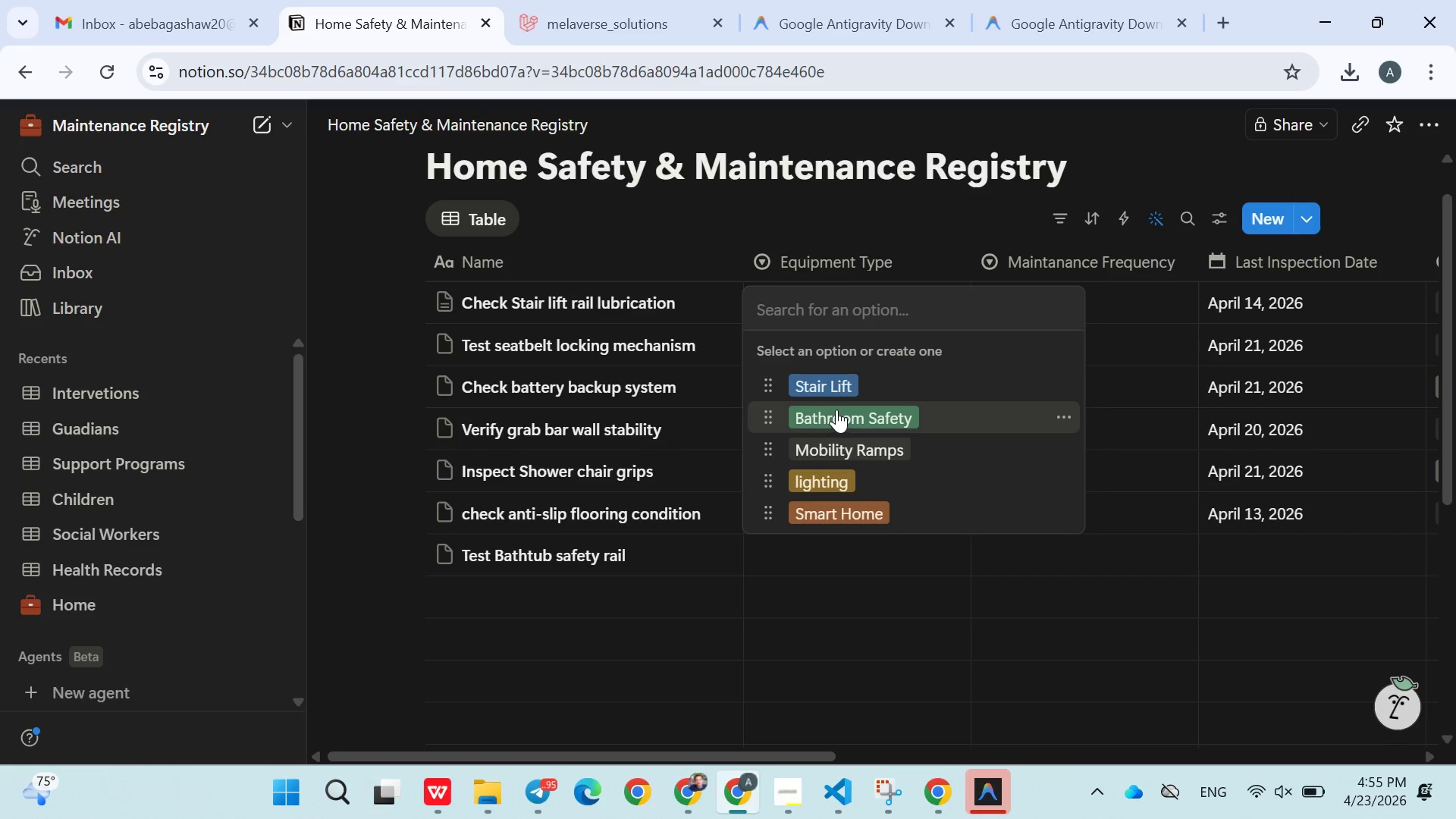 
left_click([887, 419])
 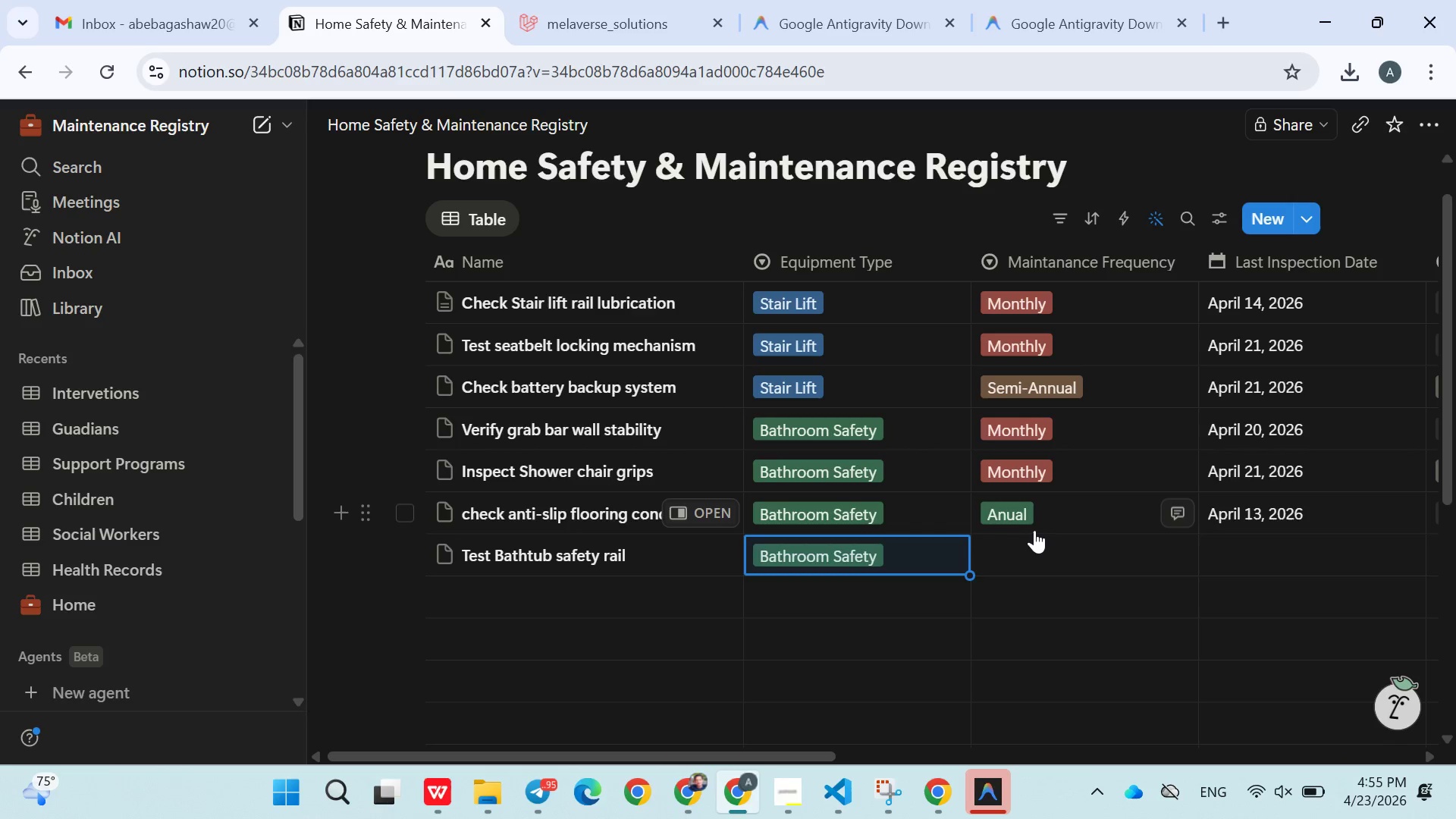 
left_click([1034, 531])
 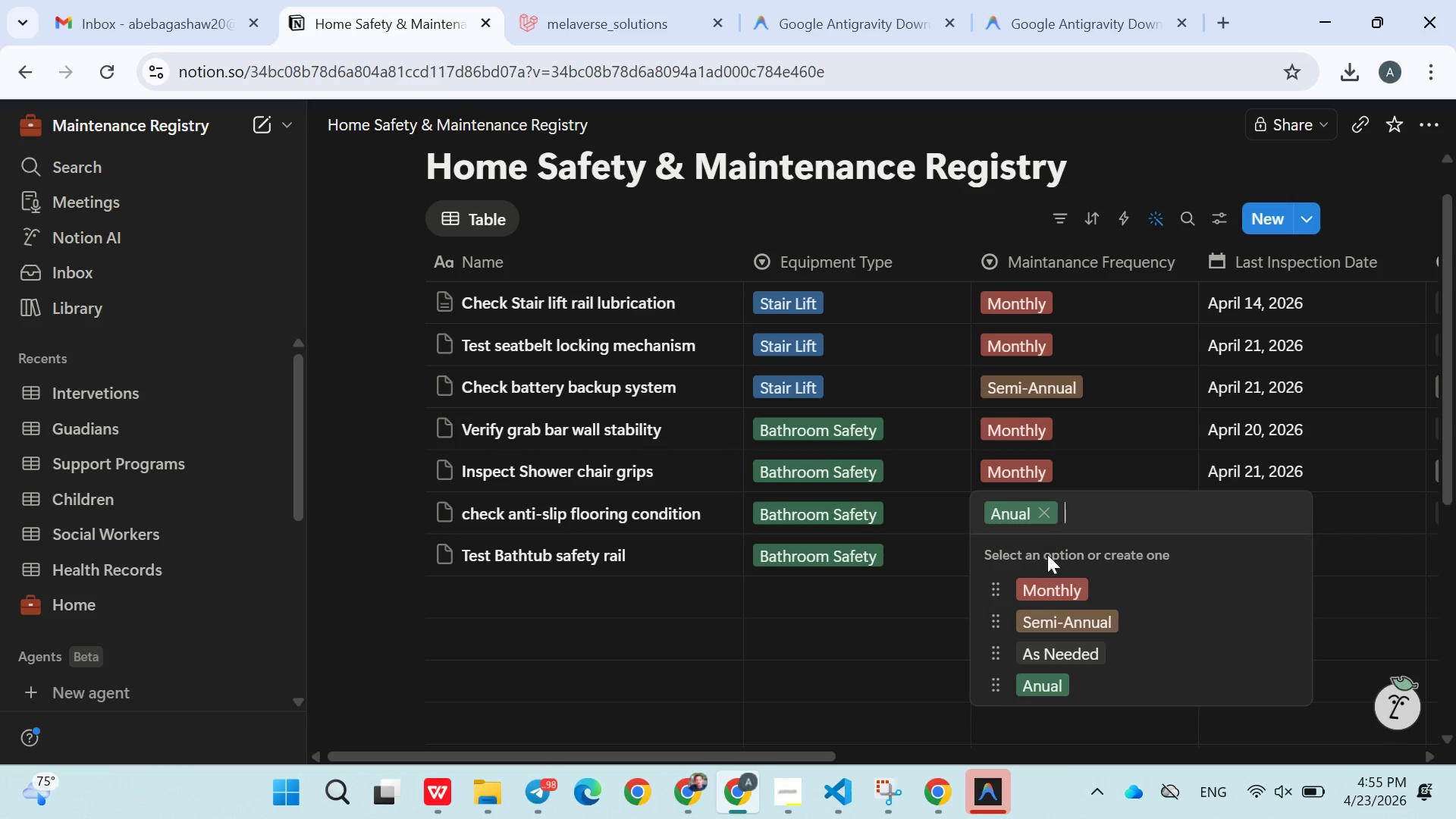 
left_click([1058, 616])
 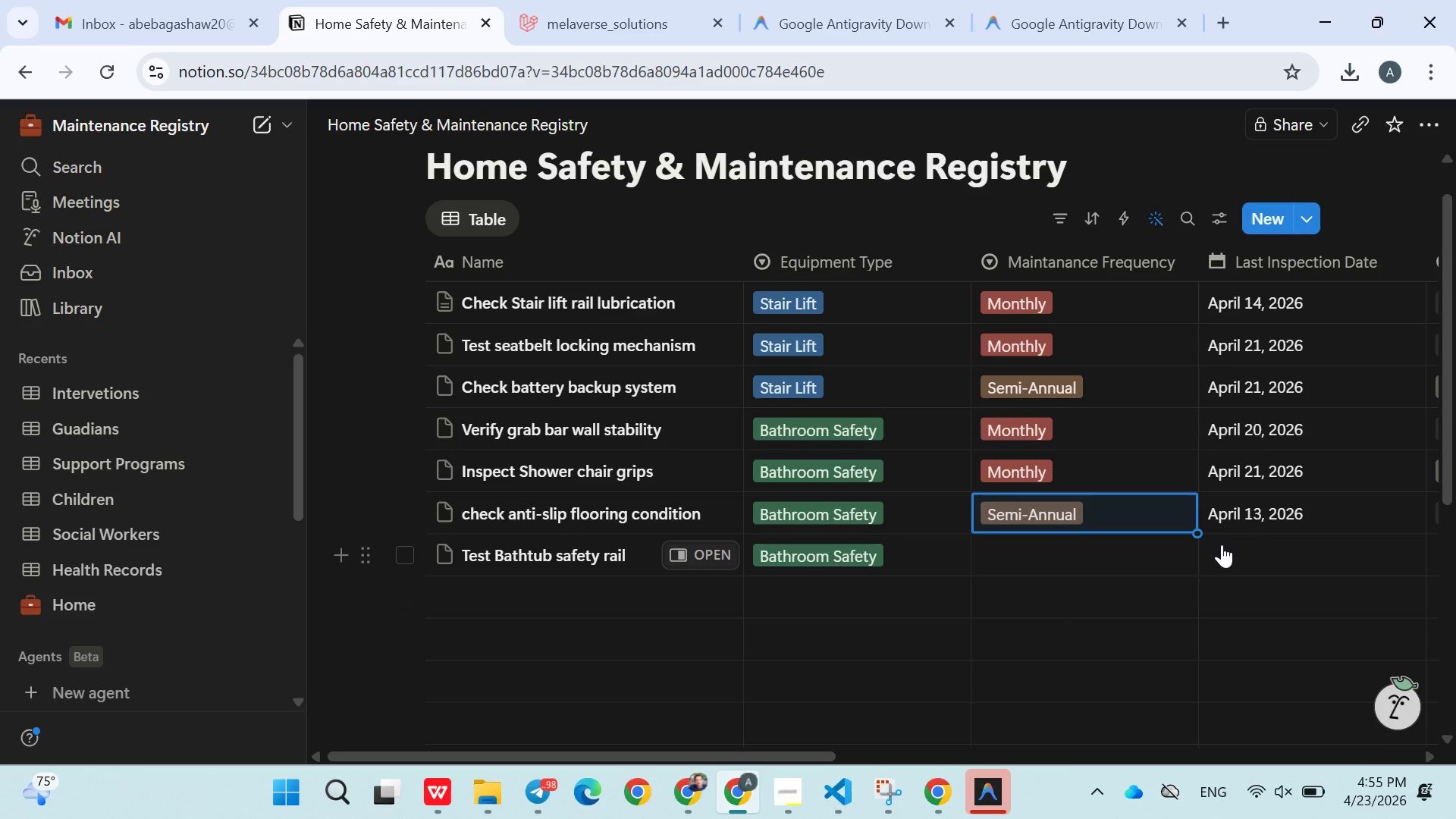 
mouse_move([1231, 554])
 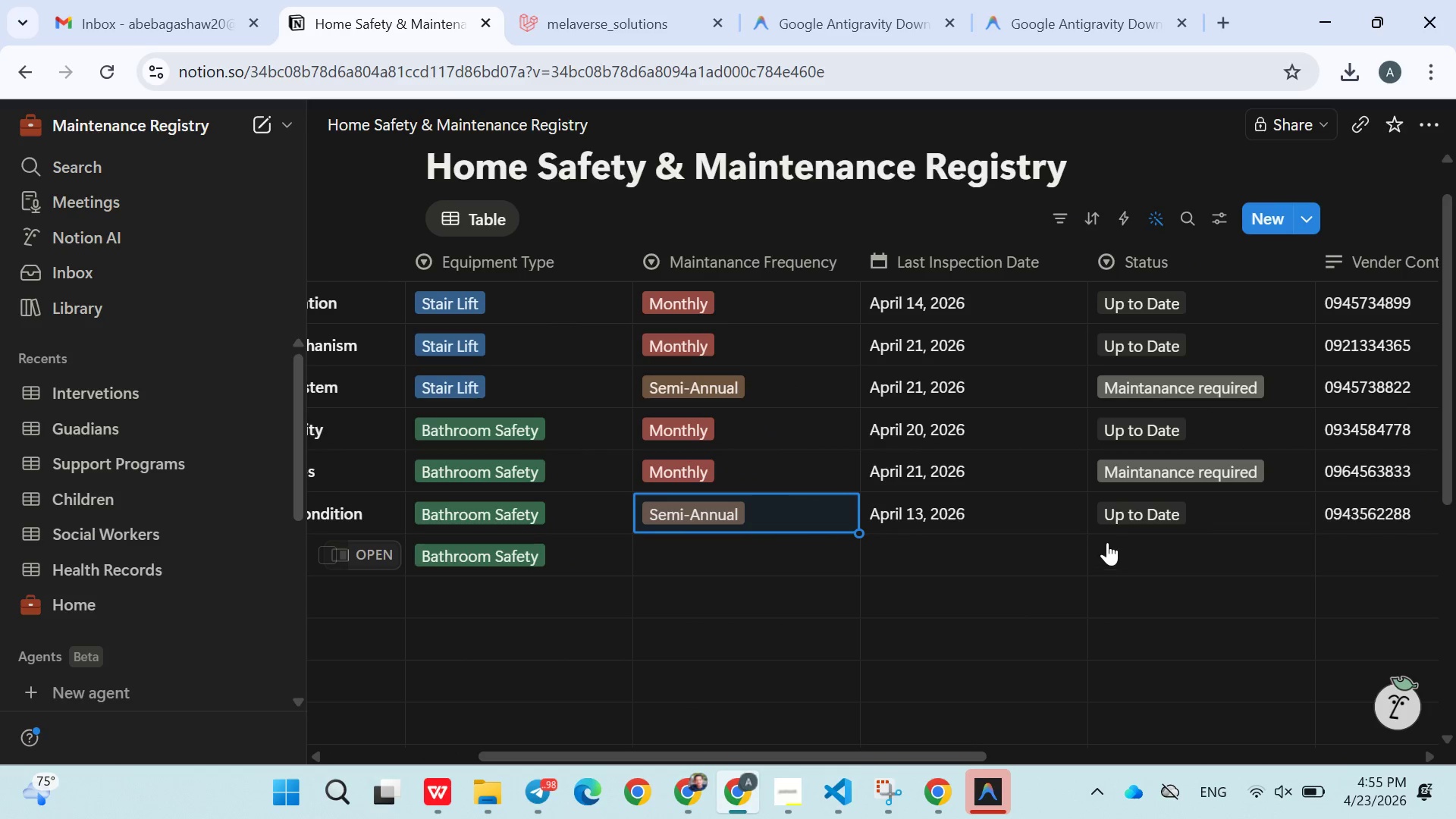 
wait(5.35)
 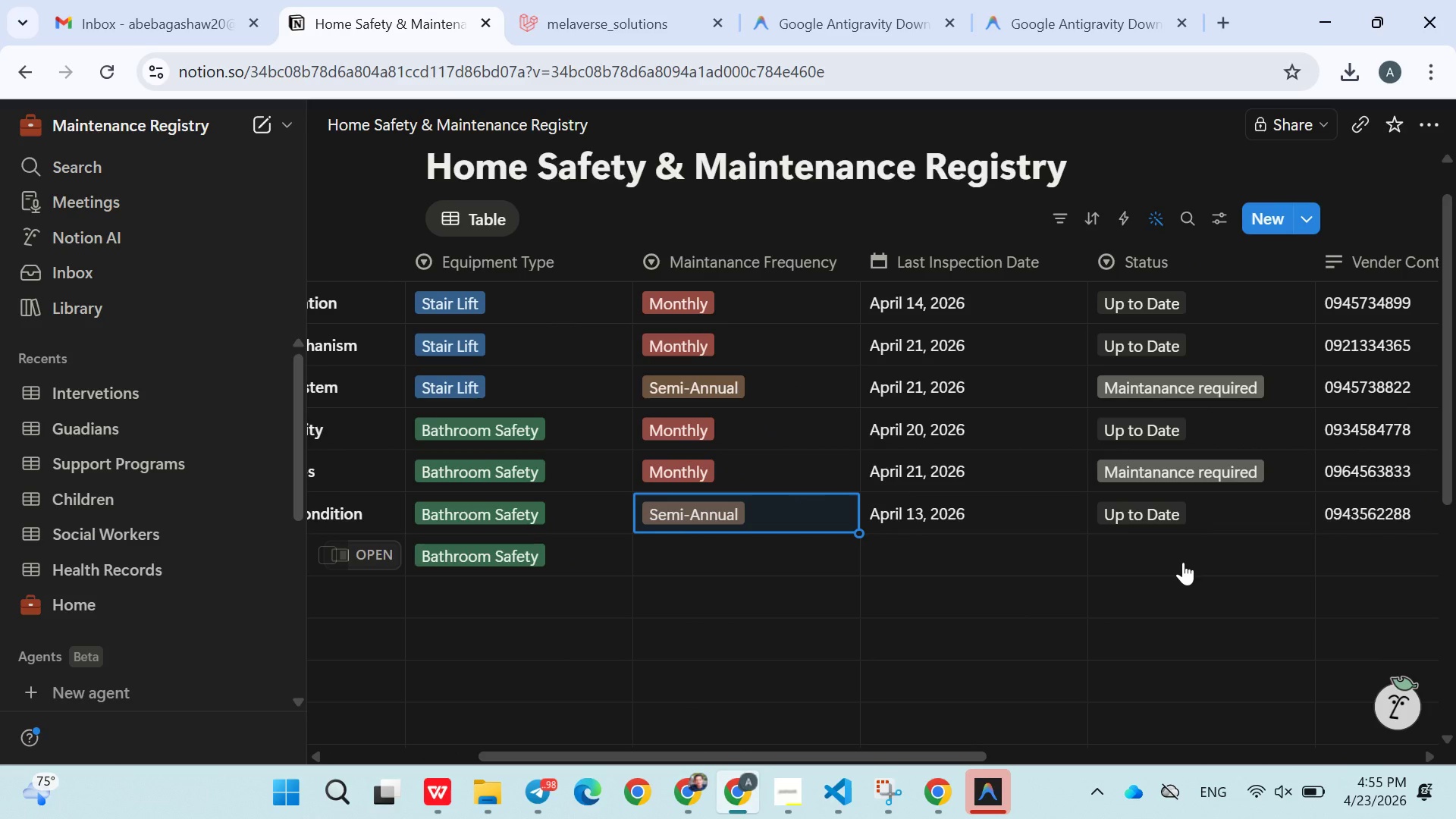 
left_click([752, 550])
 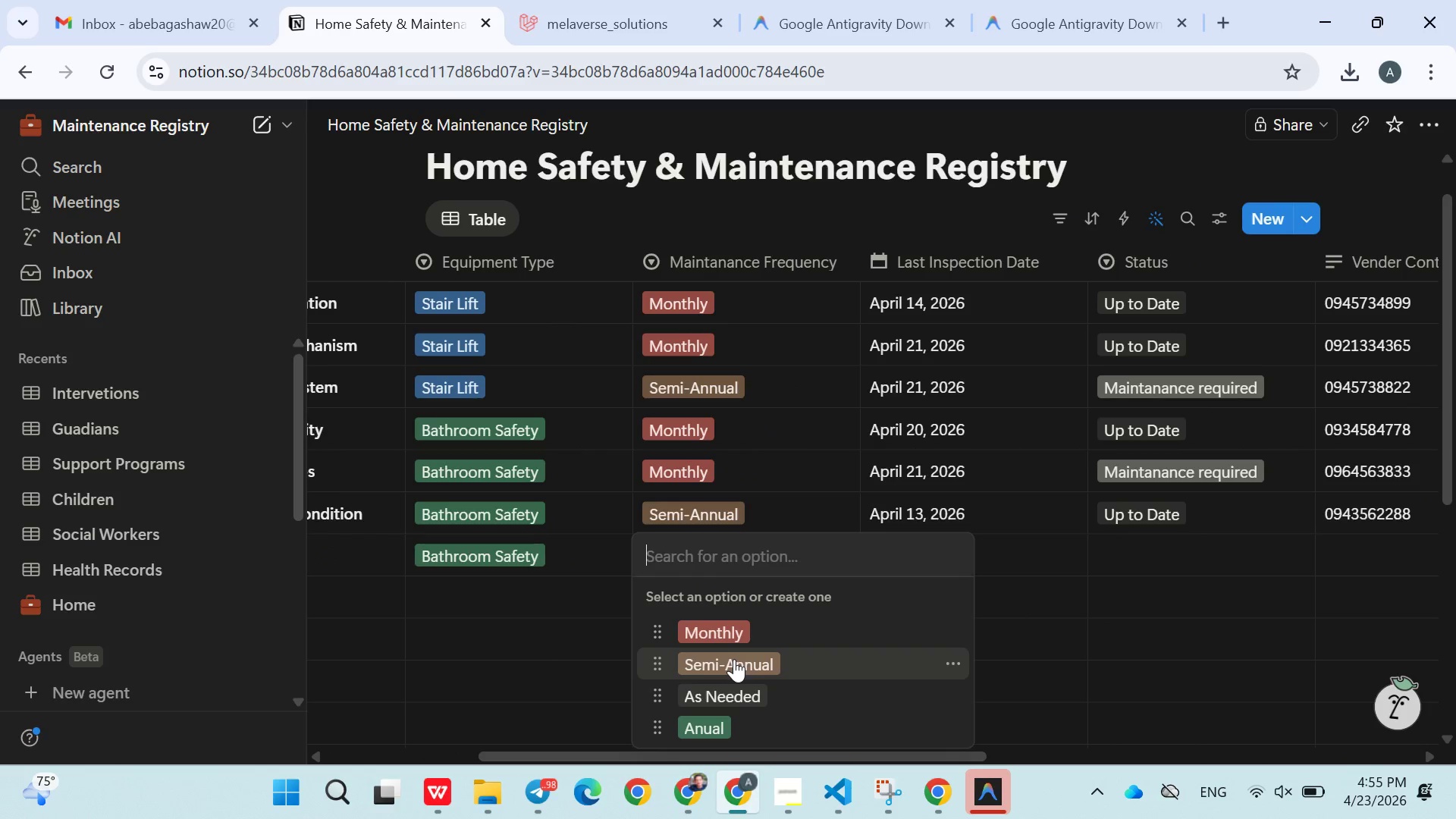 
left_click([734, 659])
 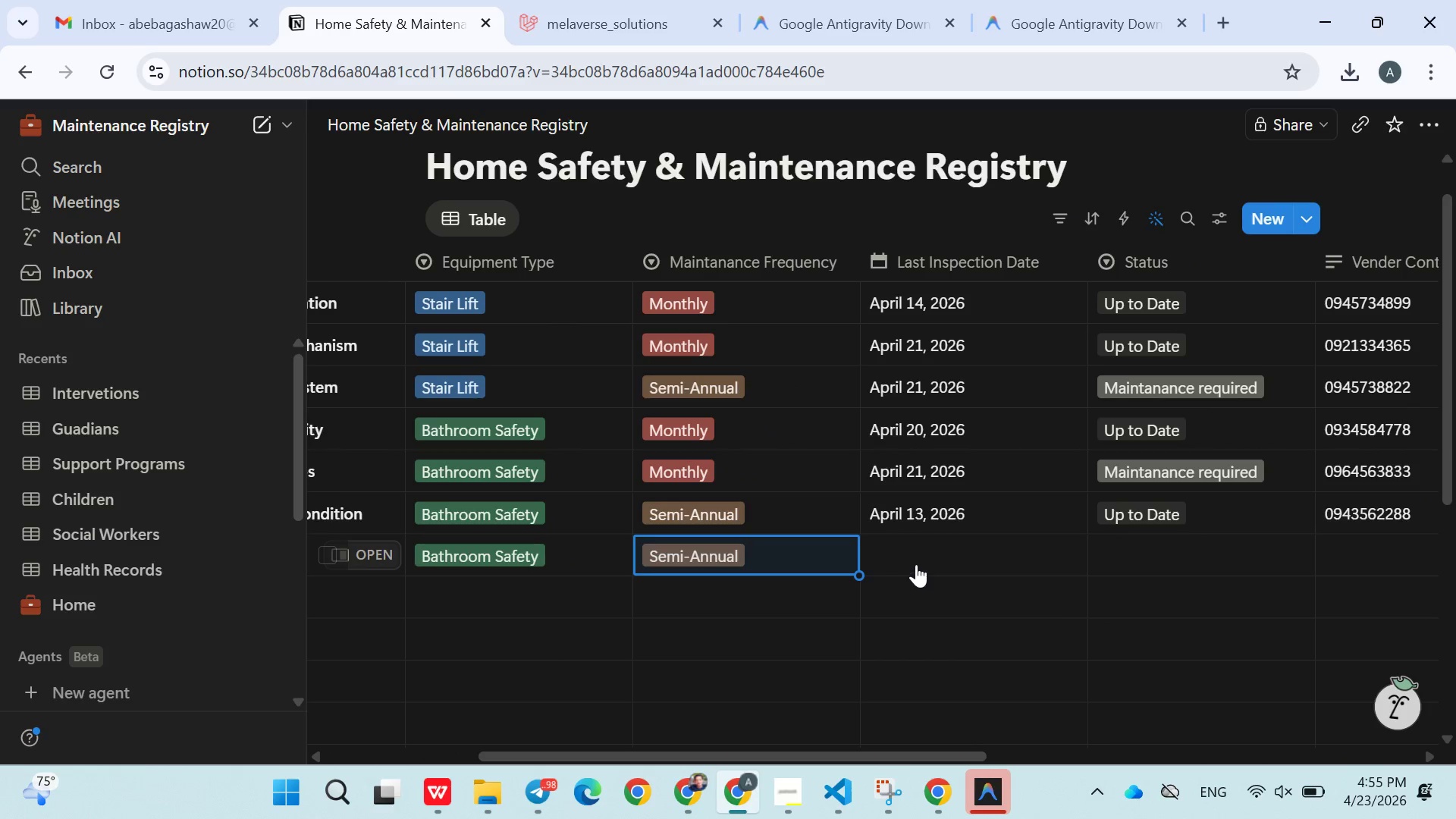 
left_click([918, 563])
 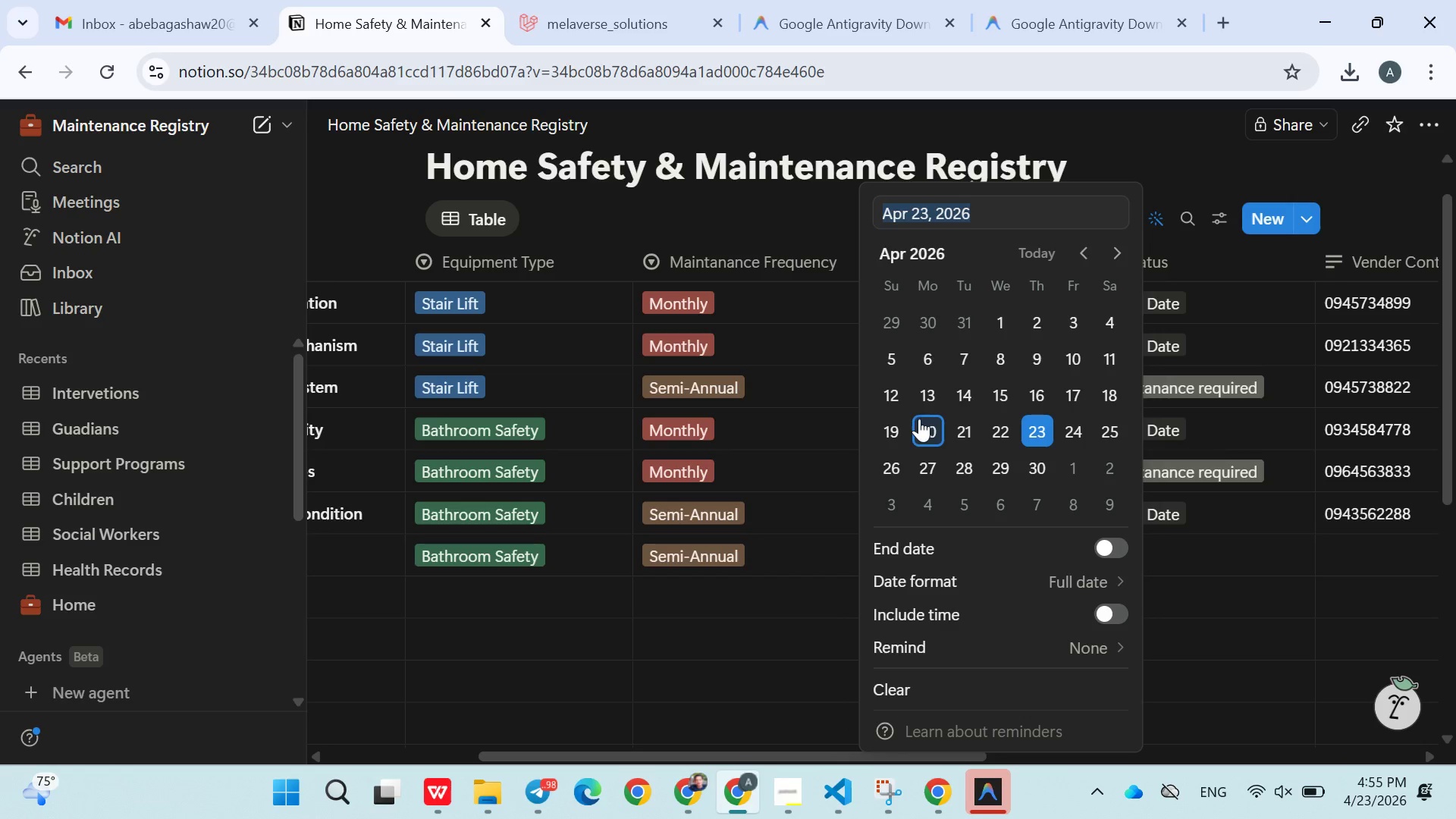 
left_click([921, 420])
 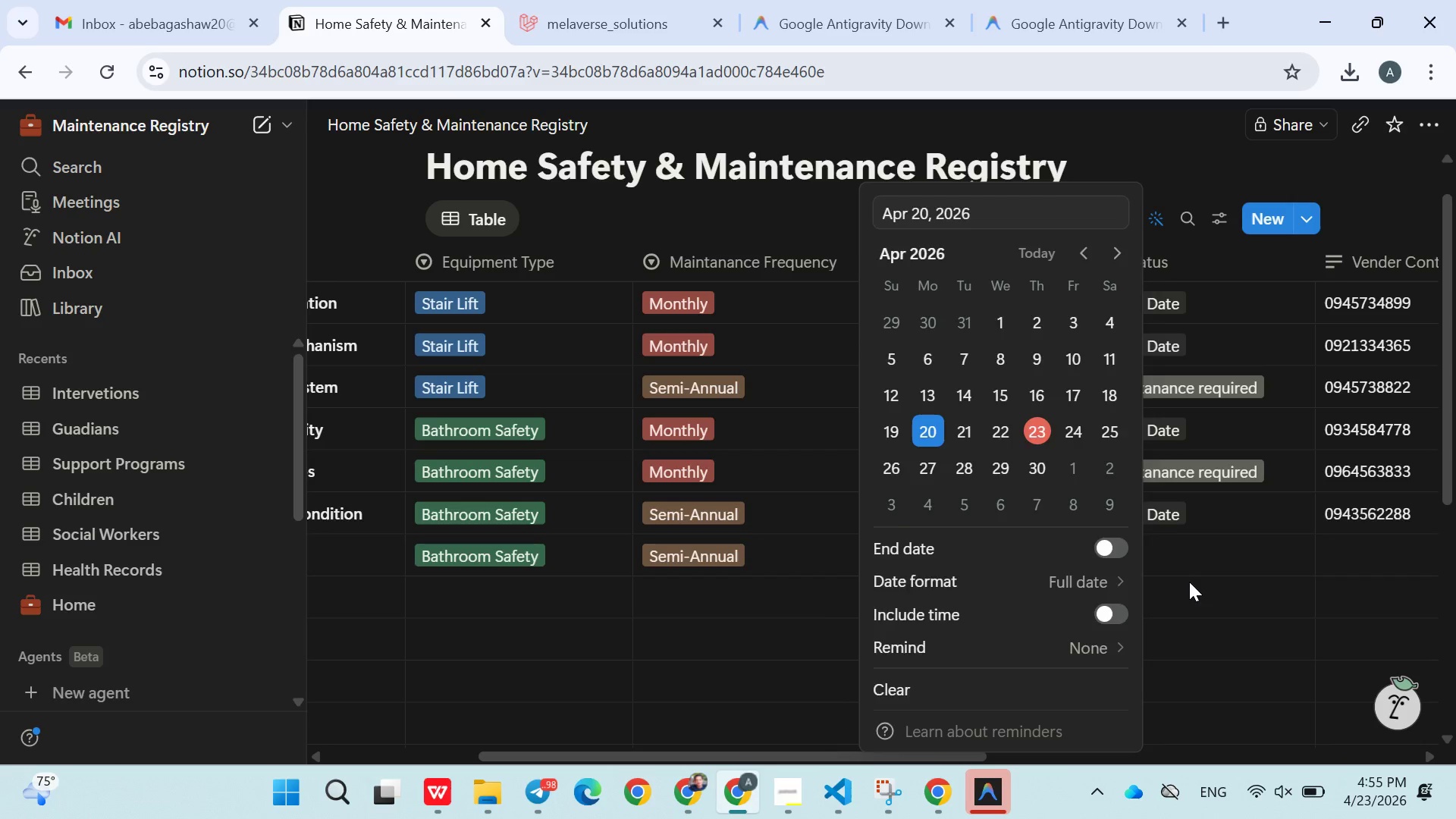 
left_click([1189, 582])
 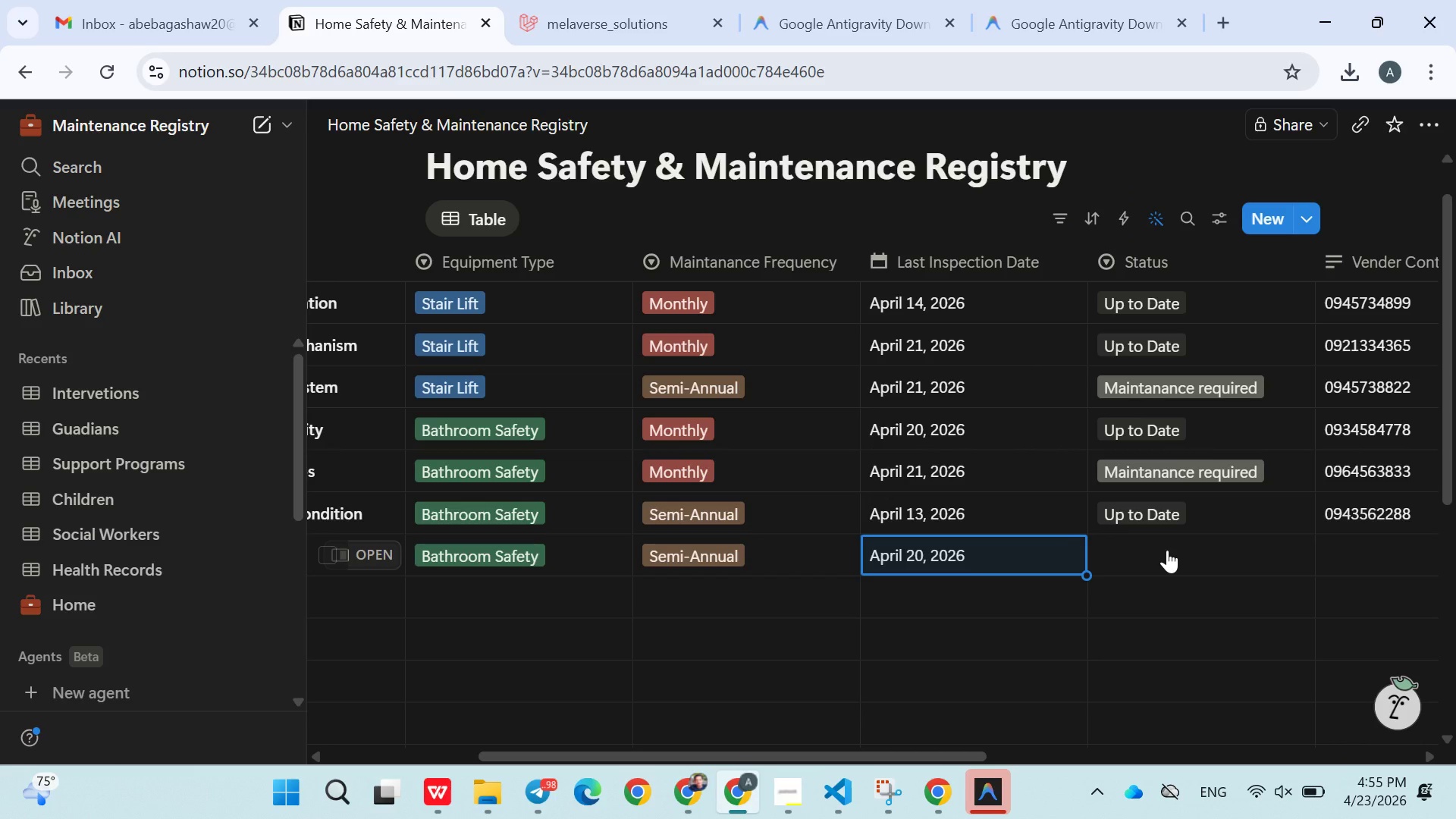 
left_click([1167, 550])
 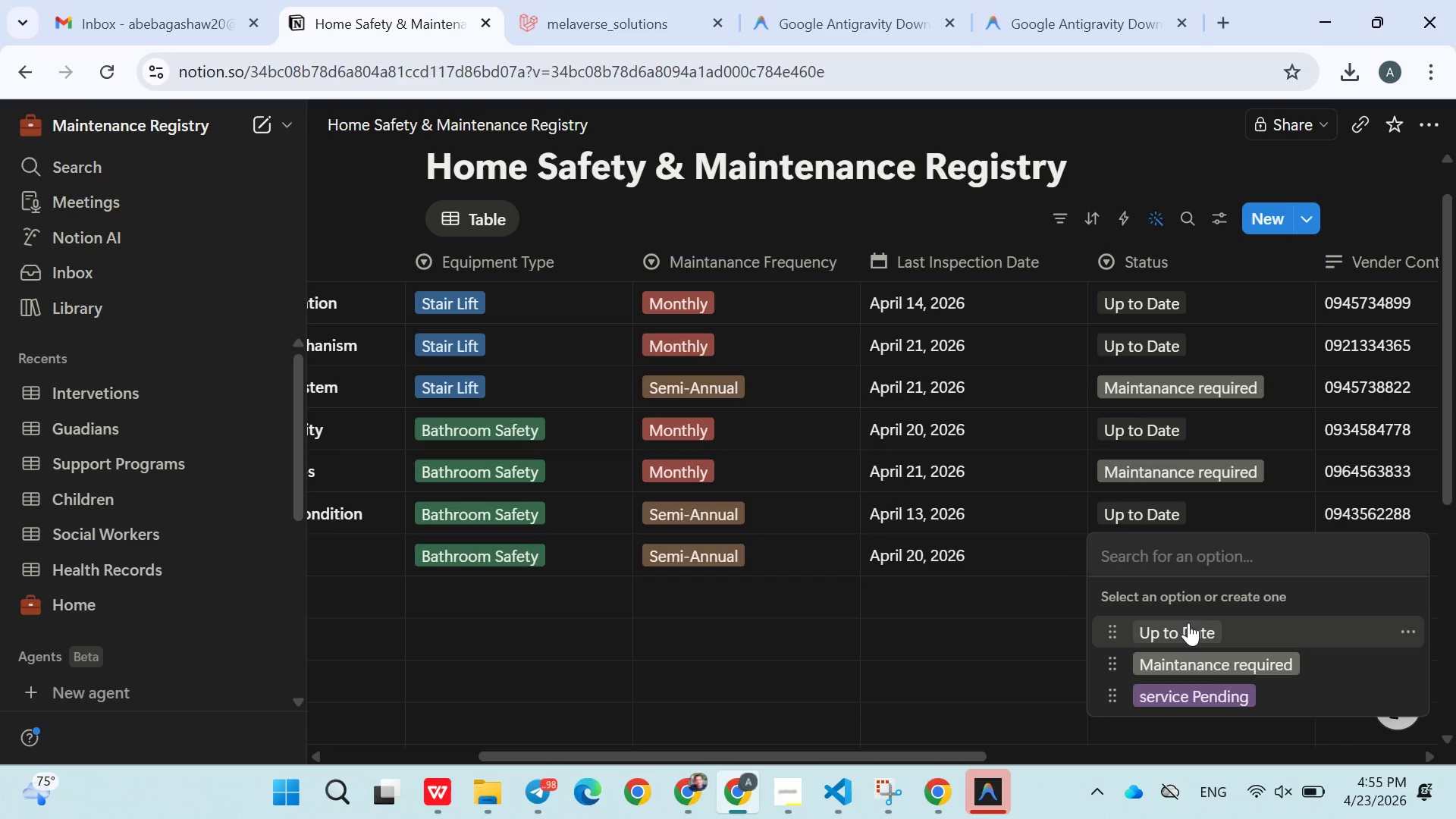 
left_click([1188, 623])
 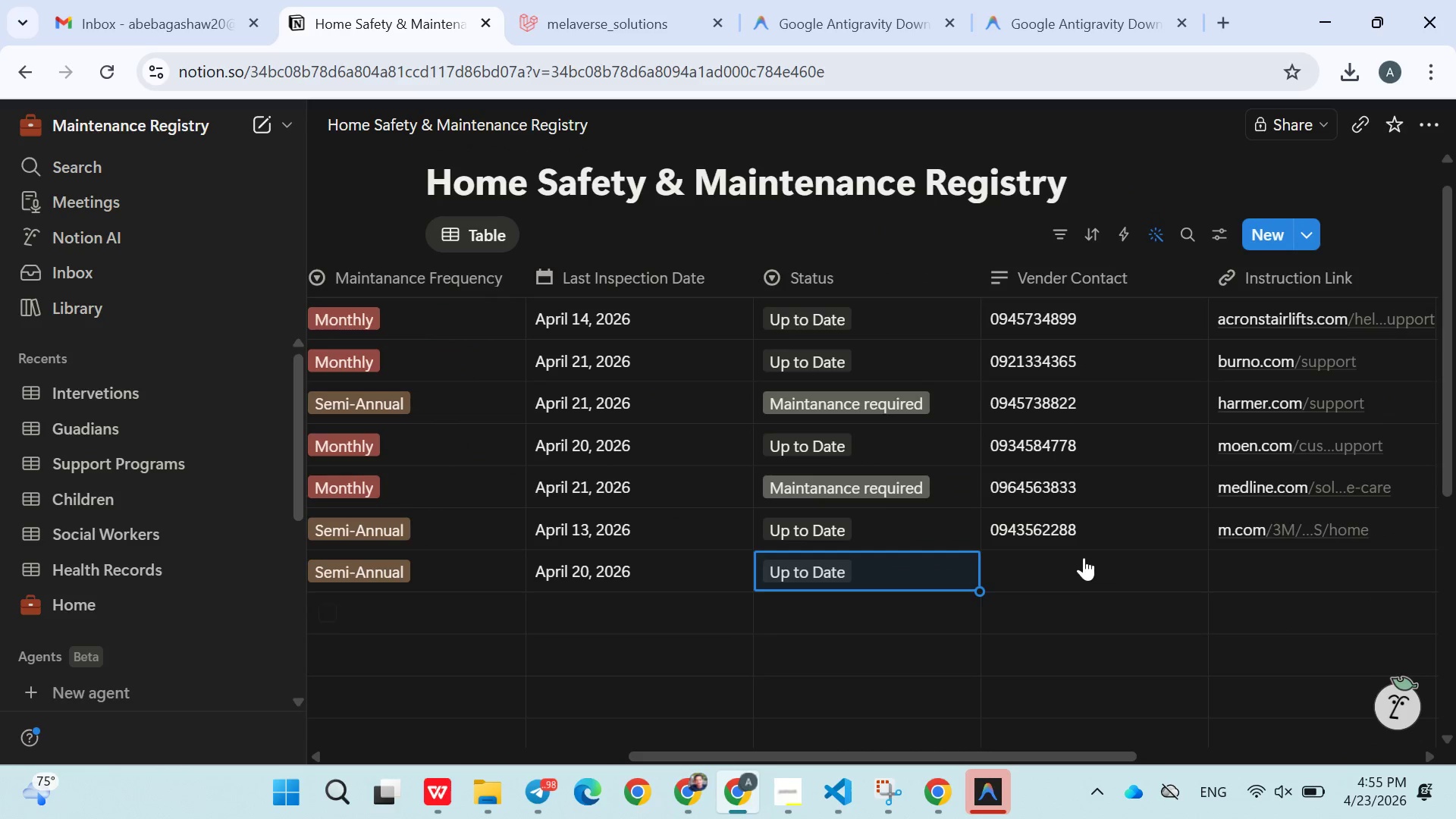 
left_click([1081, 556])
 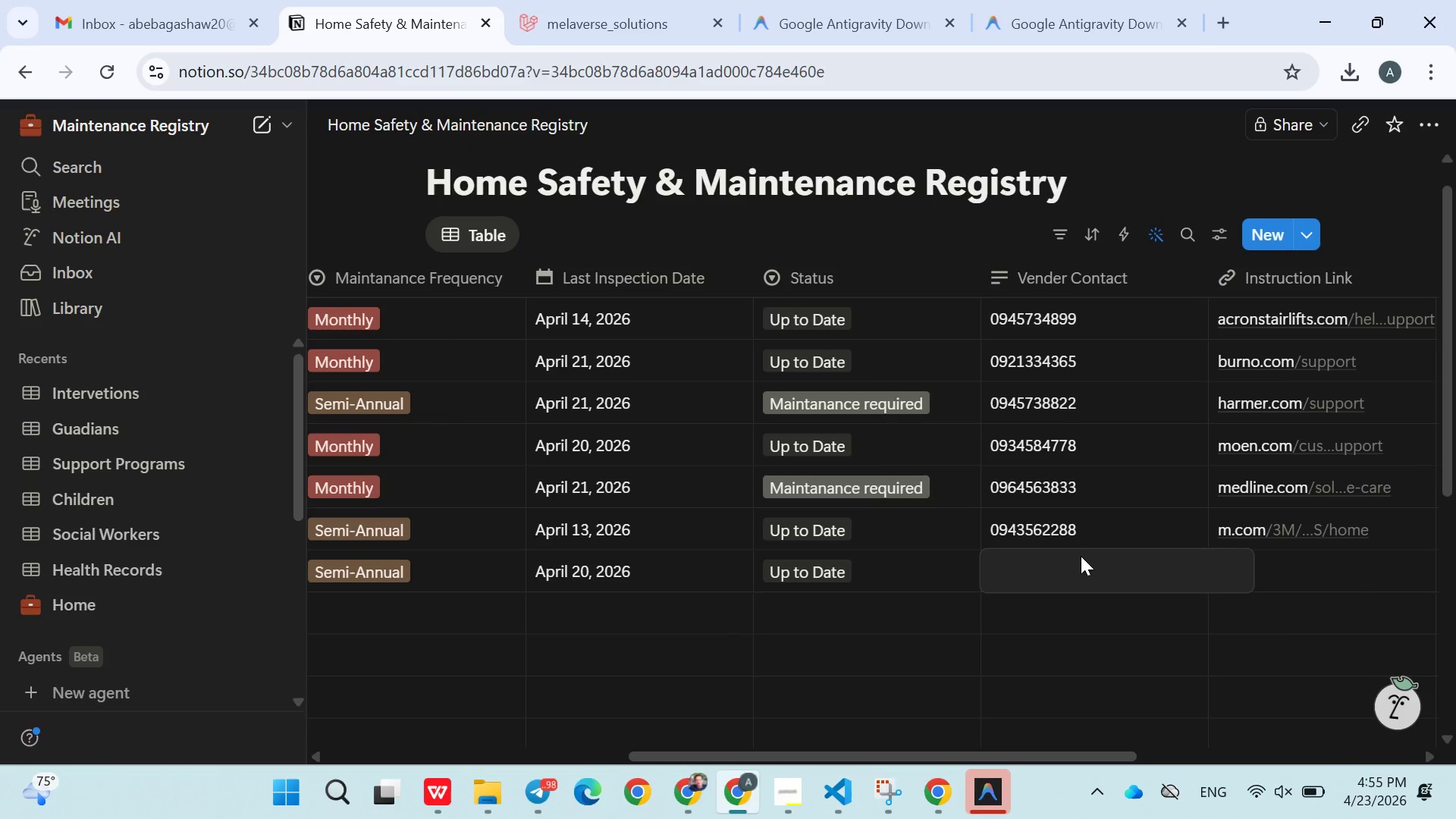 
type(0995456789)
 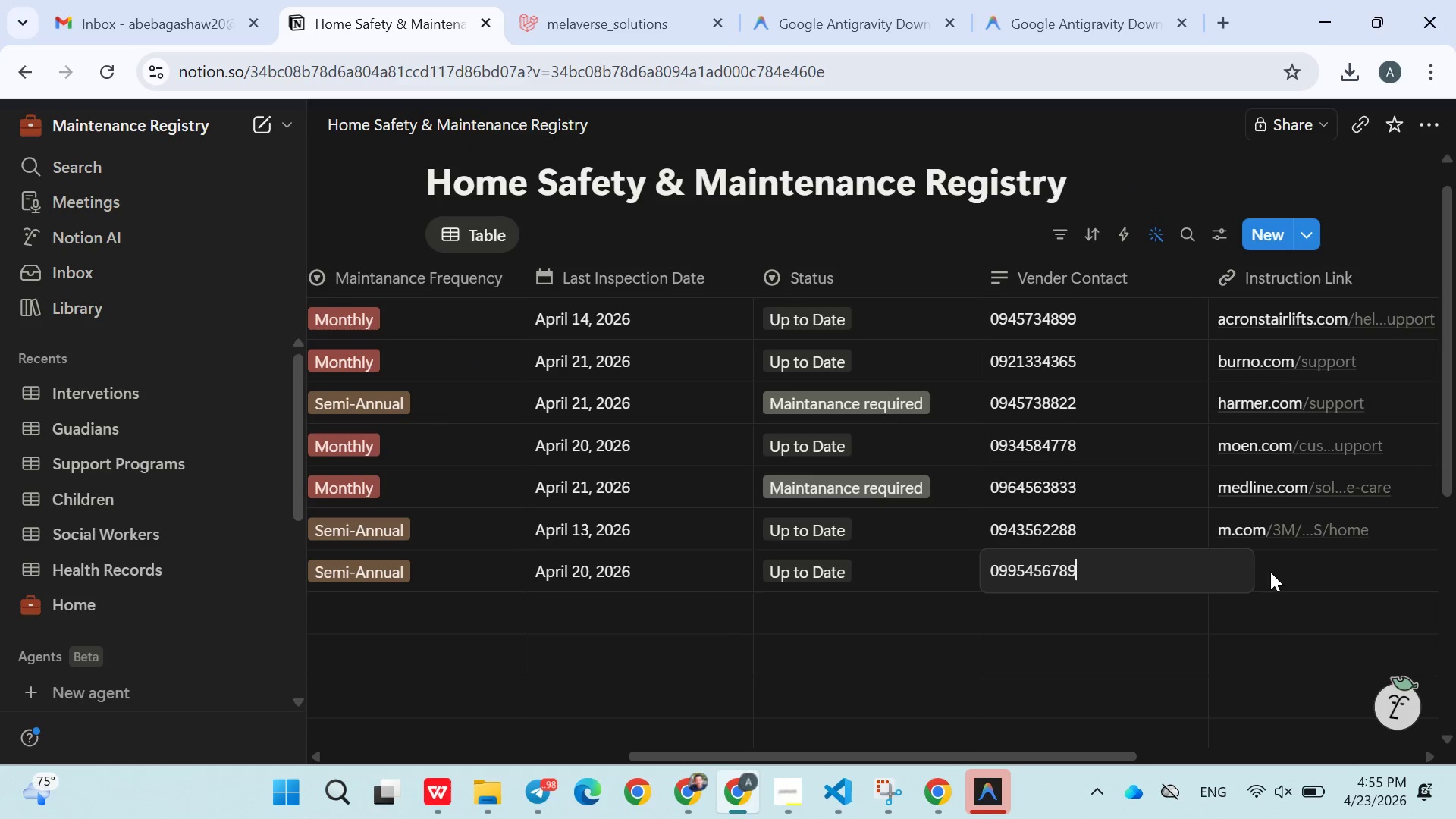 
left_click([1272, 572])
 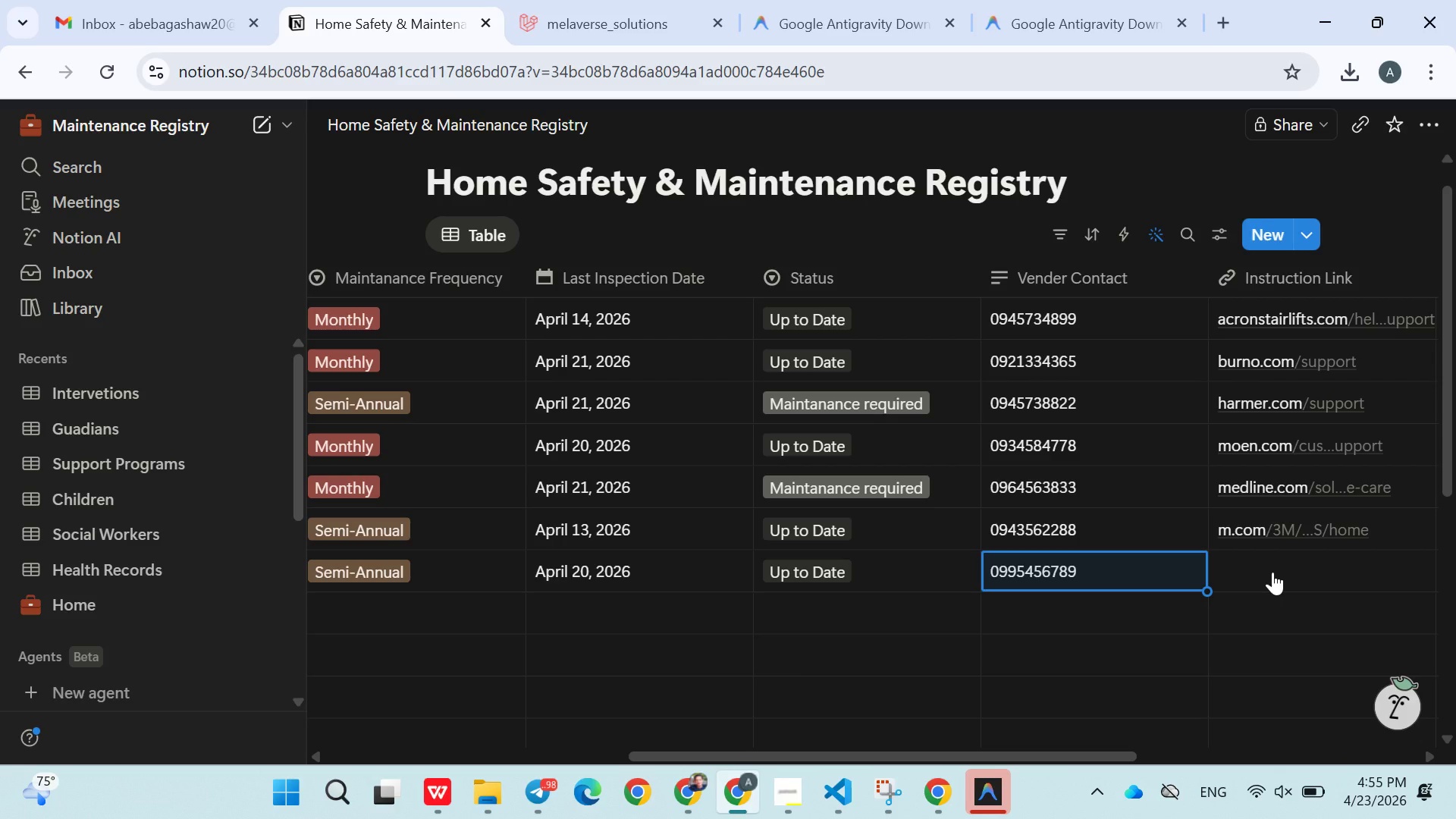 
wait(6.98)
 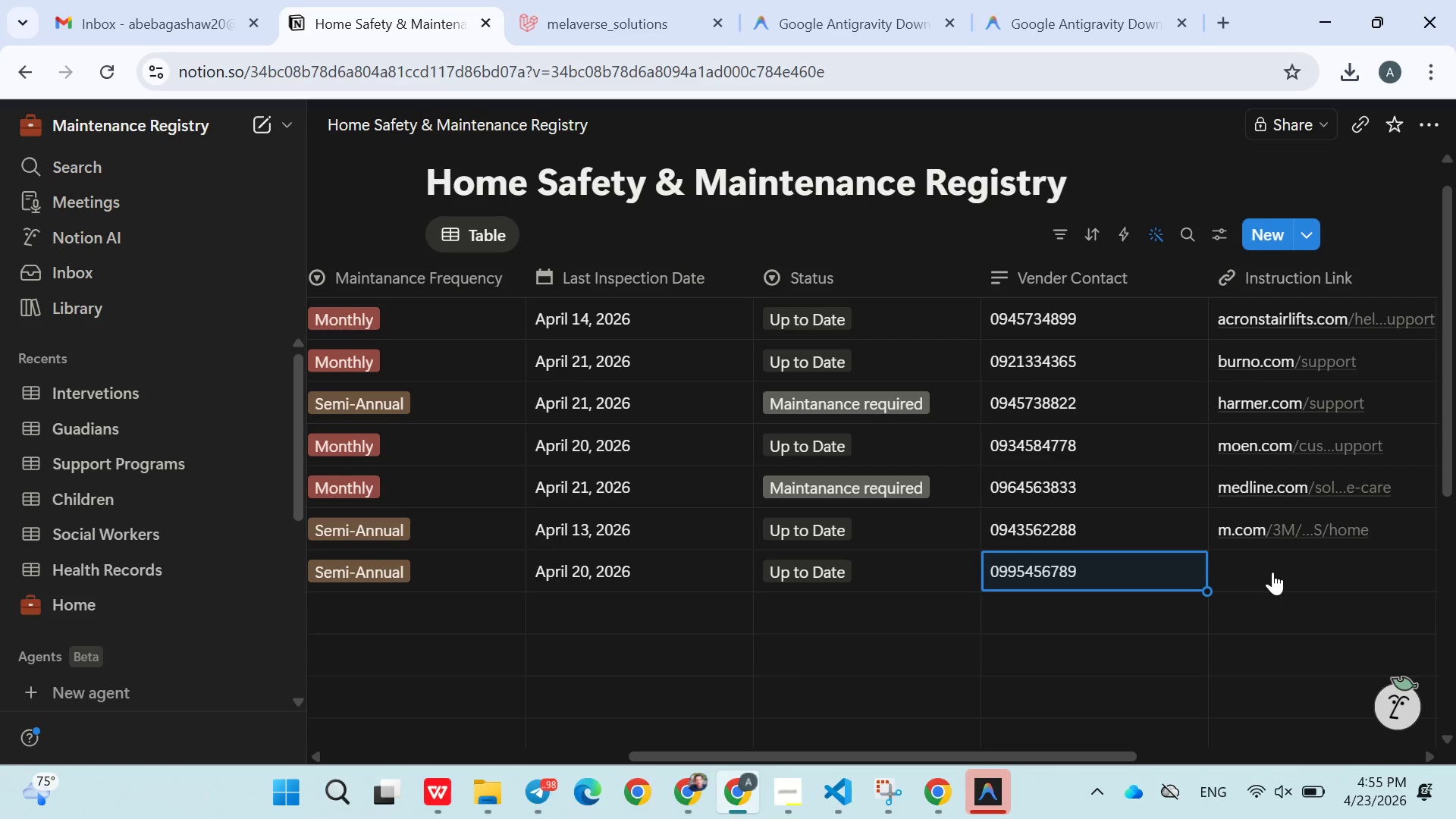 
left_click([1272, 570])
 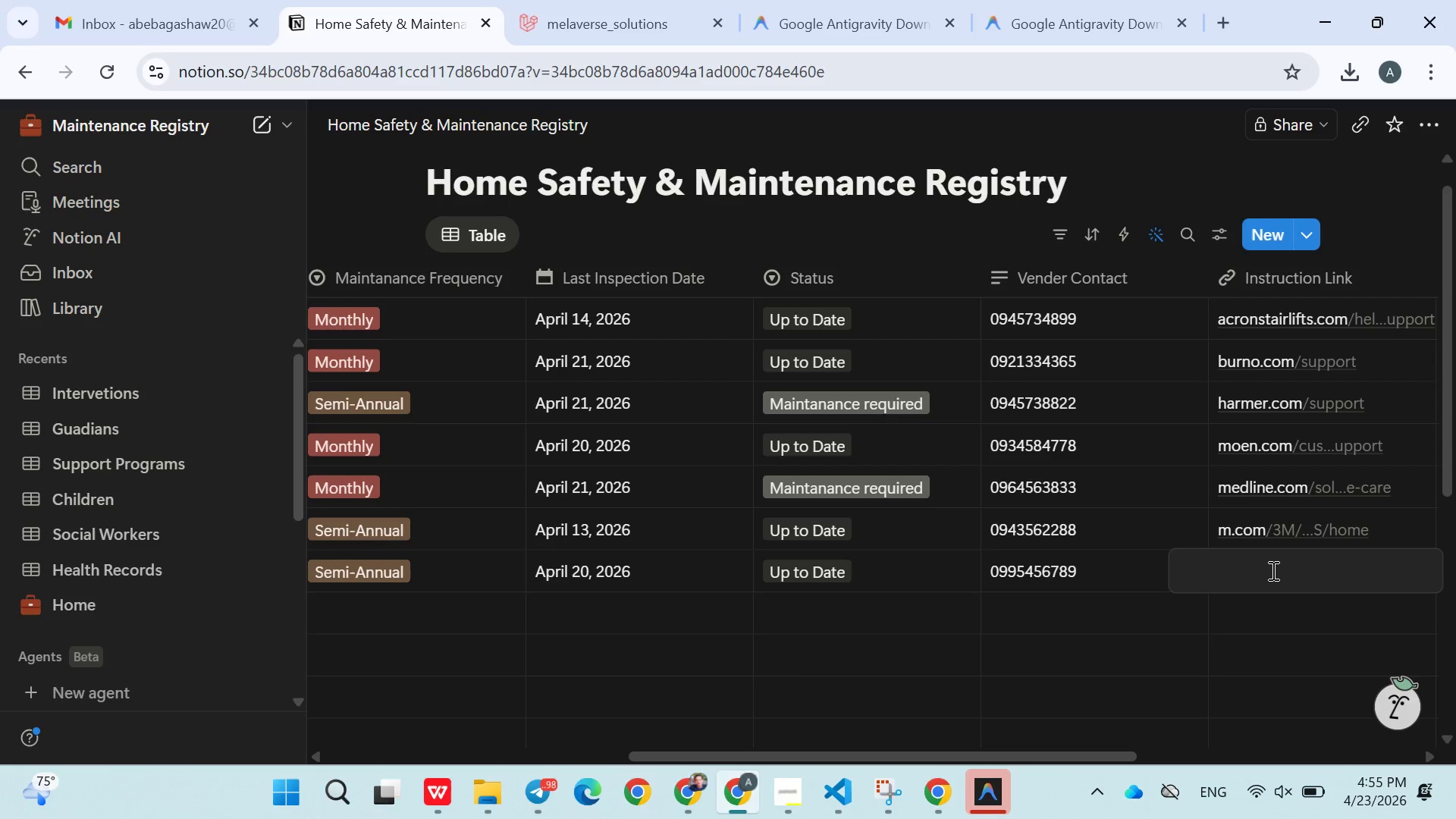 
type(ww)
key(Backspace)
key(Backspace)
key(Backspace)
type(https://www.moen.com/customer)
 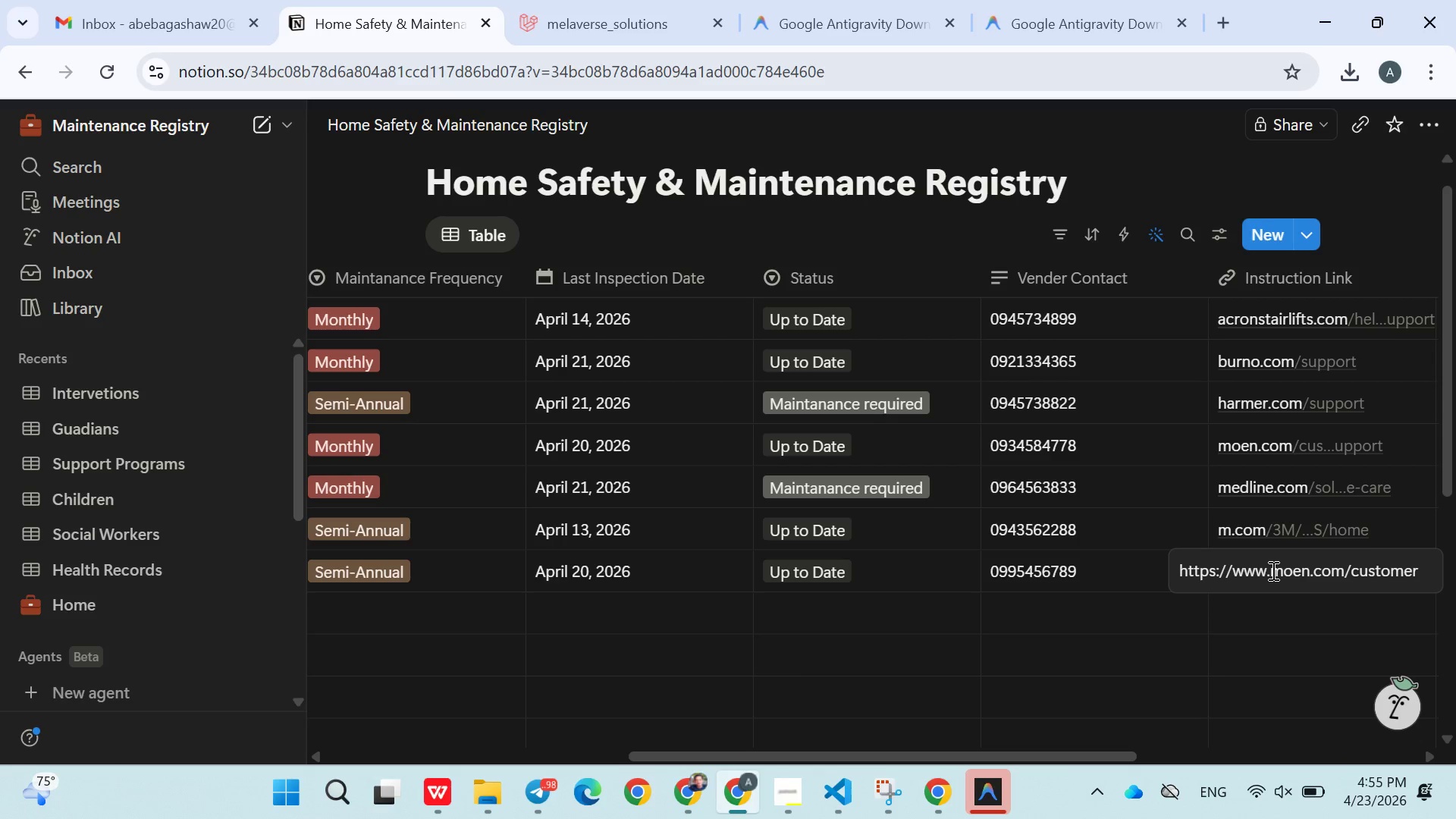 
type(-support)
 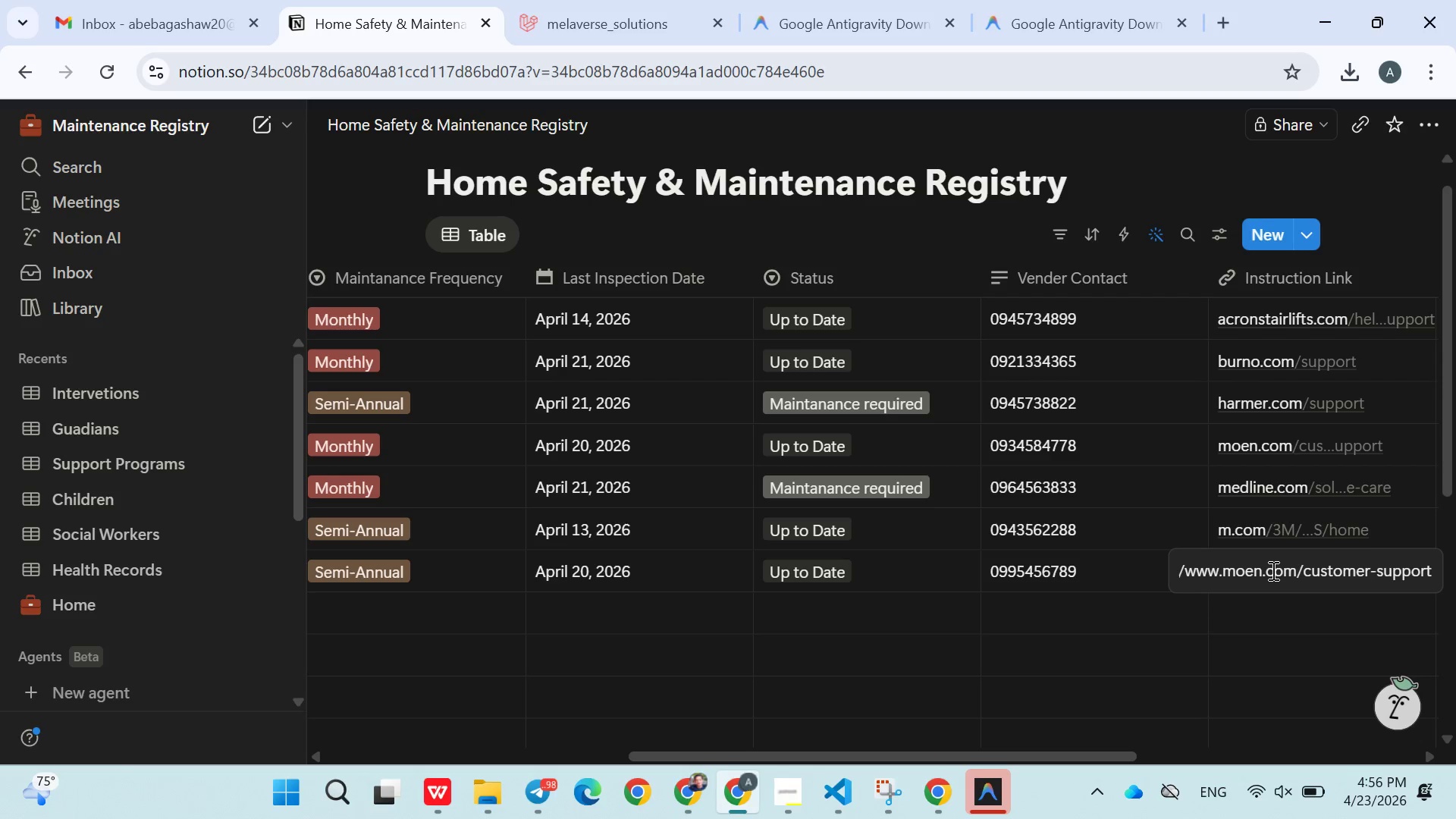 
left_click([1181, 660])
 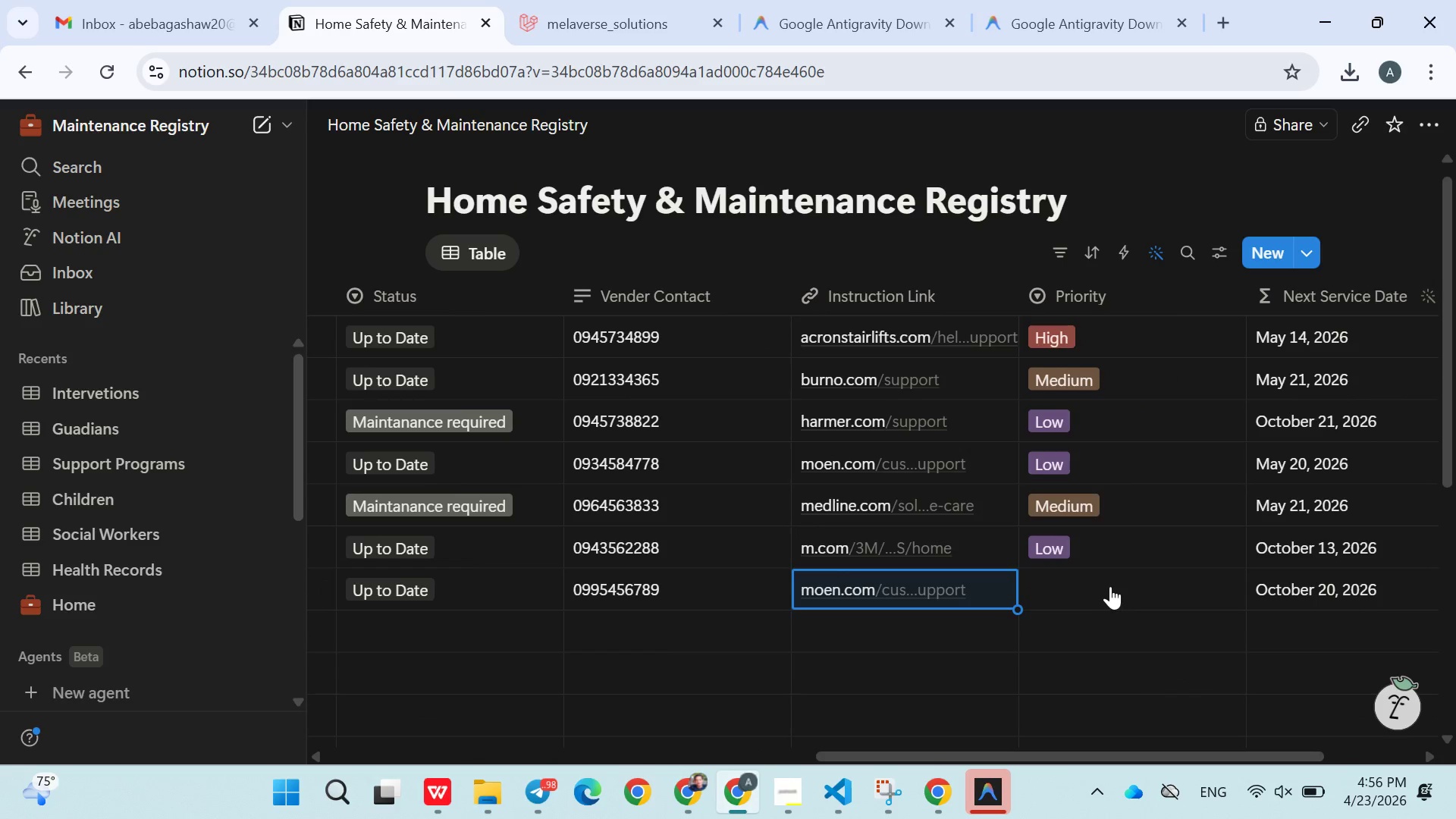 
left_click([1109, 586])
 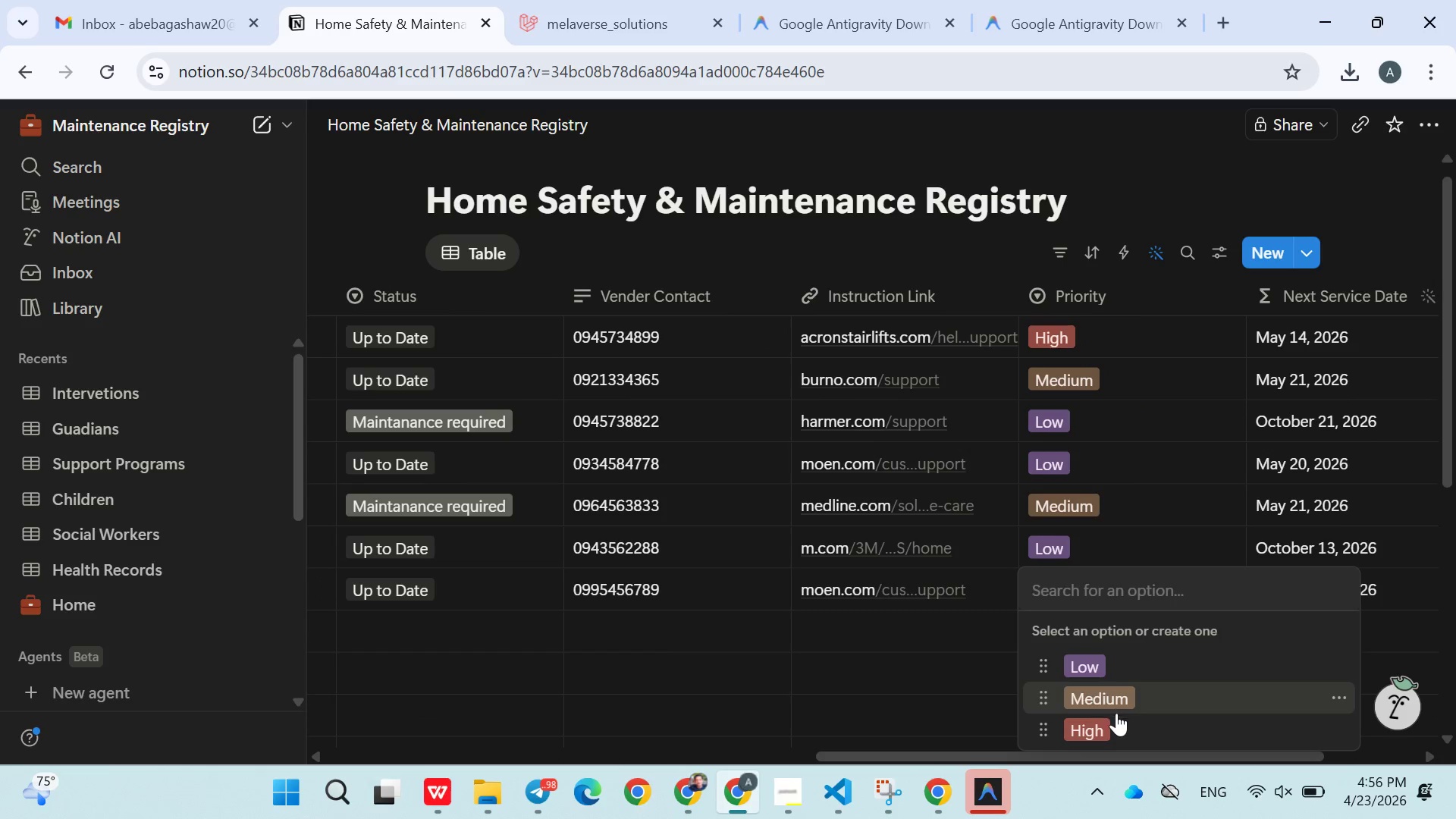 
left_click([1111, 727])
 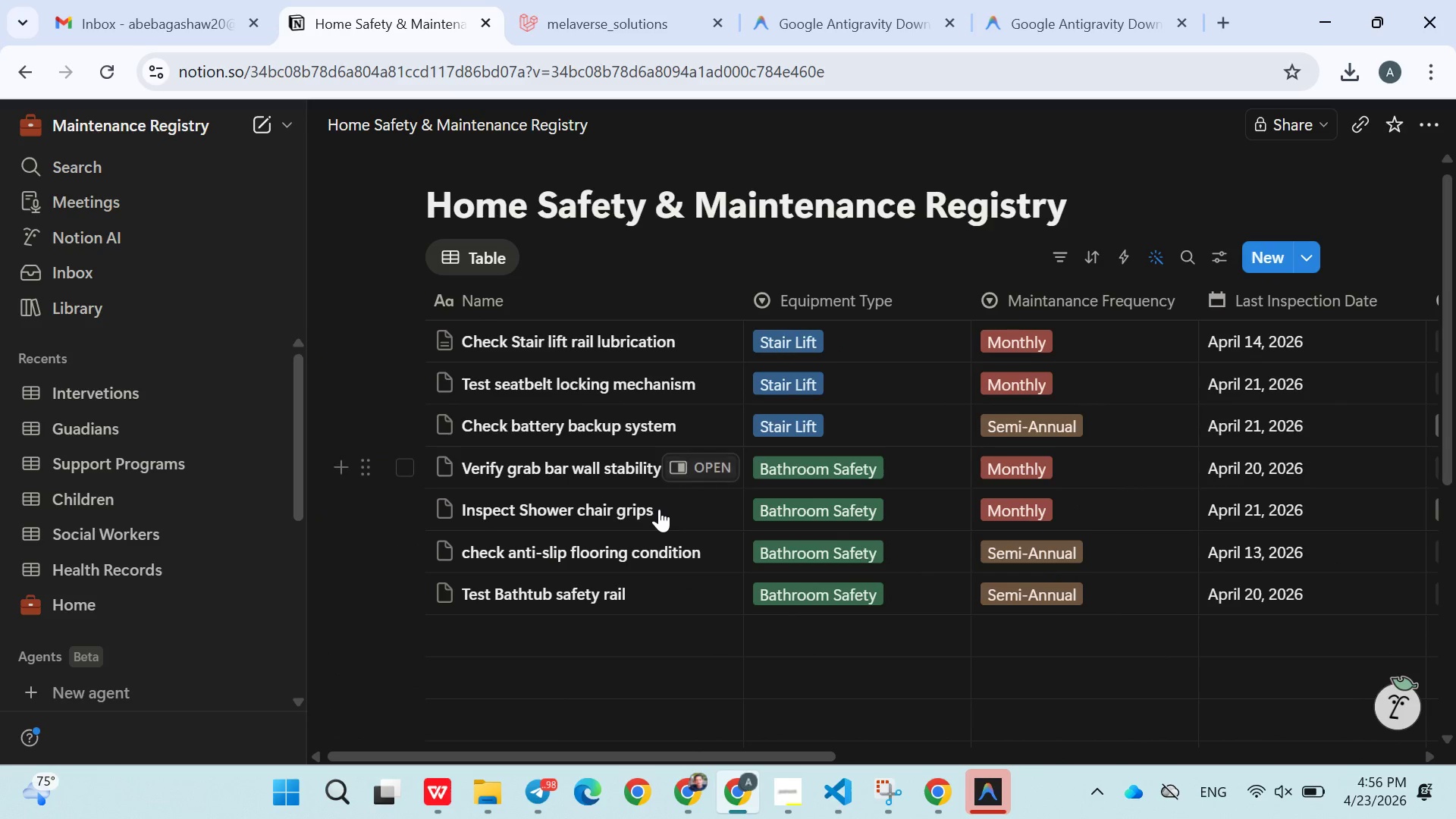 
wait(5.66)
 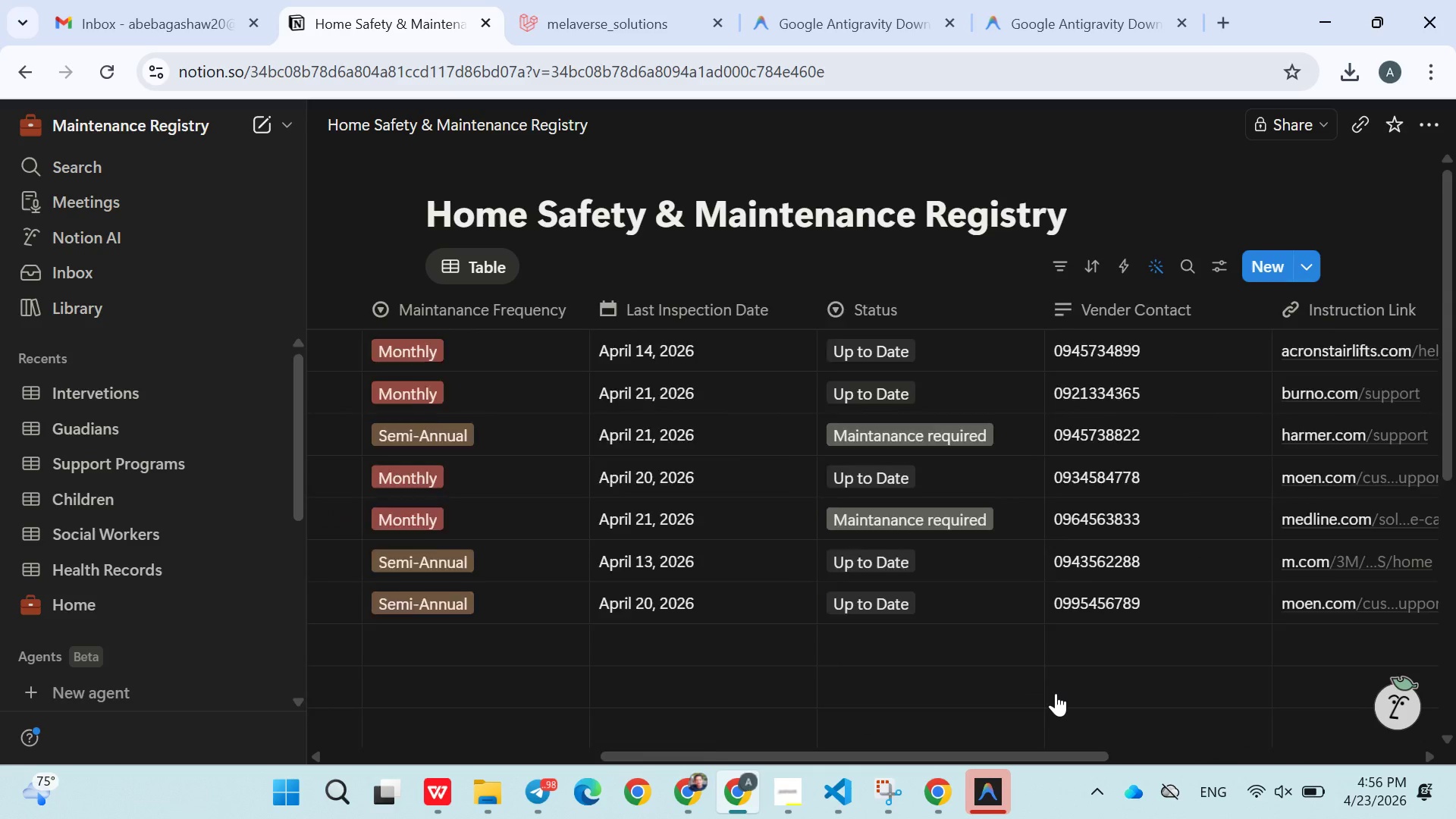 
left_click([542, 407])
 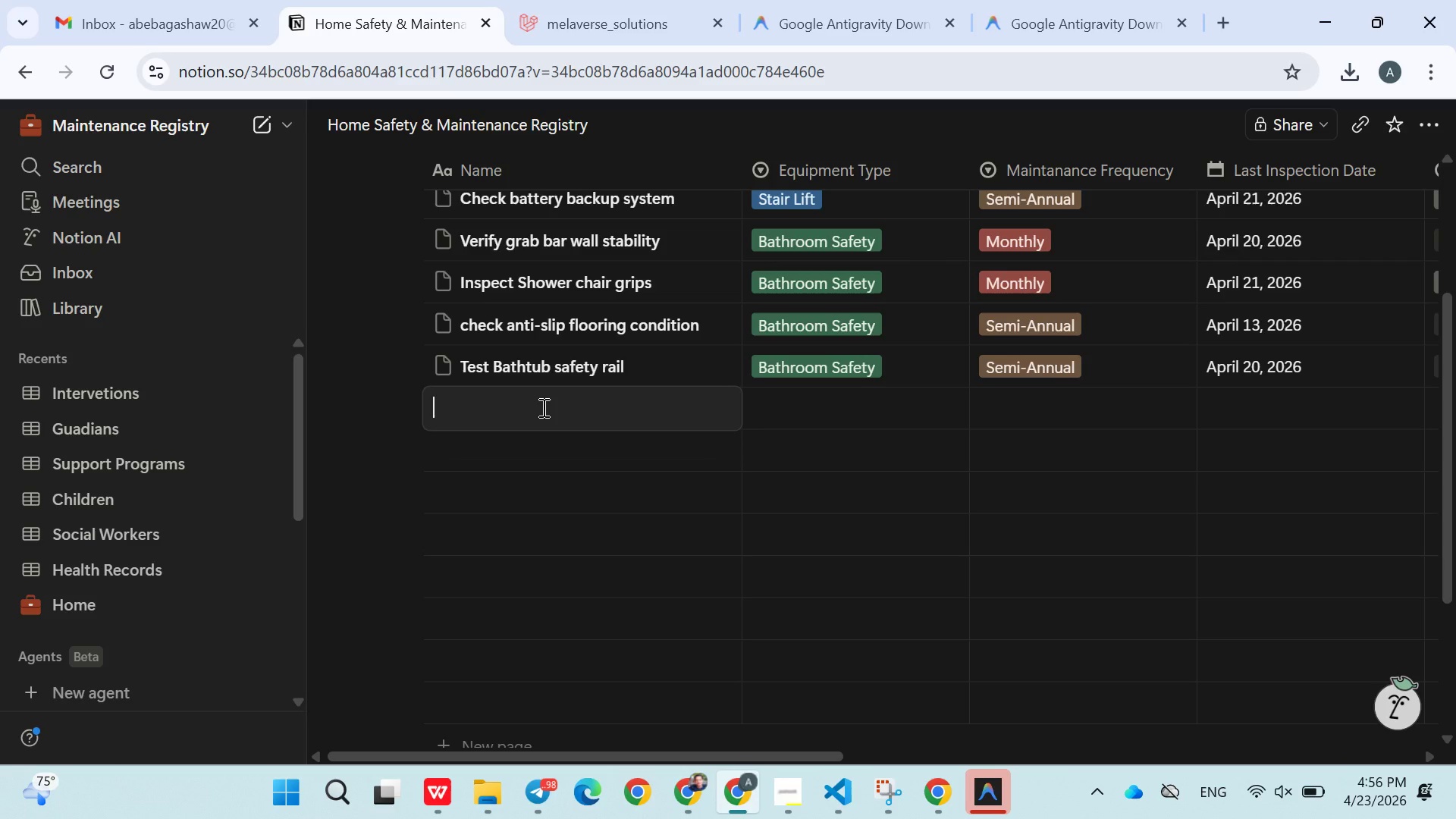 
type(Inspect)
 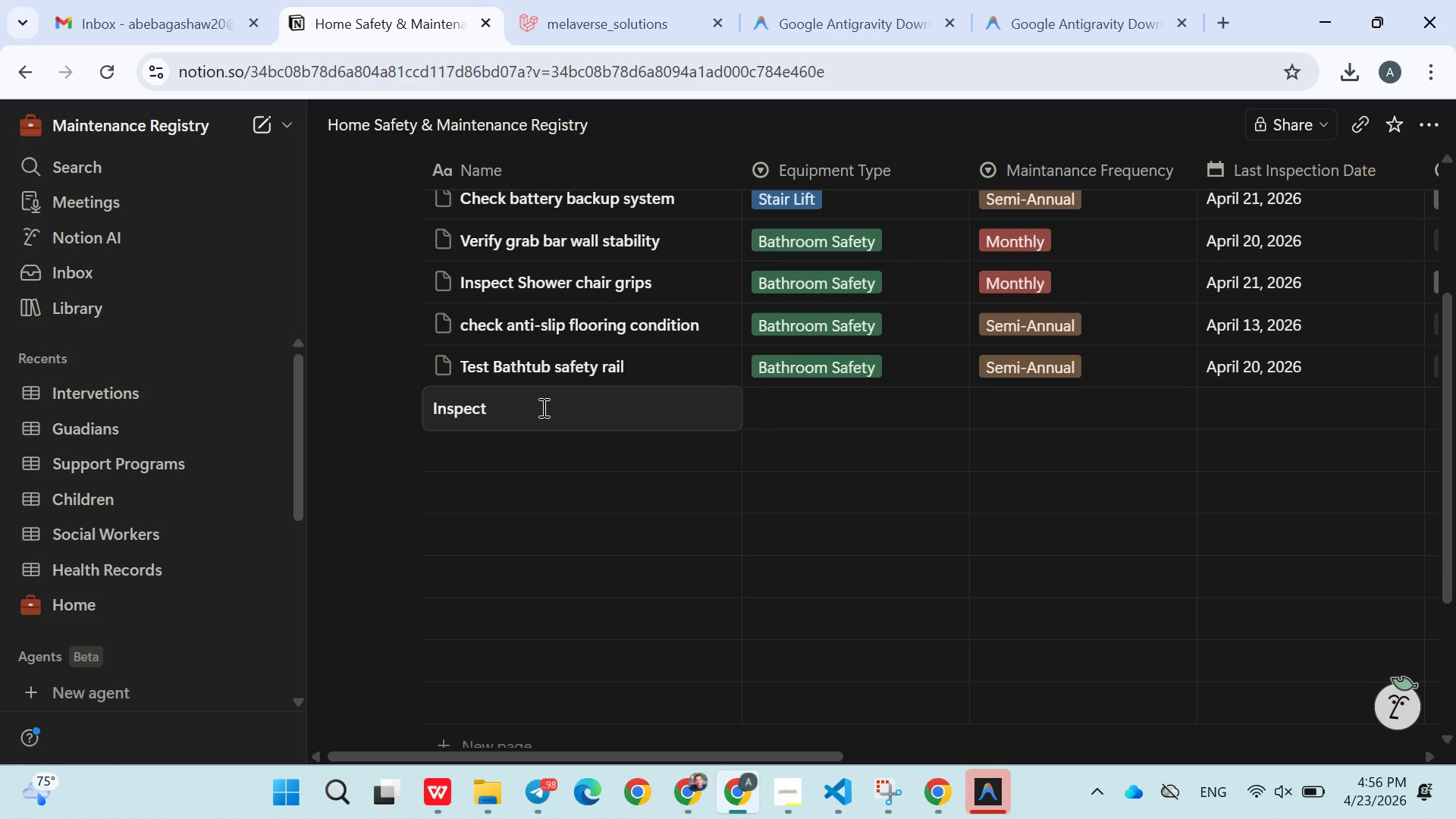 
type( ramp surface cracks)
 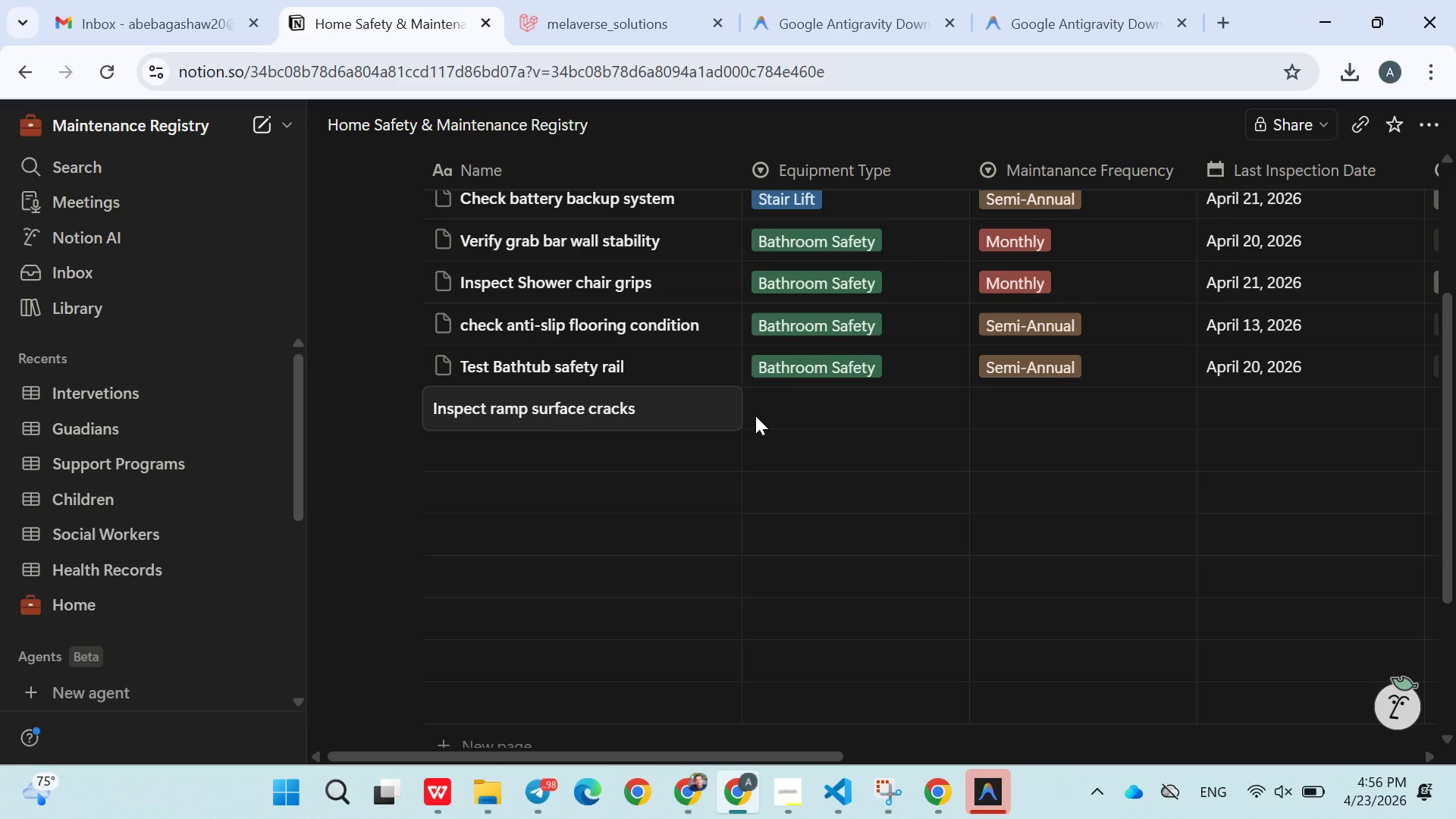 
double_click([780, 414])
 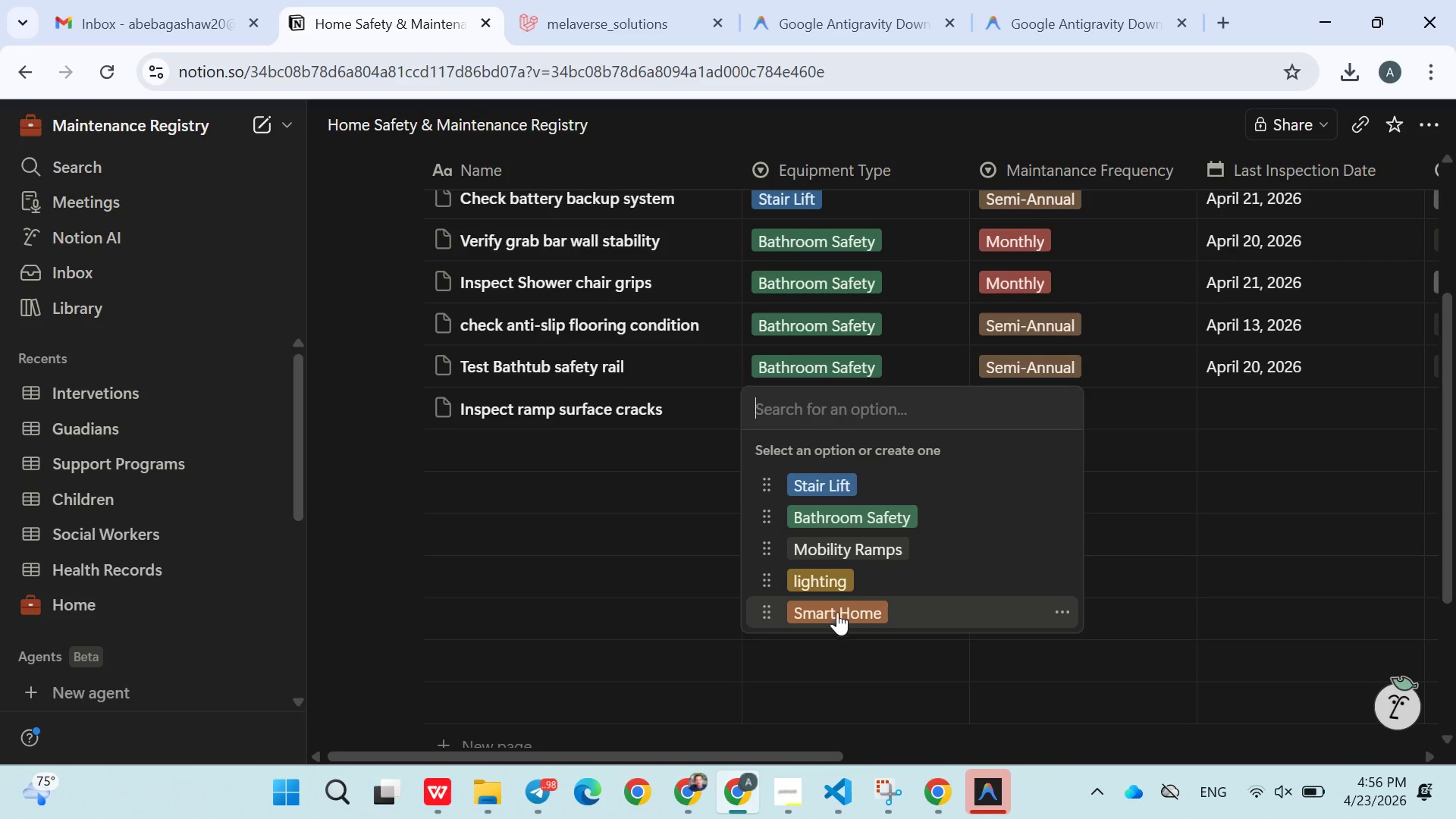 
left_click([843, 554])
 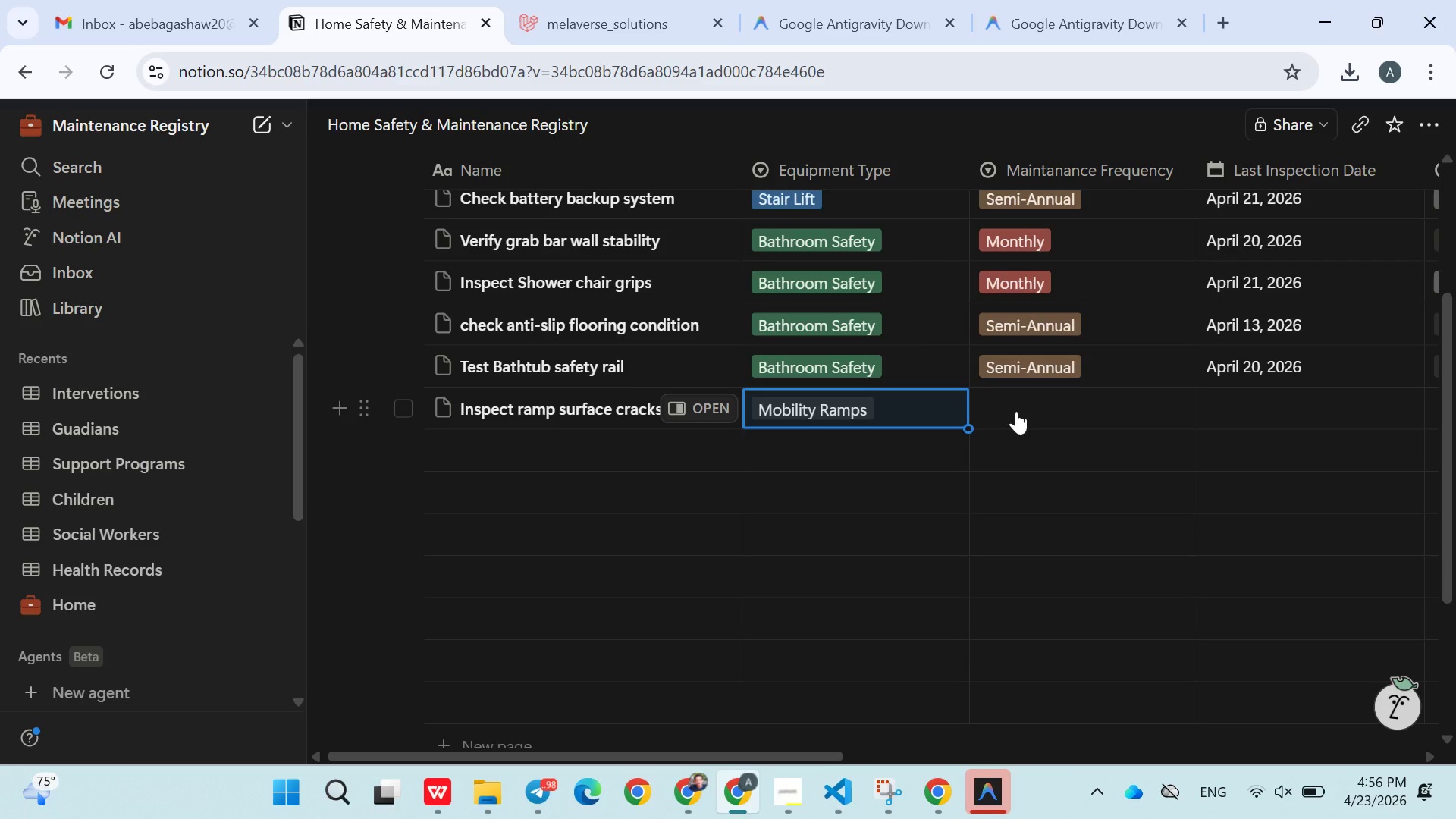 
left_click([1019, 405])
 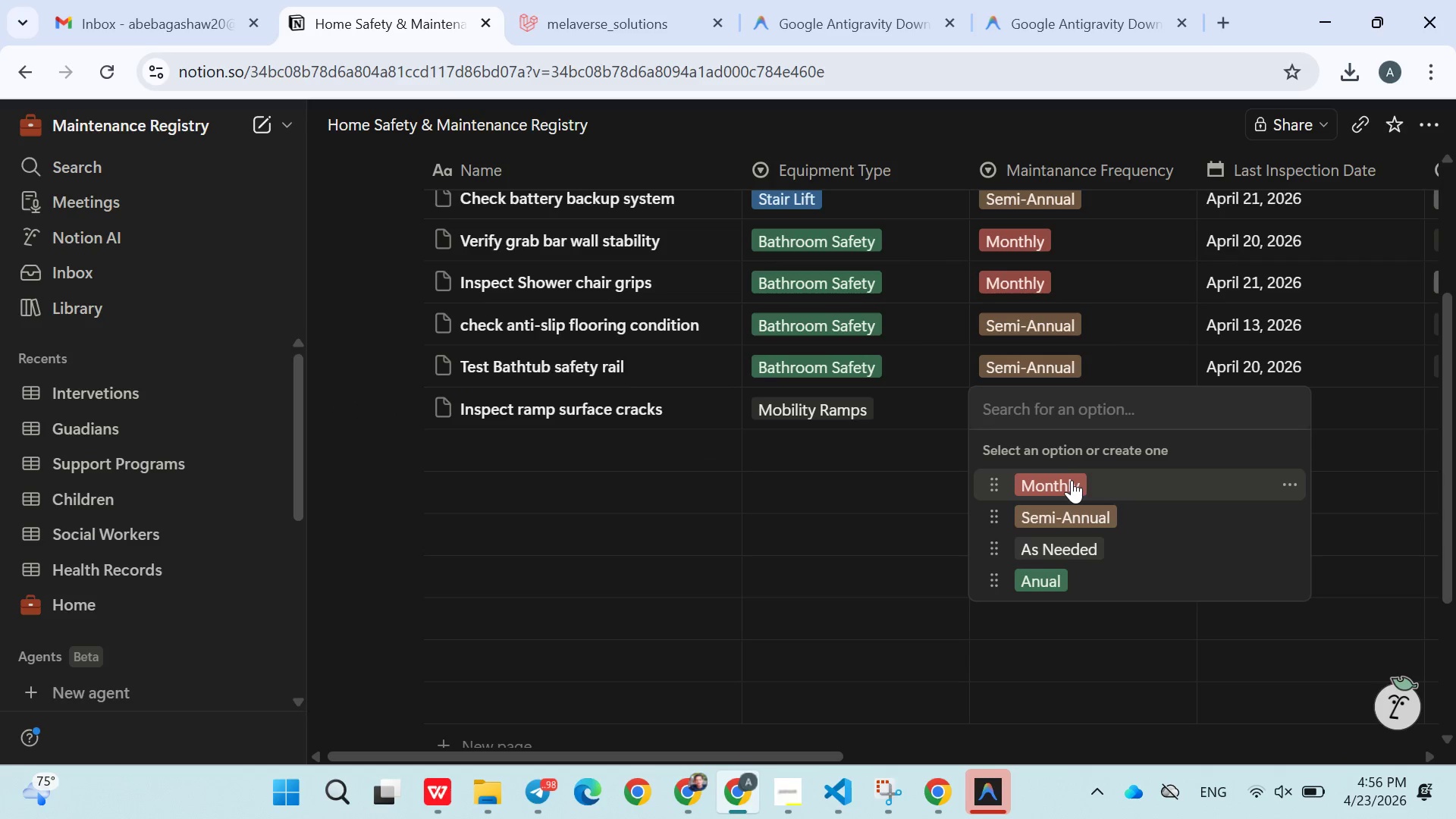 
left_click([1072, 480])
 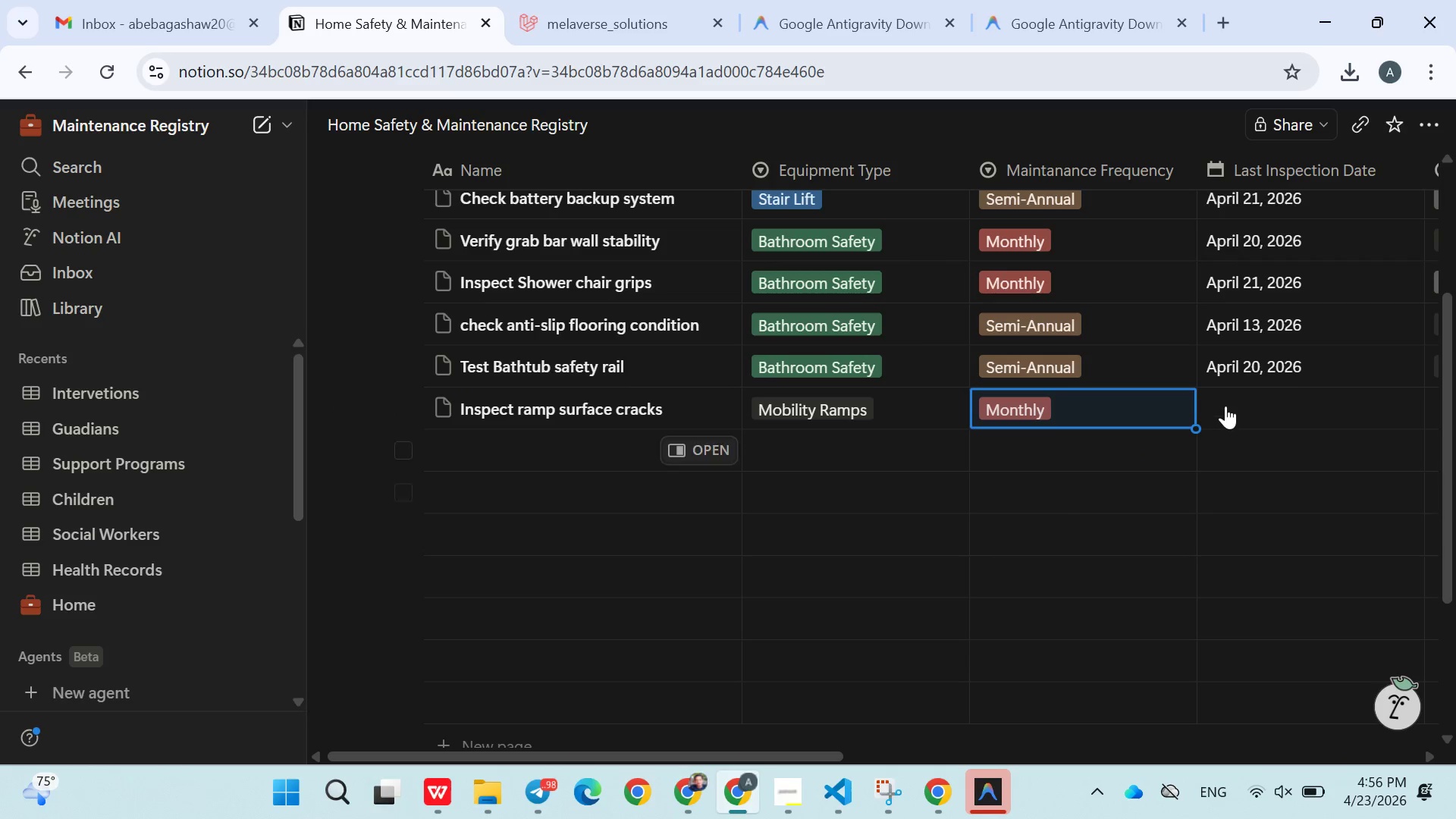 
left_click([1227, 406])
 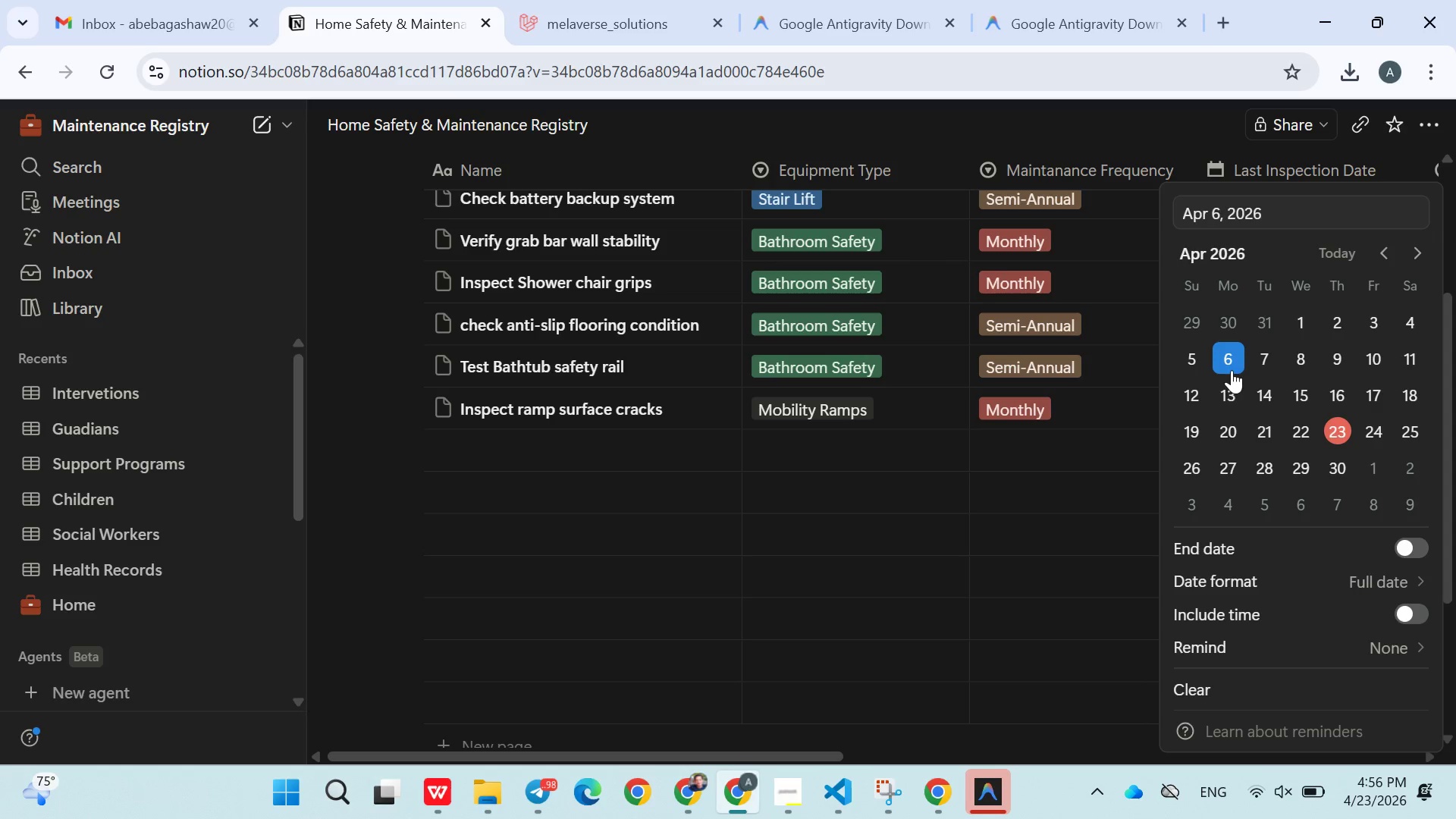 
double_click([1081, 479])
 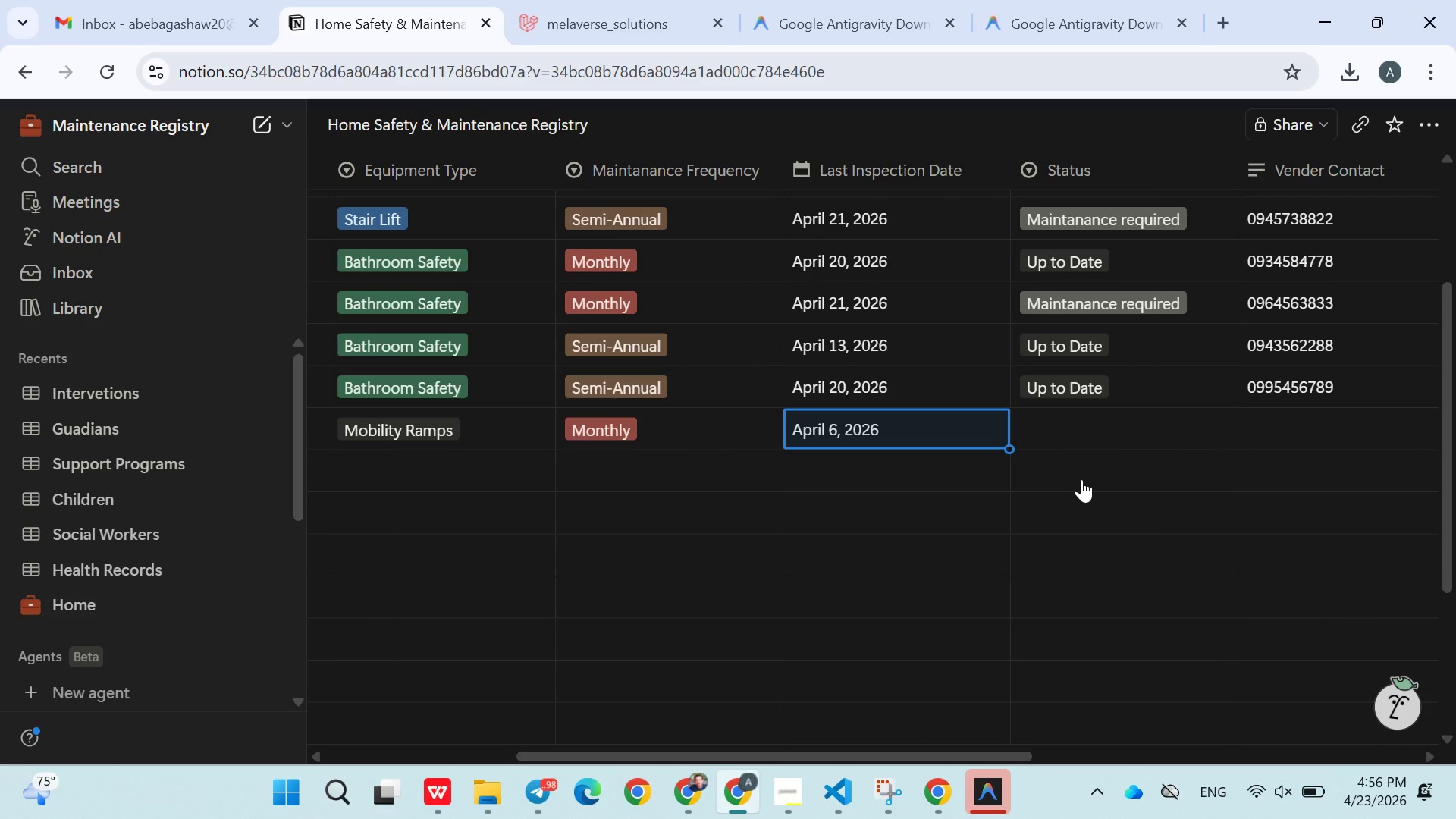 
wait(5.44)
 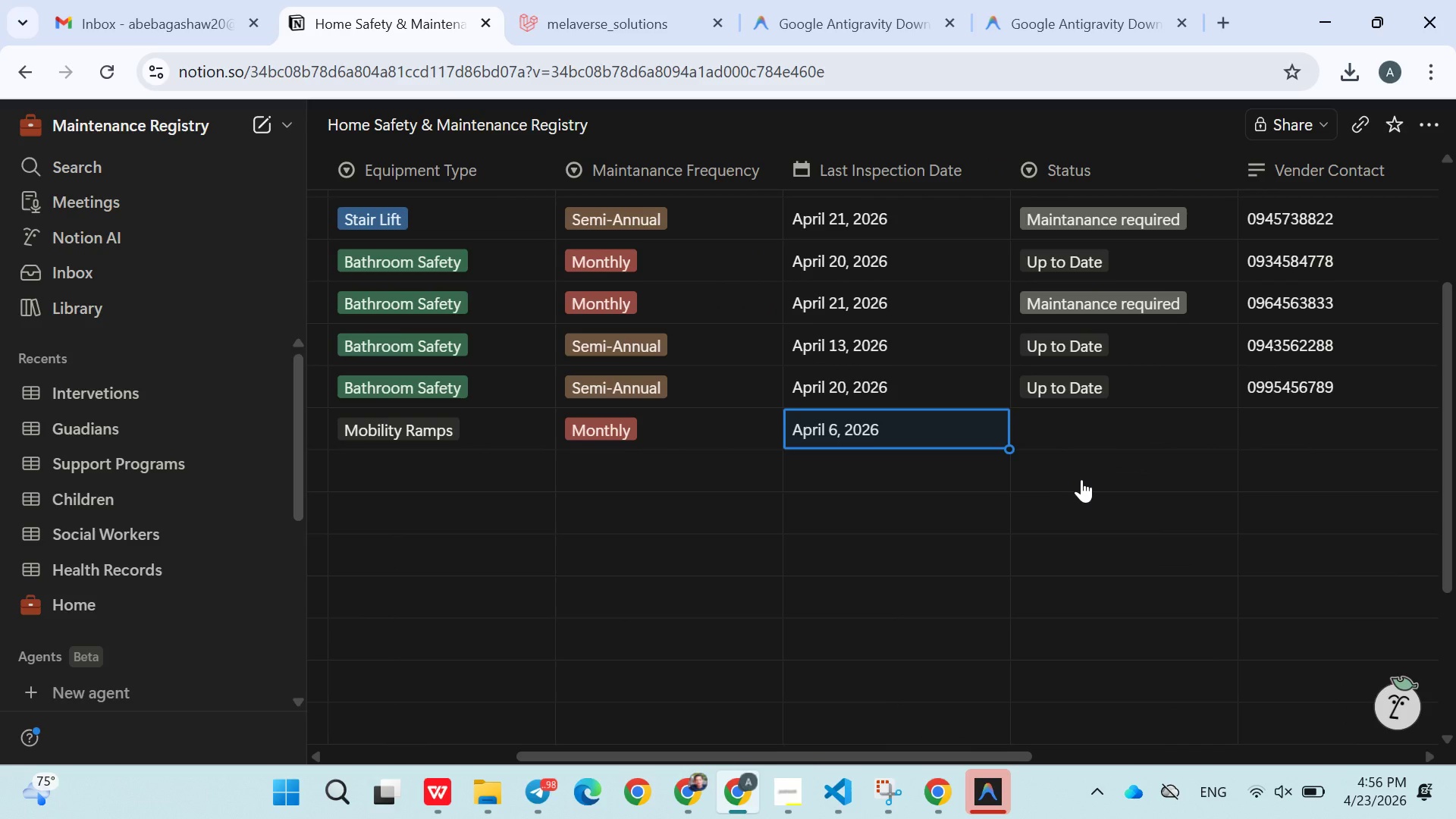 
left_click([1085, 421])
 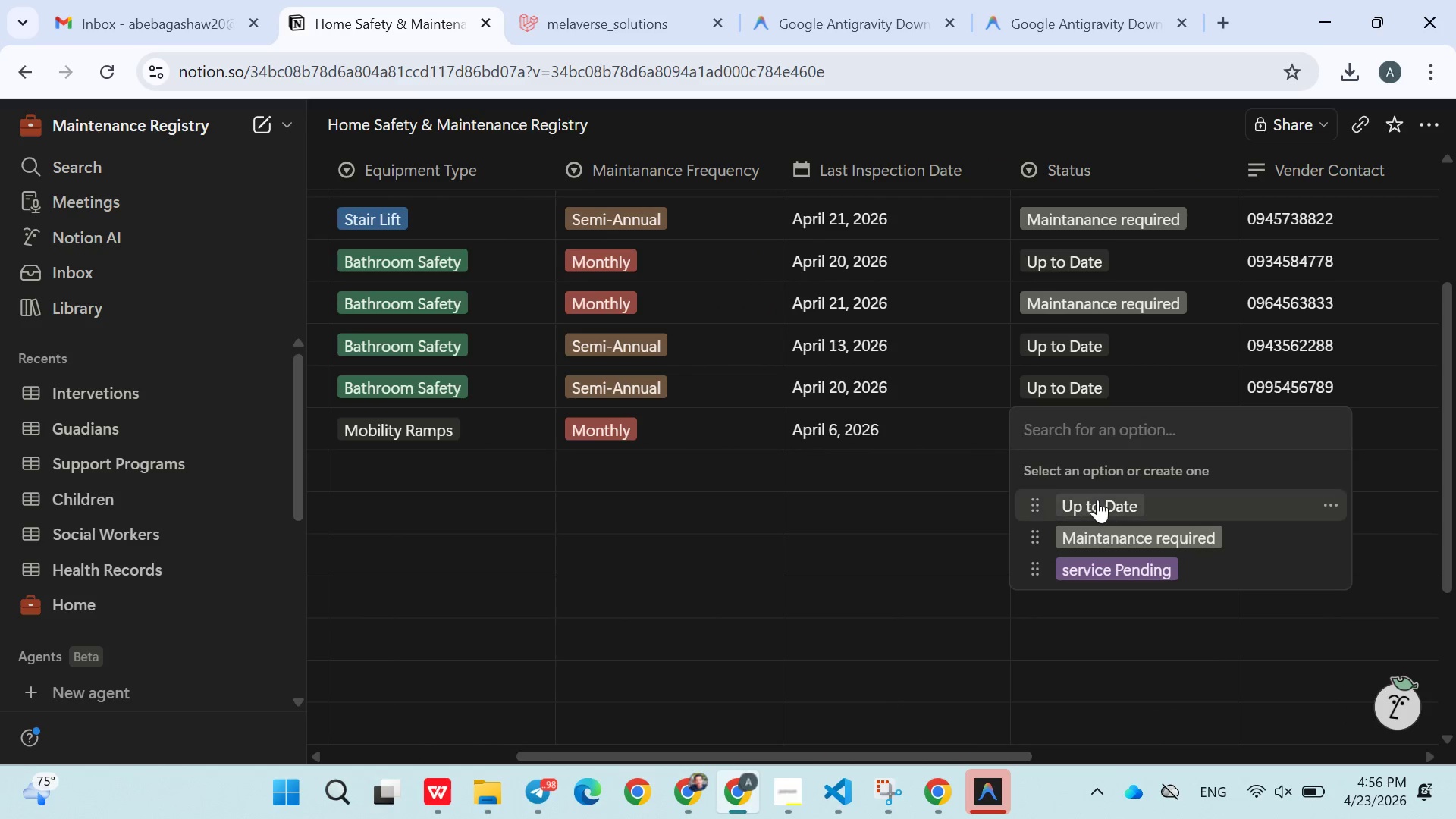 
left_click([1097, 500])
 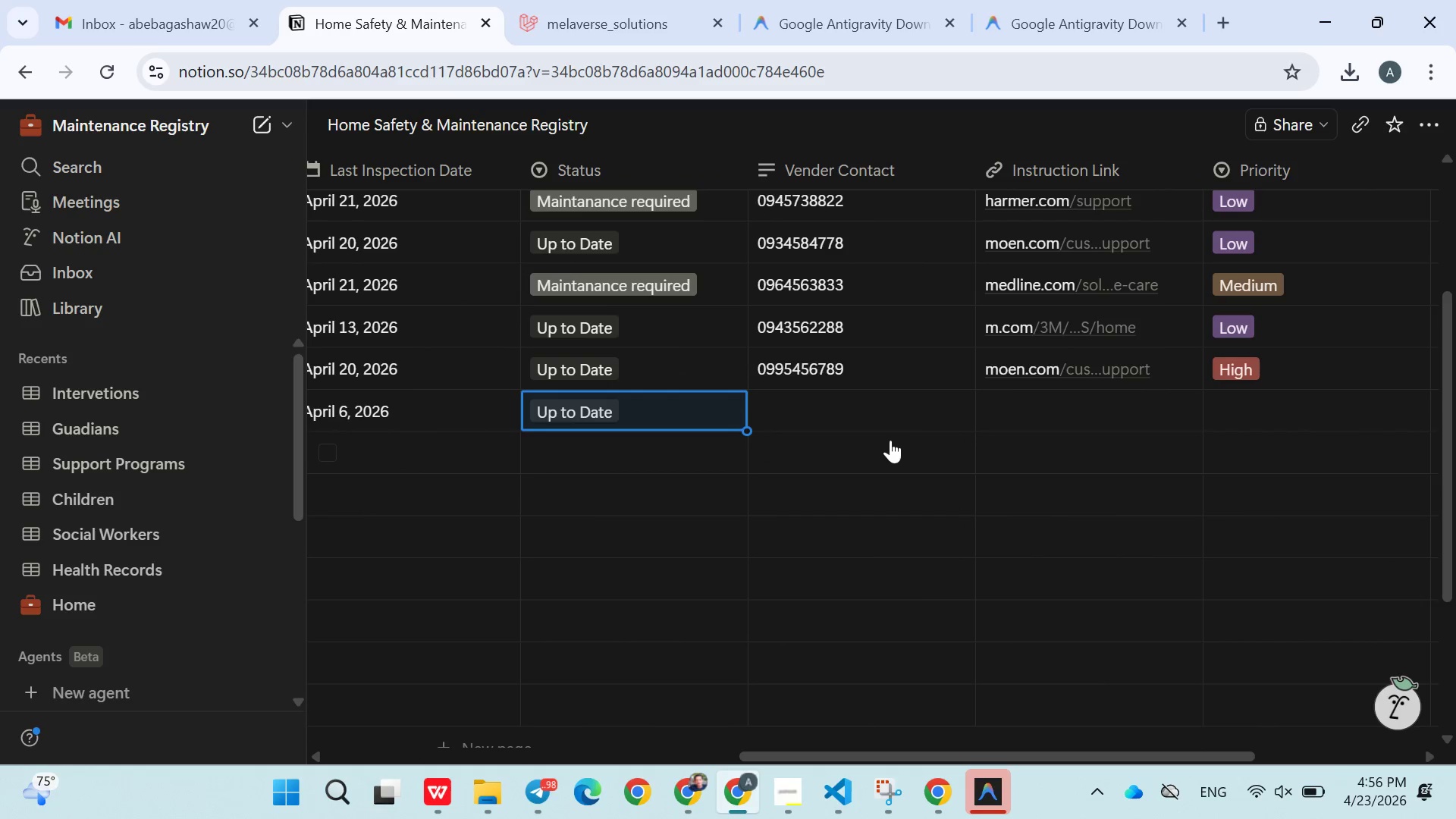 
left_click([864, 420])
 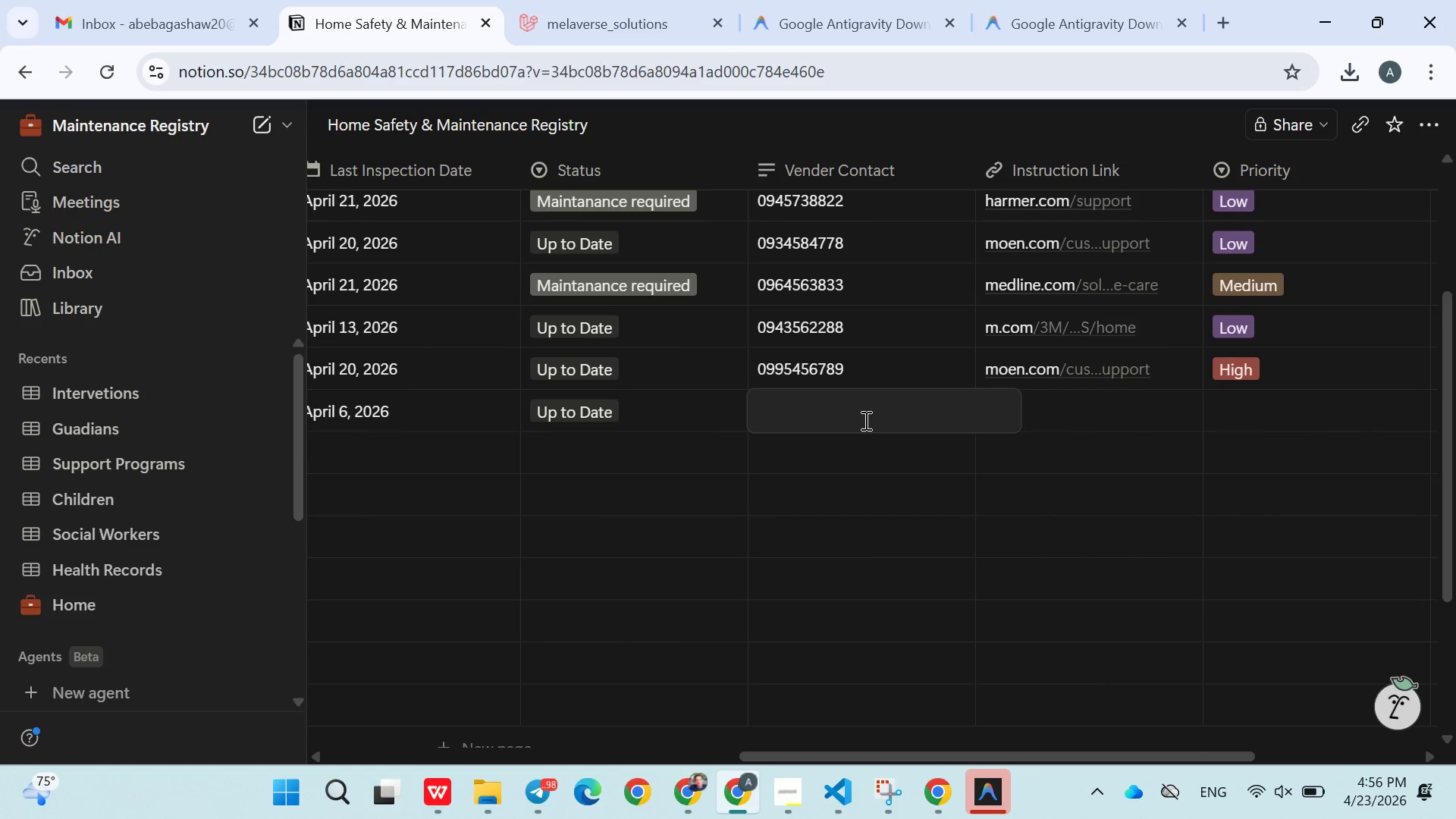 
type(0935678900)
 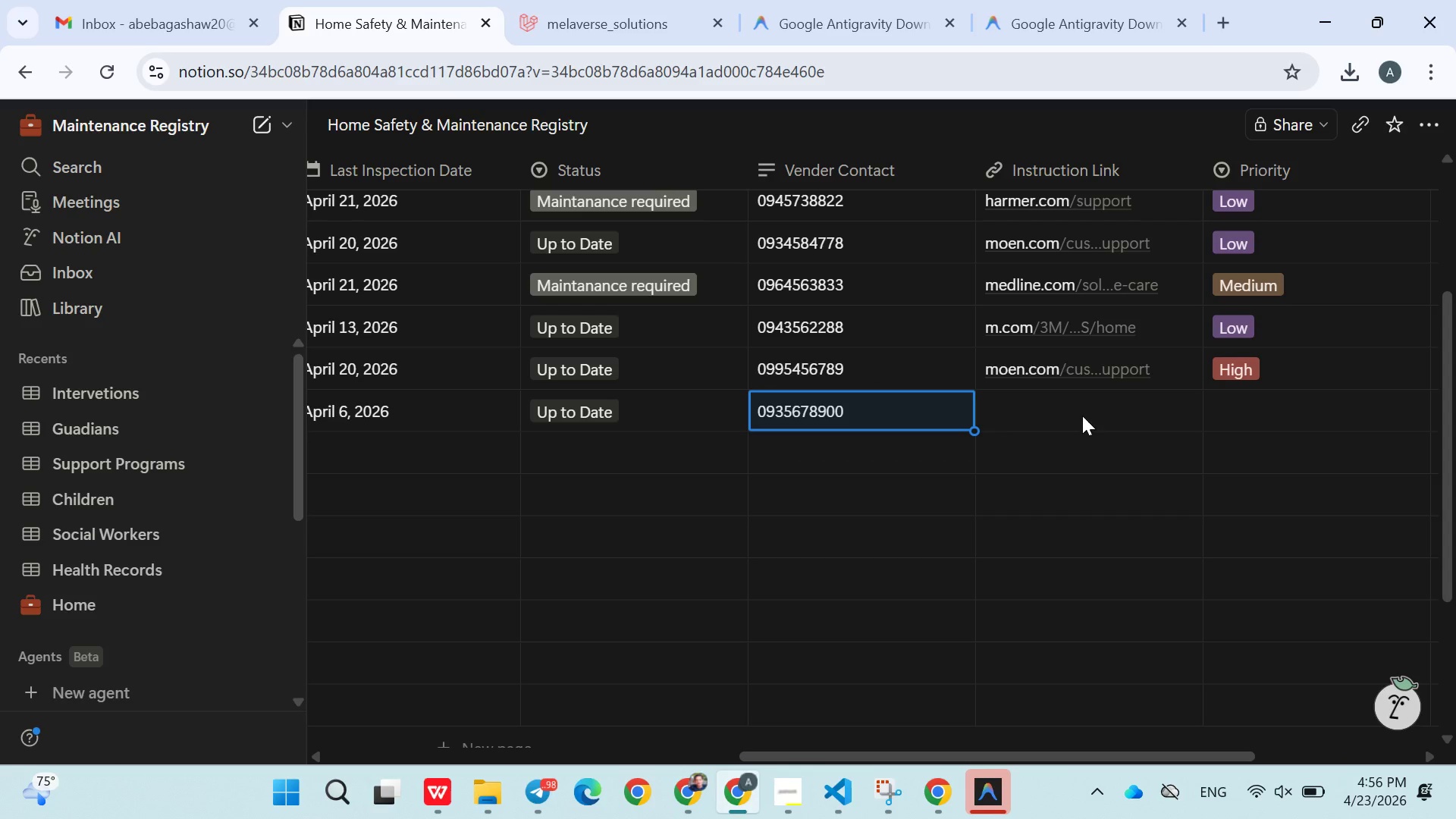 
double_click([1080, 413])
 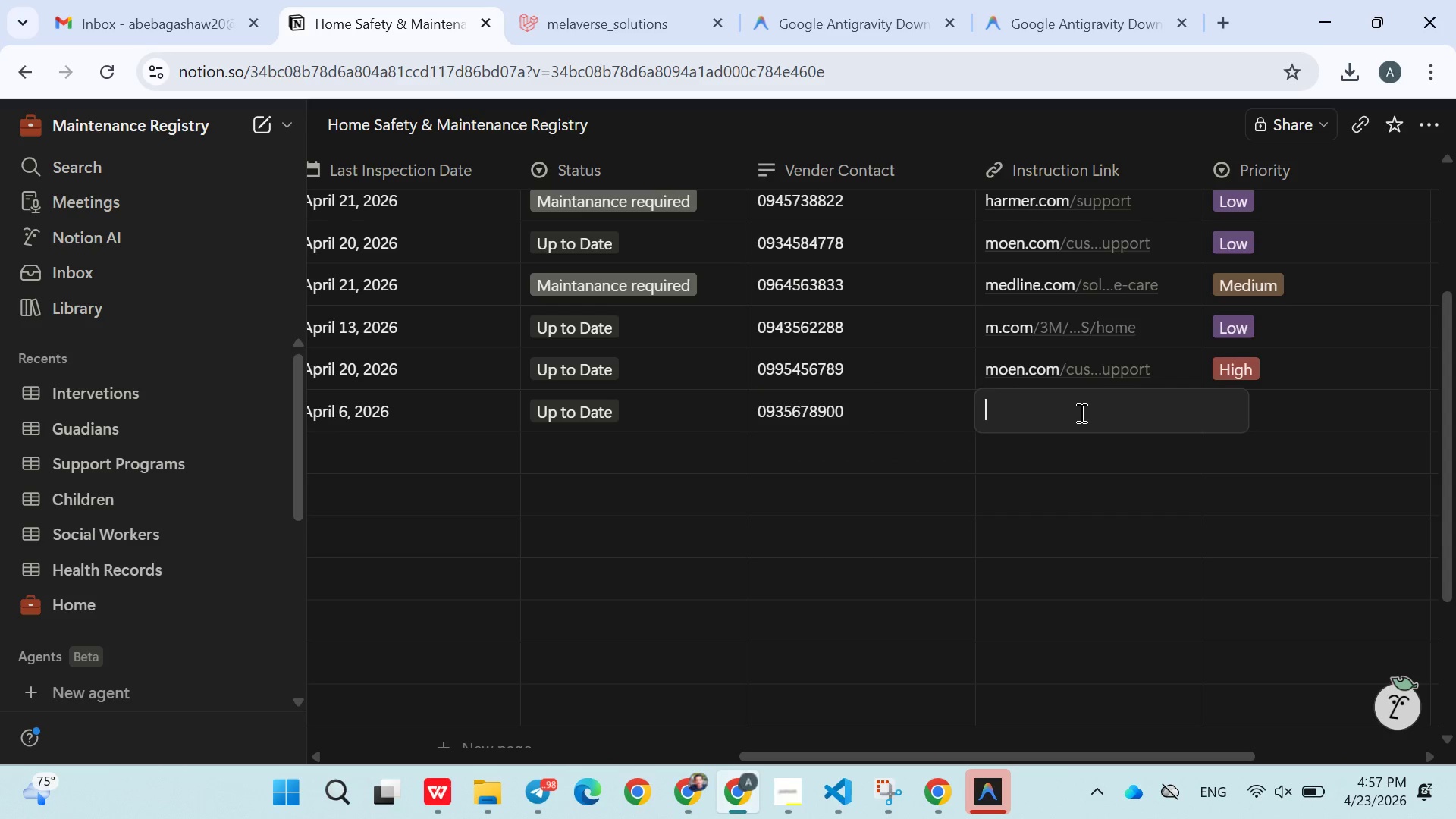 
wait(7.27)
 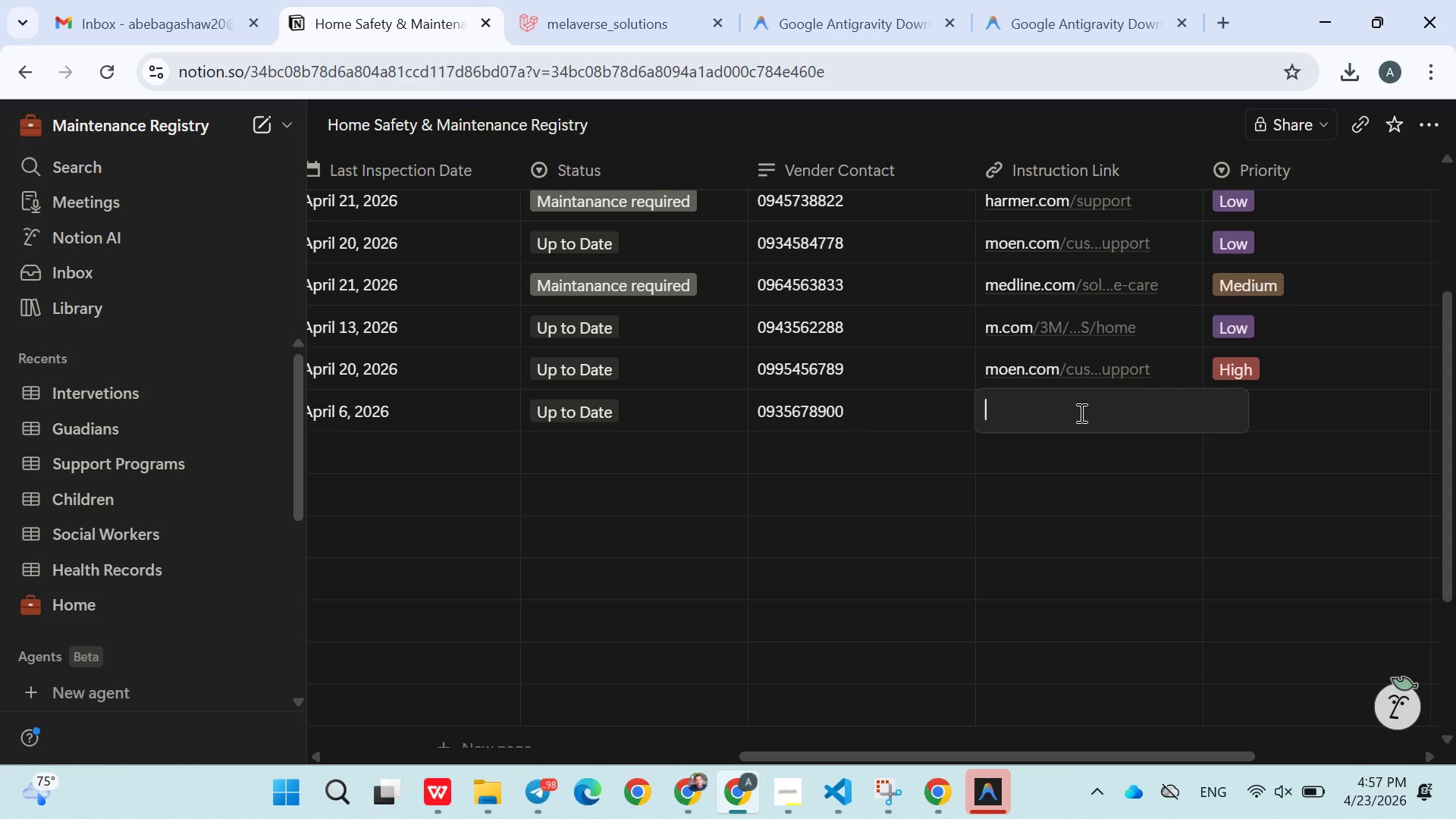 
type(https://)
 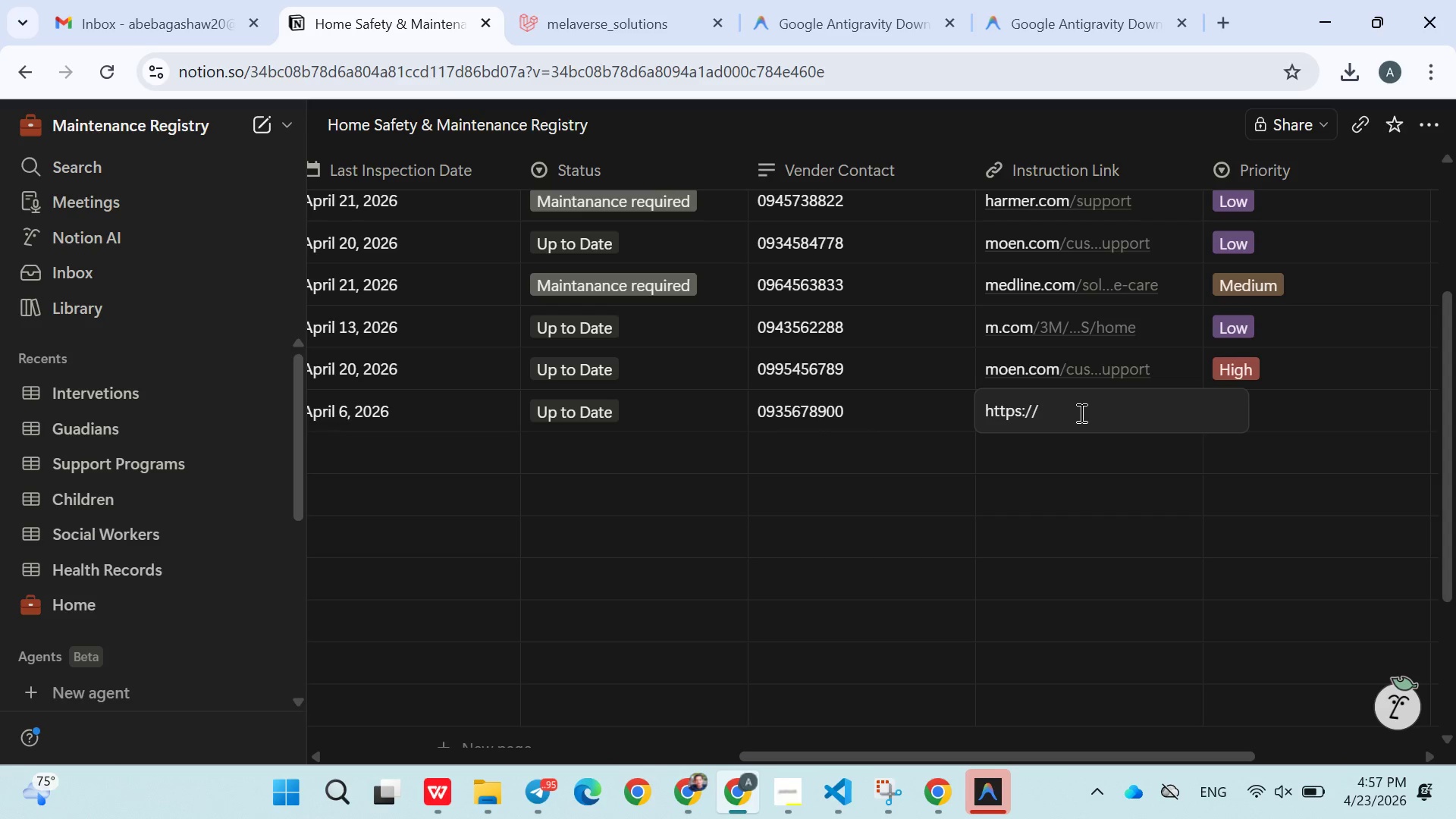 
type(ezaccess.com/resources)
 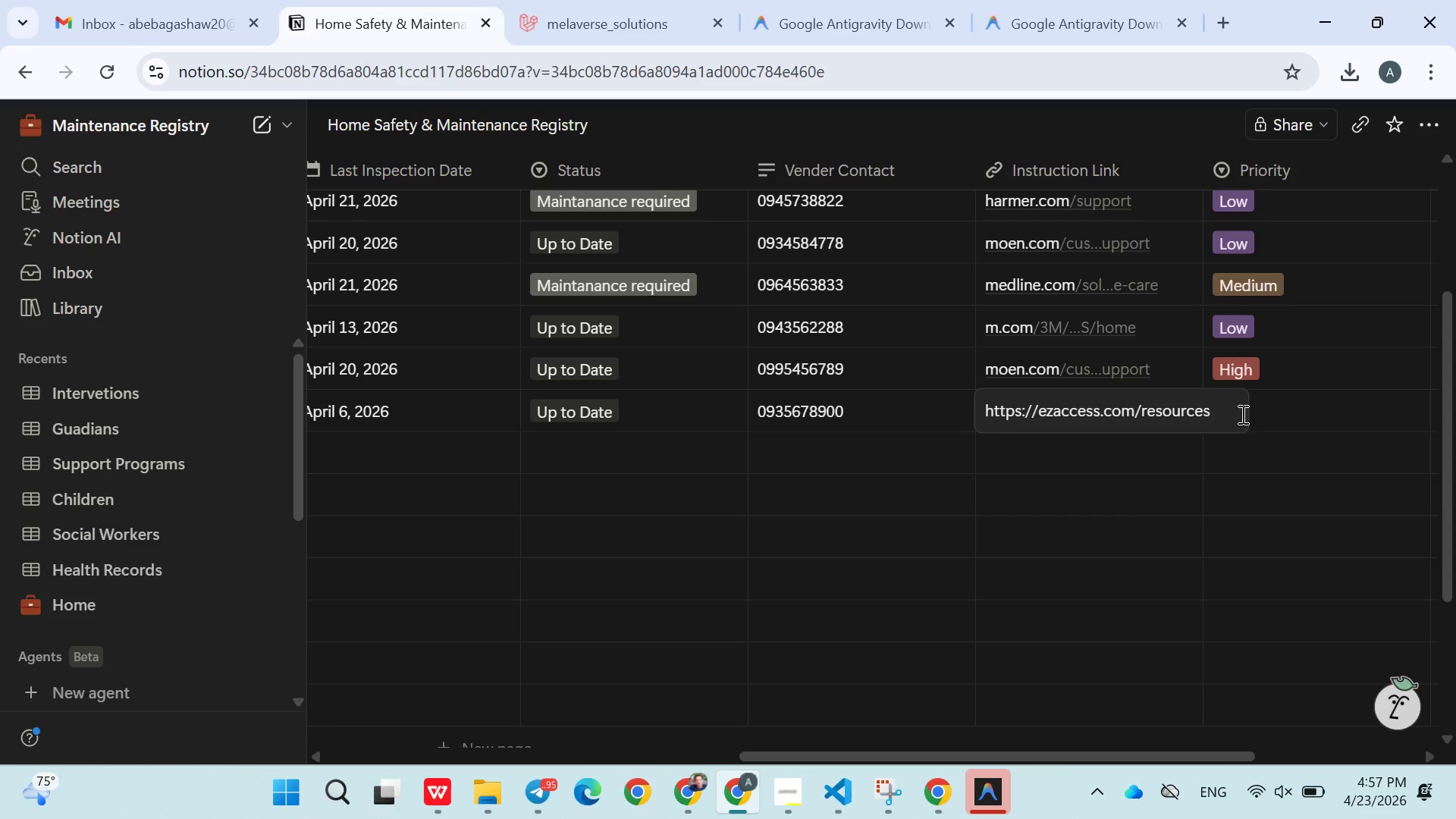 
left_click([1253, 416])
 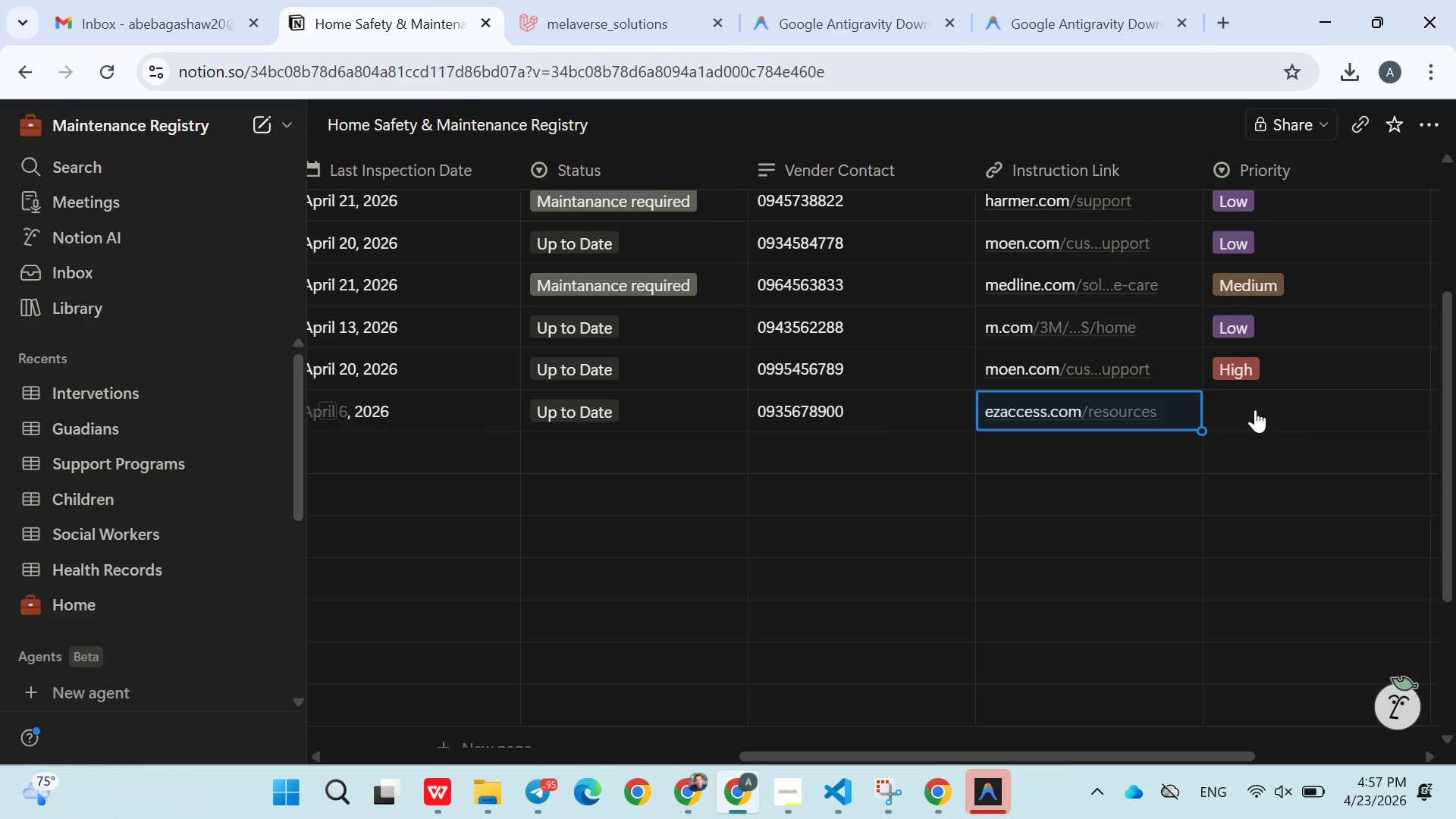 
left_click([1255, 410])
 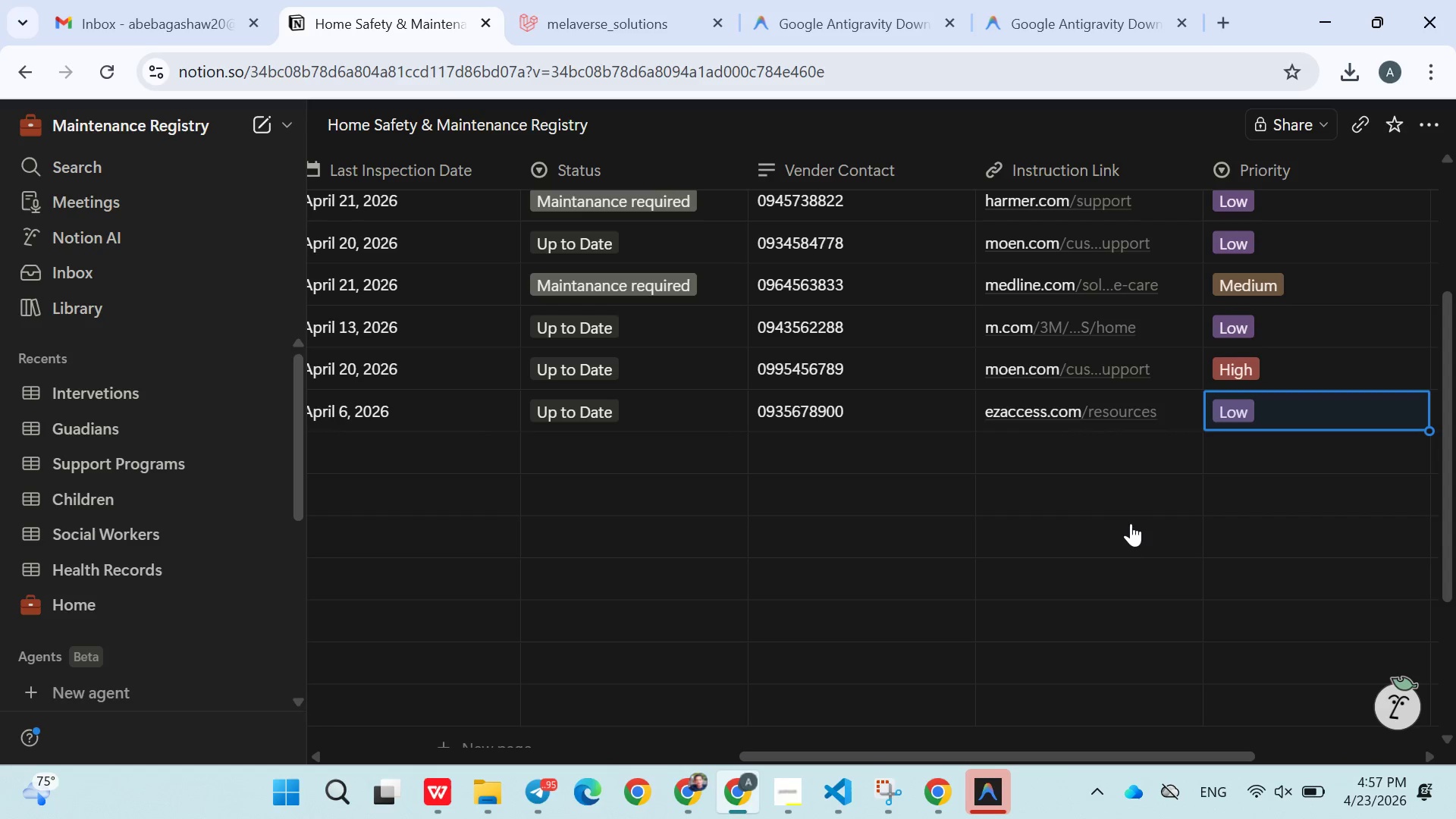 
double_click([1126, 524])
 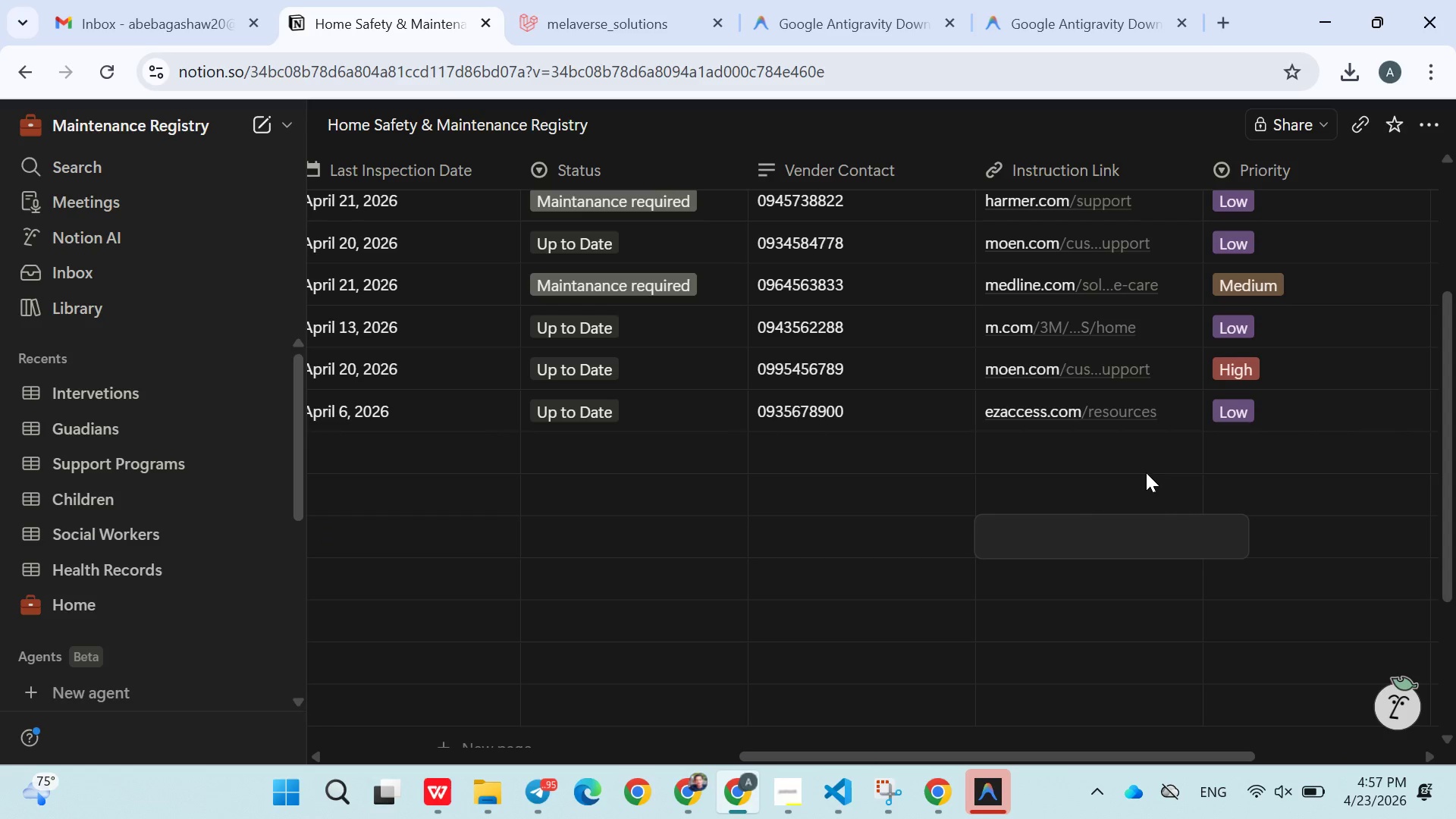 
left_click([1146, 472])
 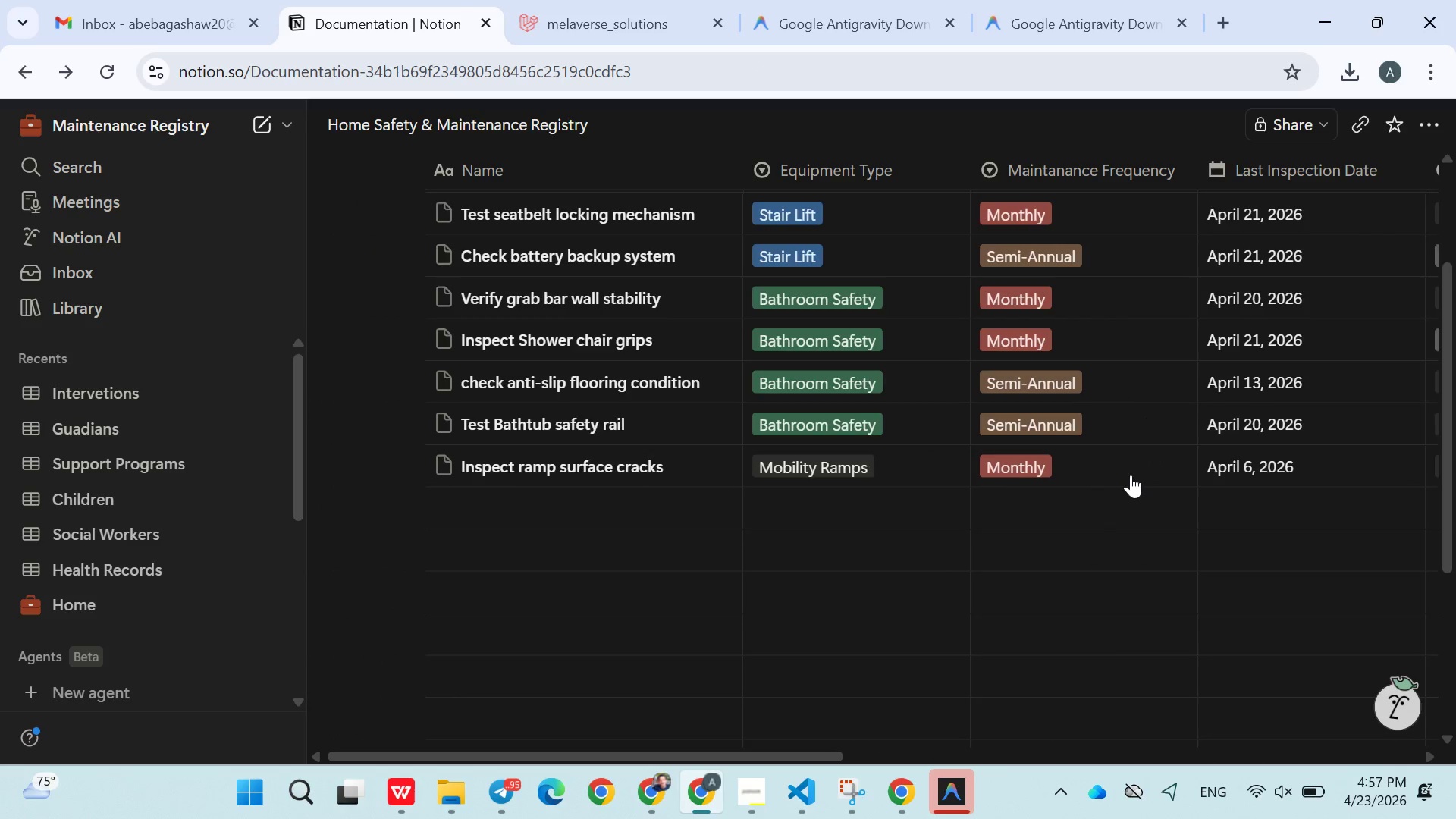 
wait(5.11)
 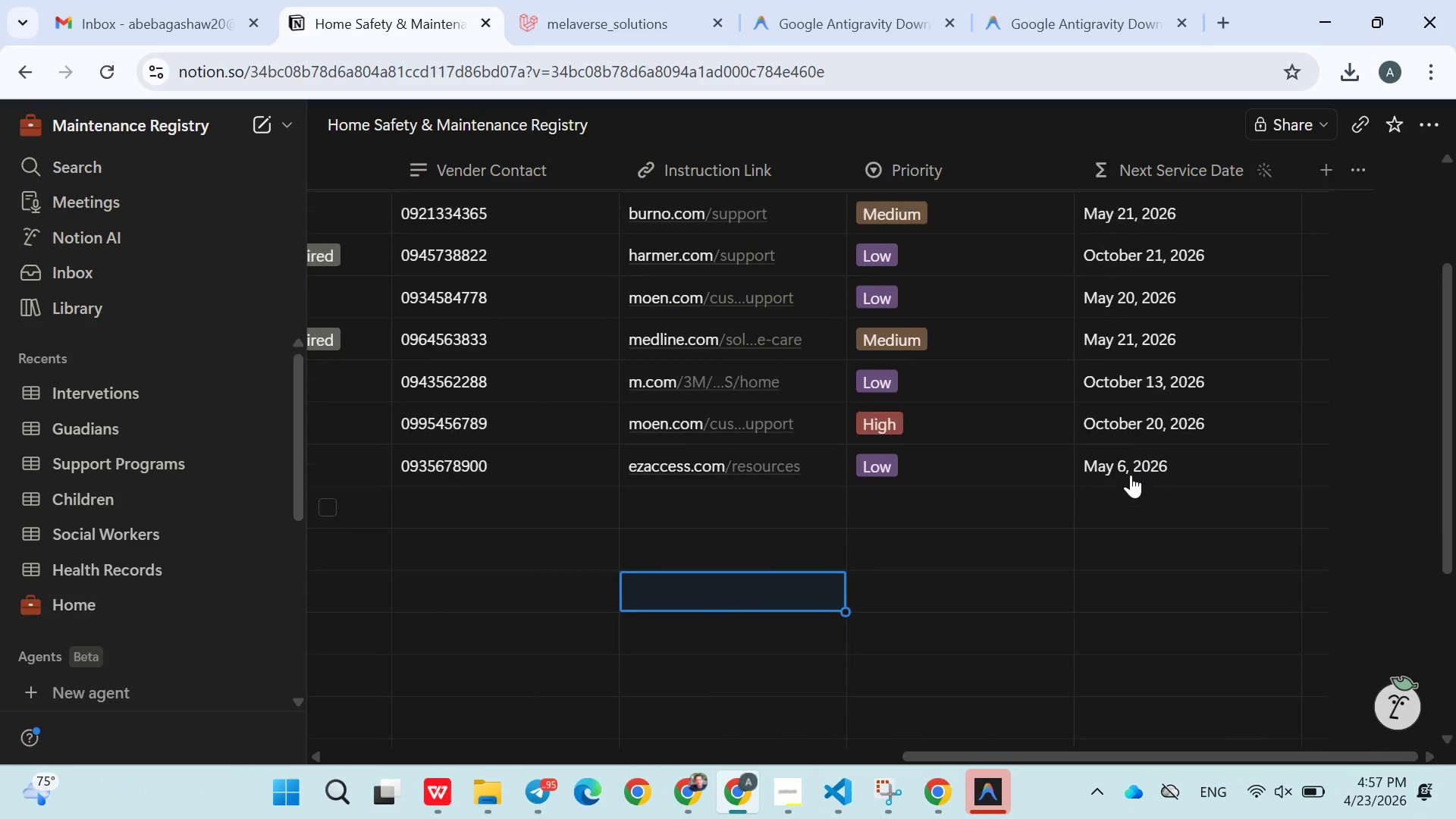 
left_click([524, 513])
 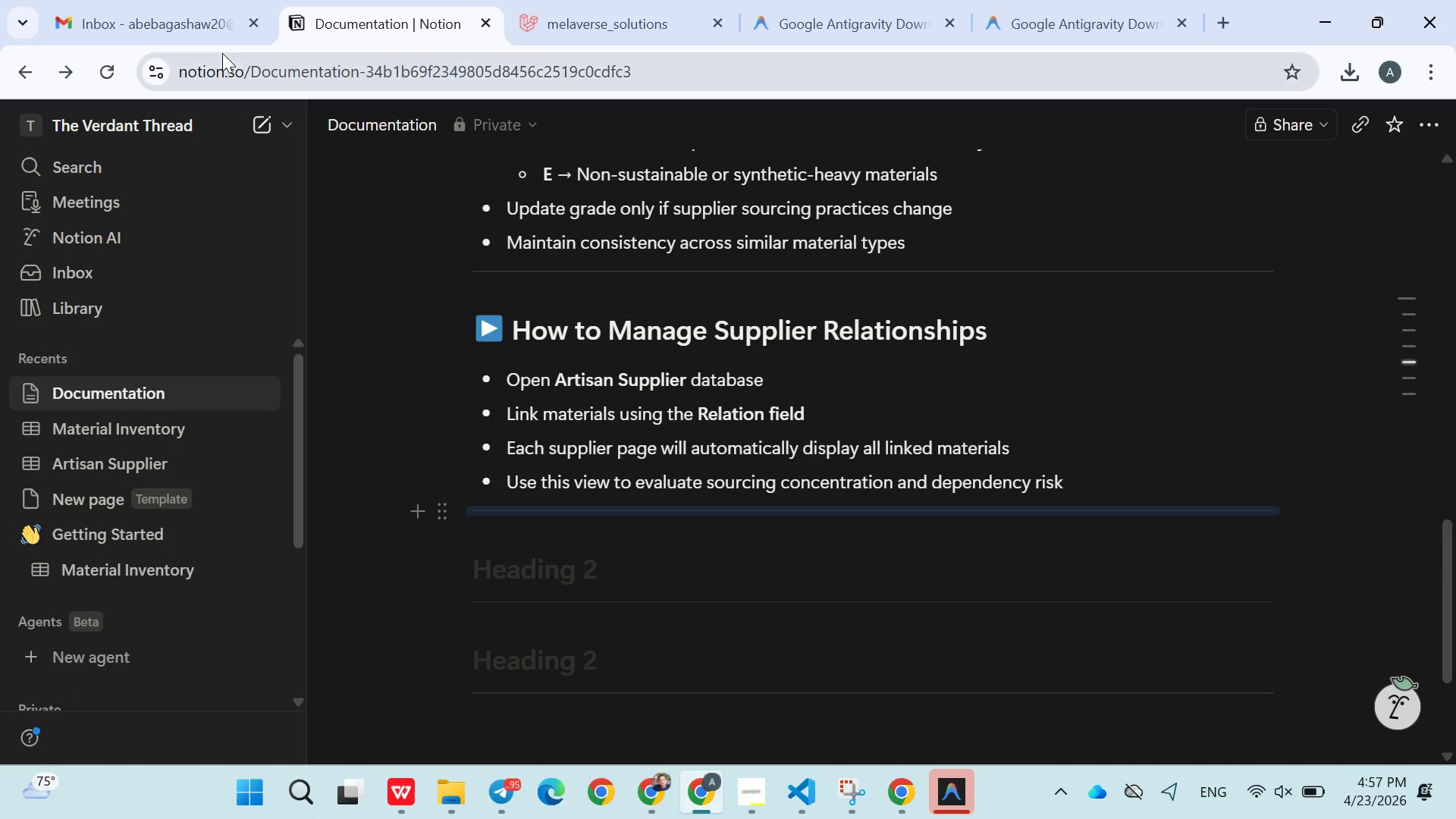 
left_click([177, 20])
 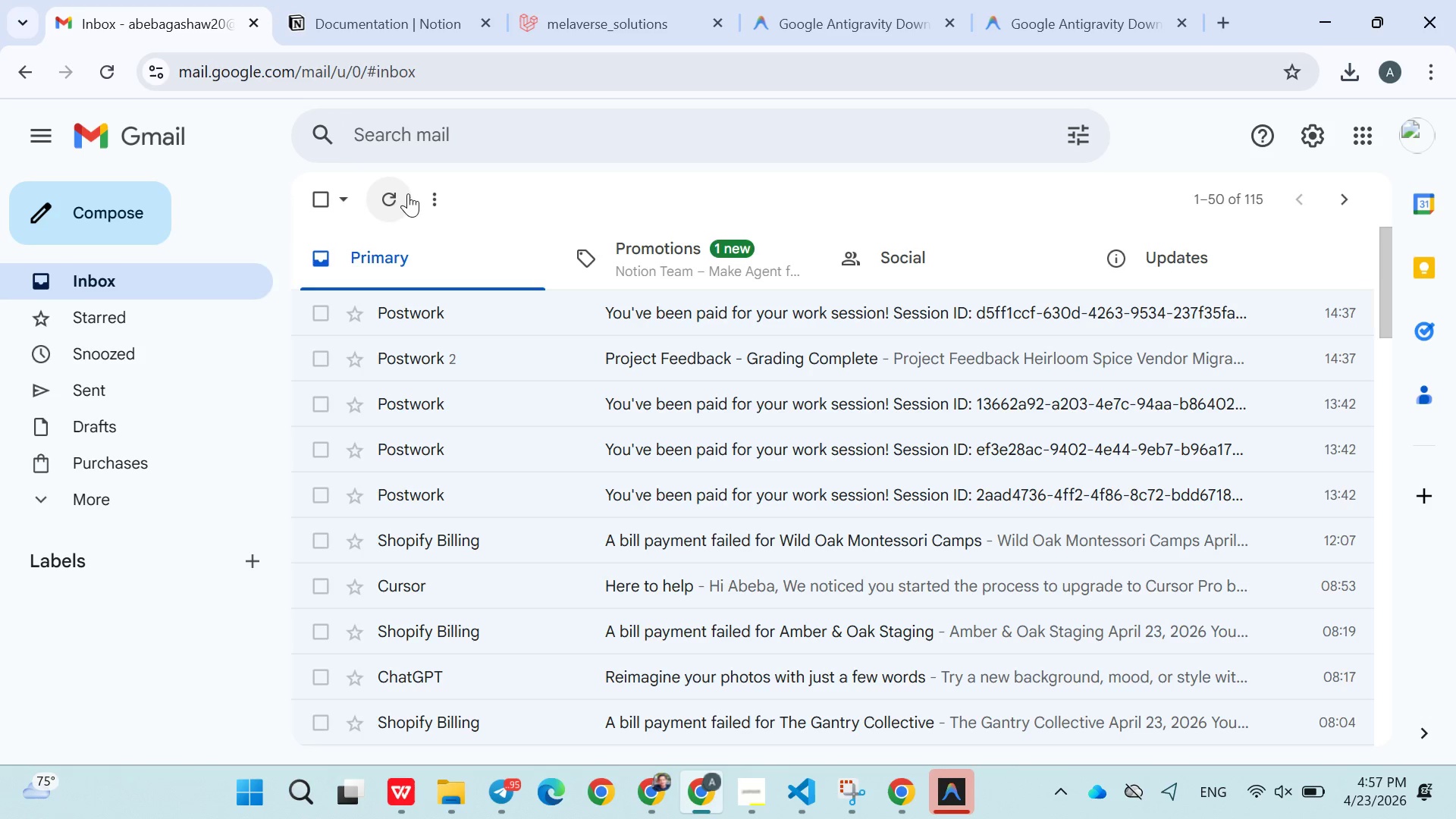 
left_click([402, 192])
 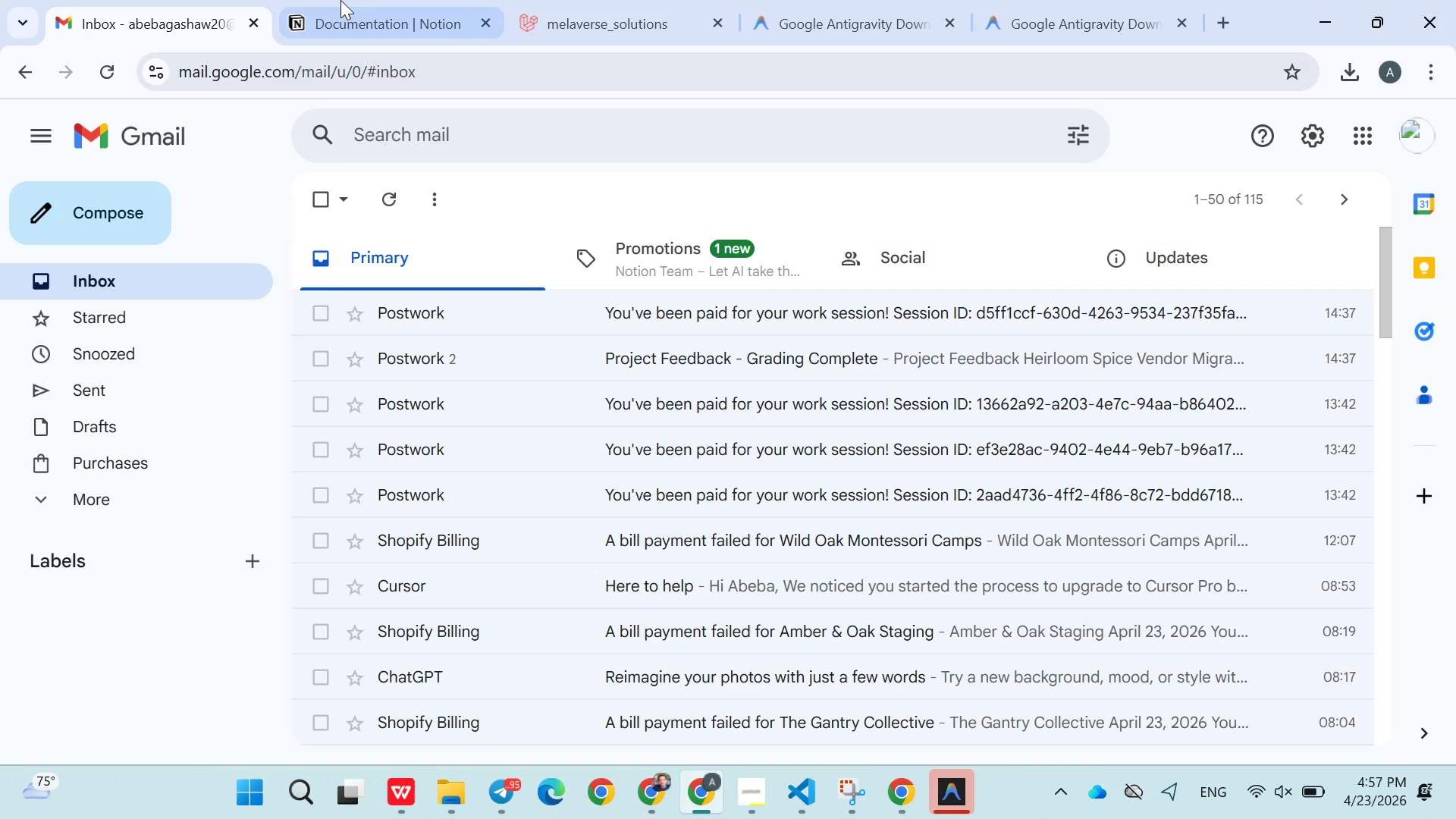 
left_click([351, 8])
 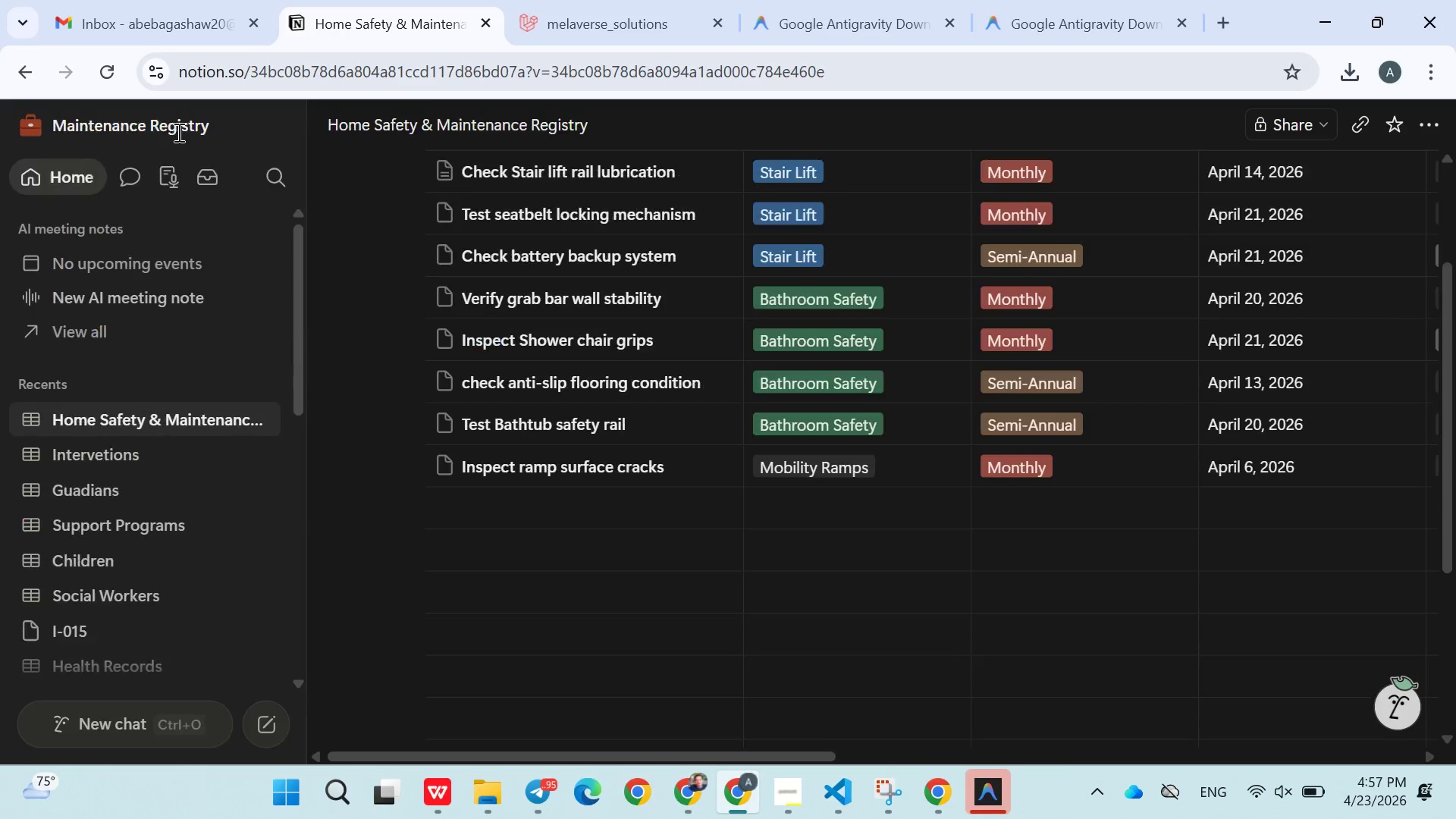 
wait(6.28)
 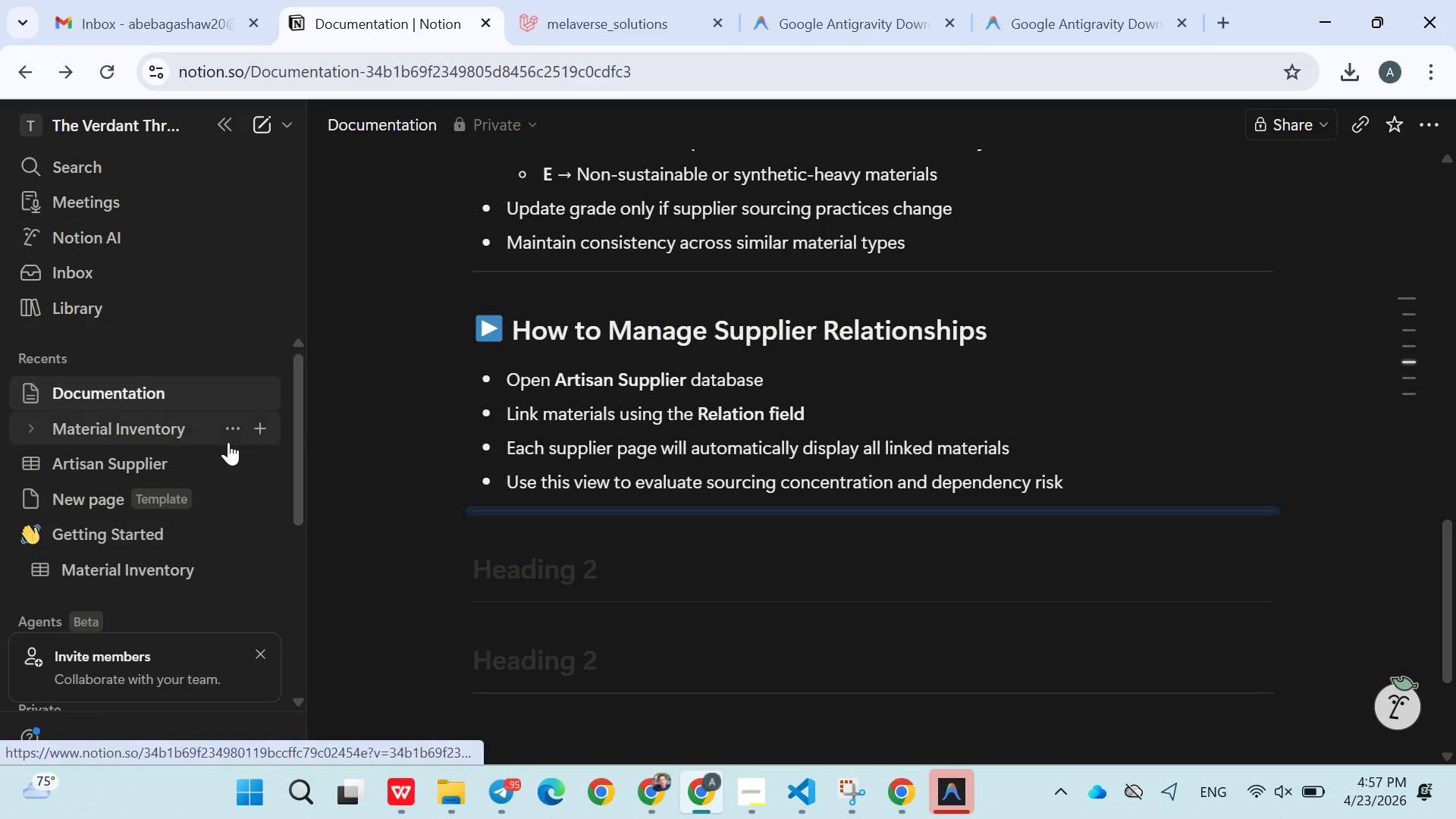 
left_click([551, 489])
 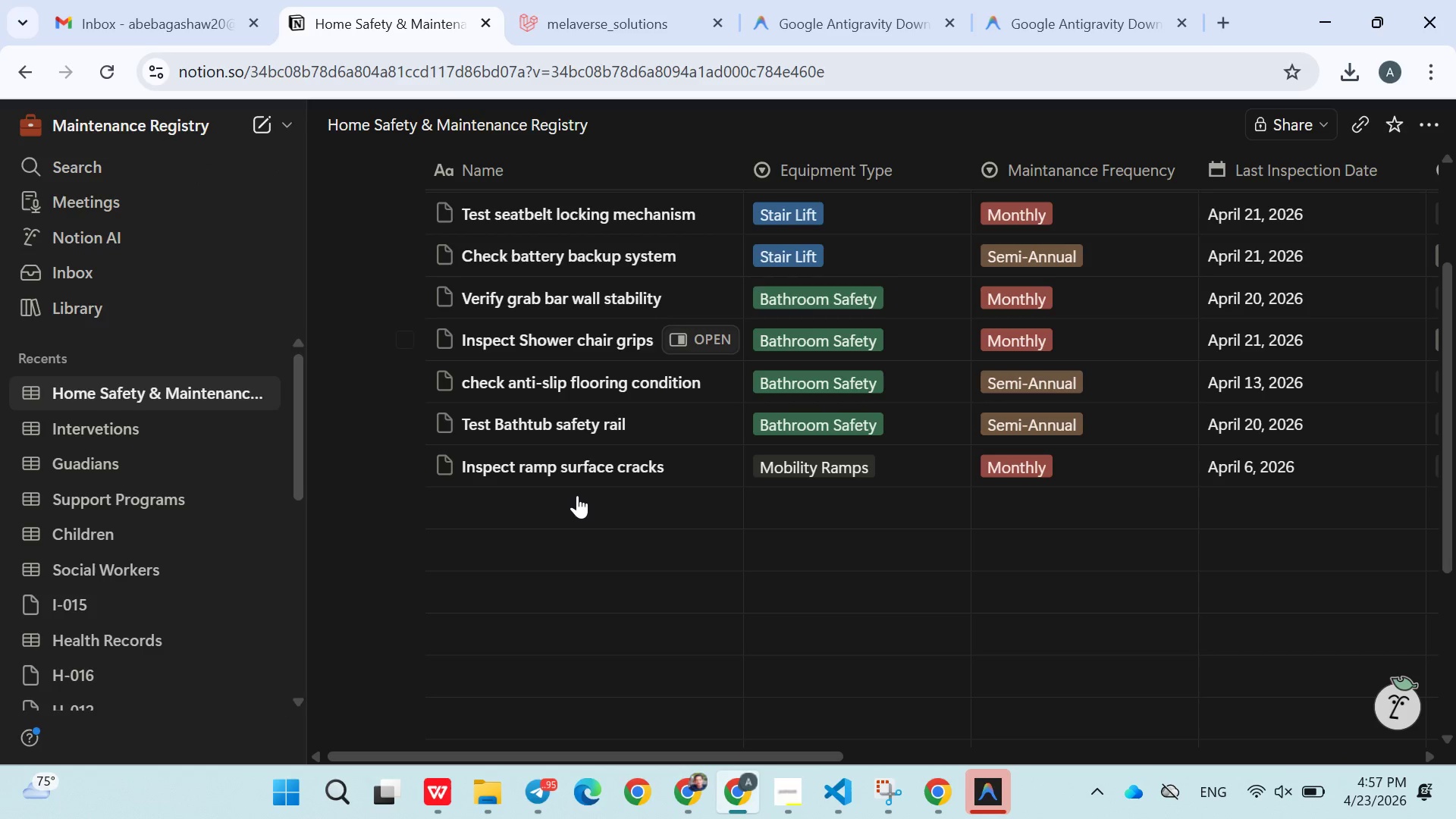 
wait(8.12)
 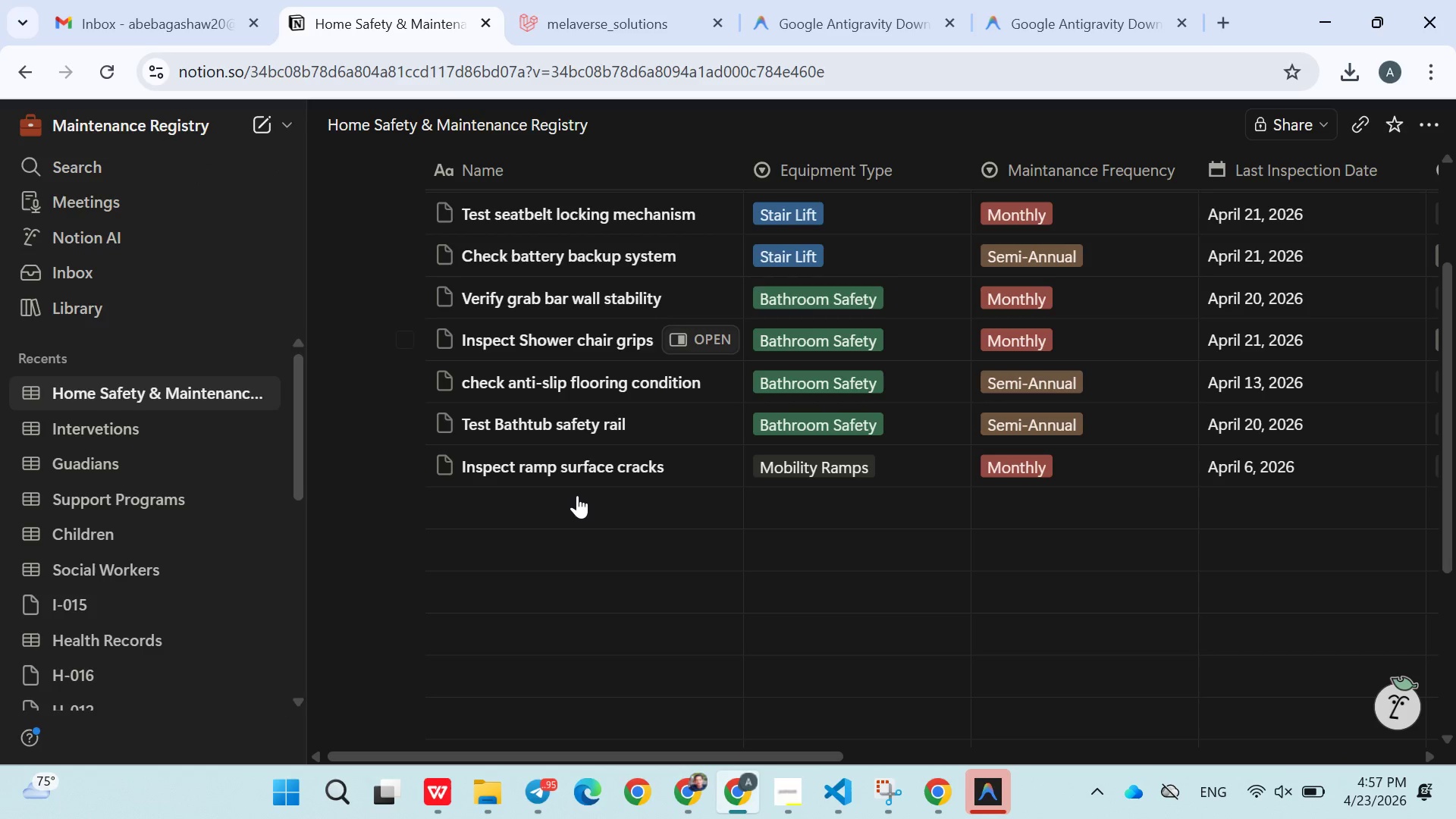 
type(Ti)
 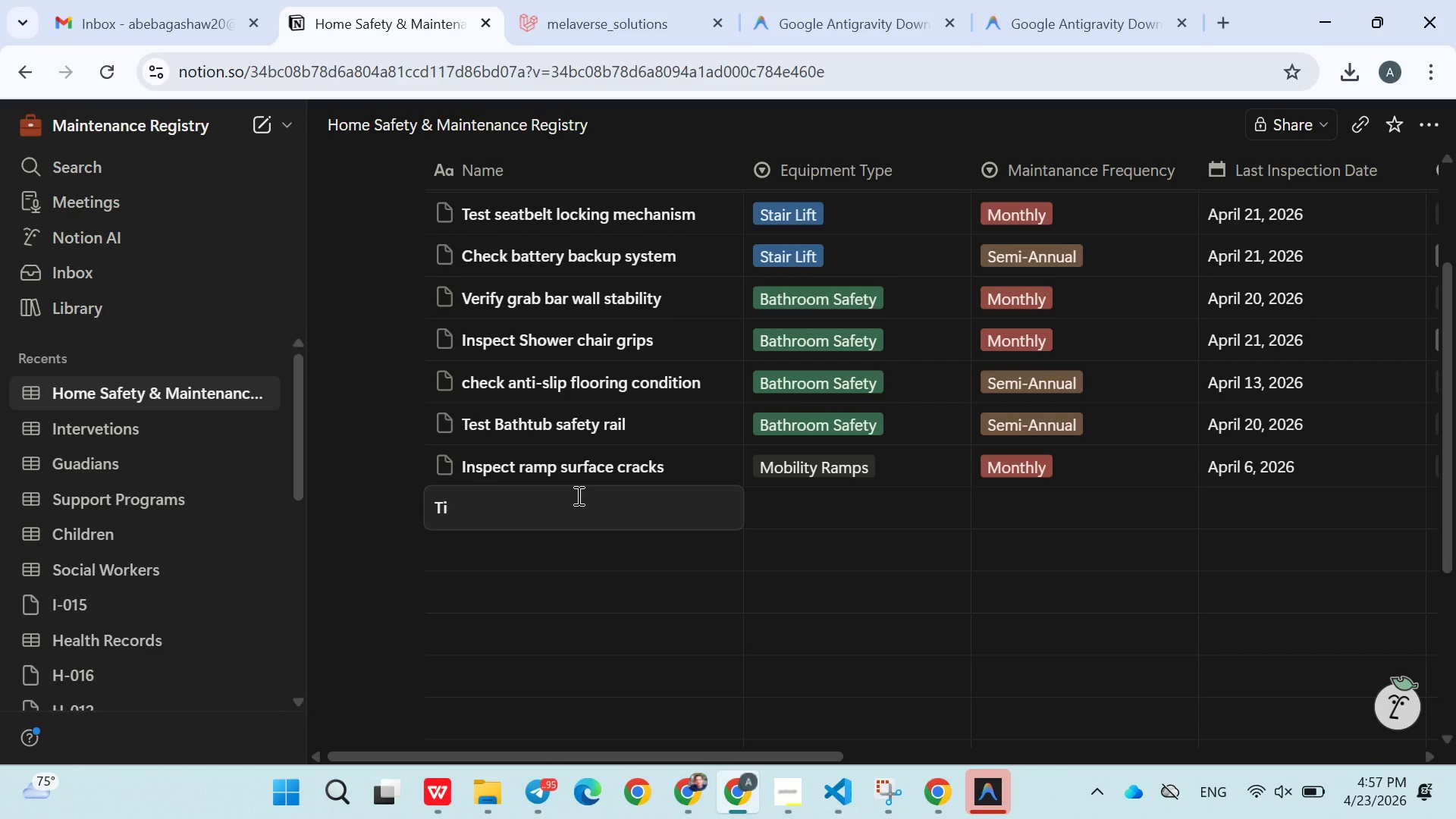 
type(ghten anchor bolts)
 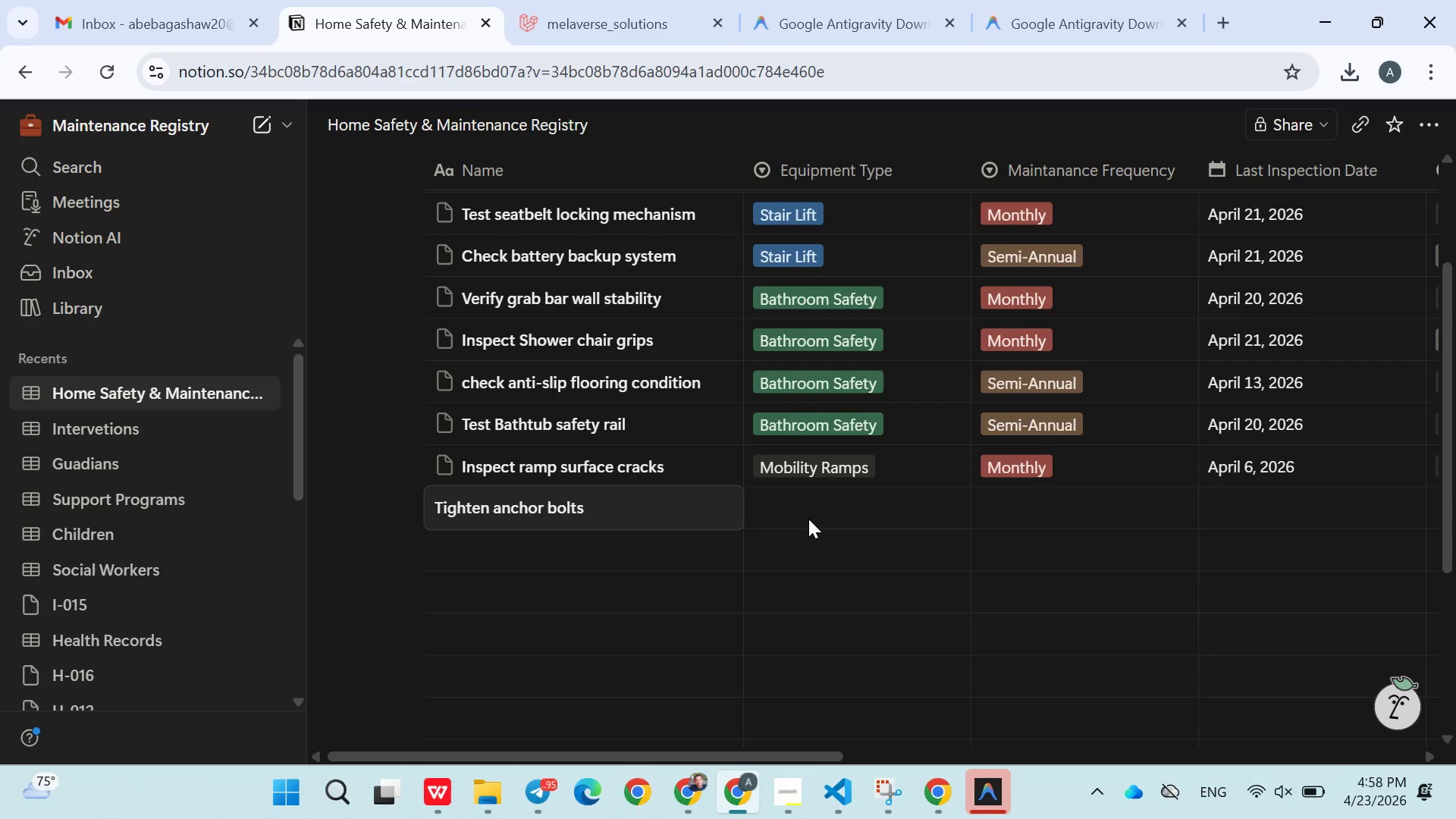 
double_click([806, 517])
 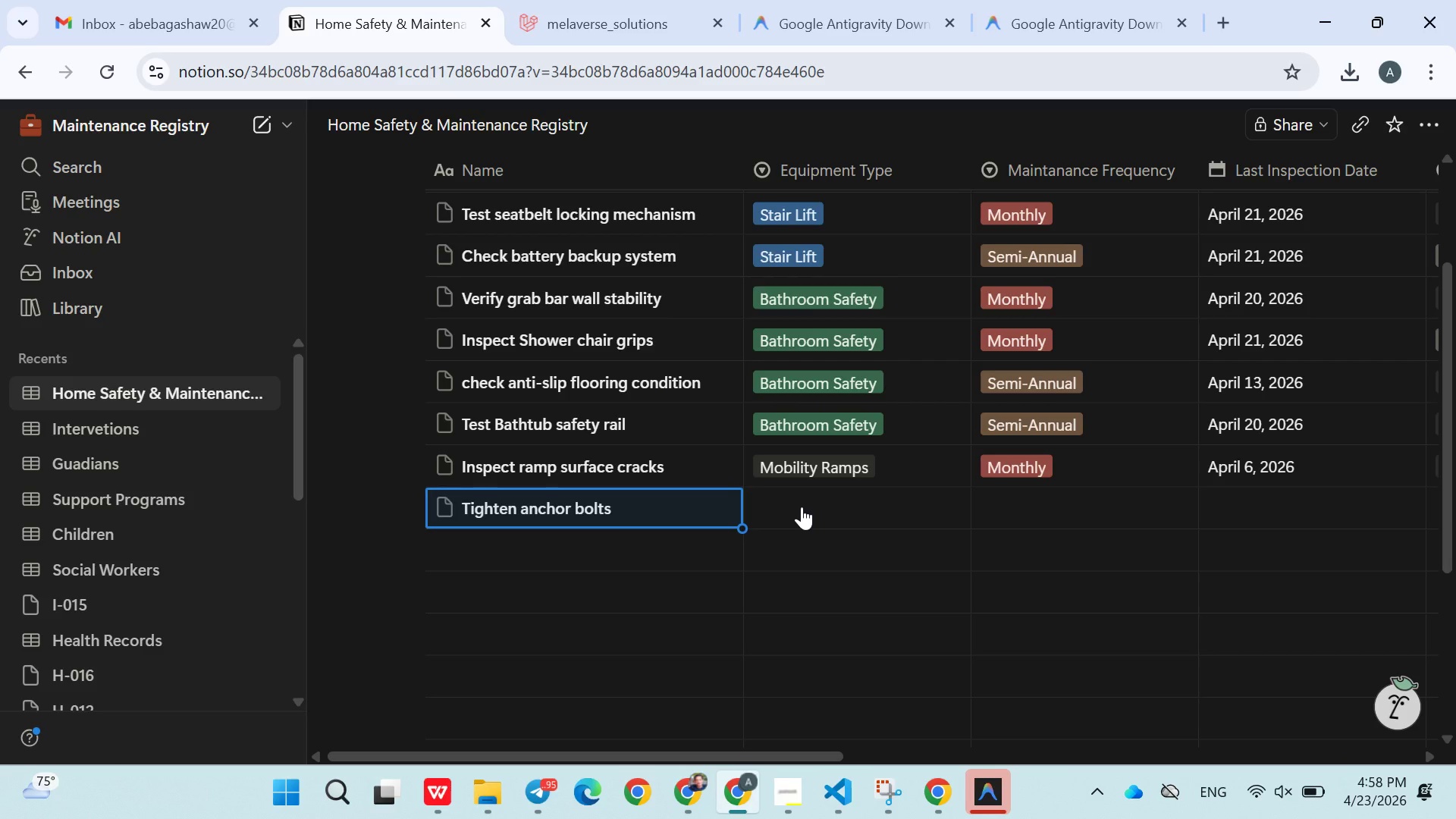 
double_click([802, 507])
 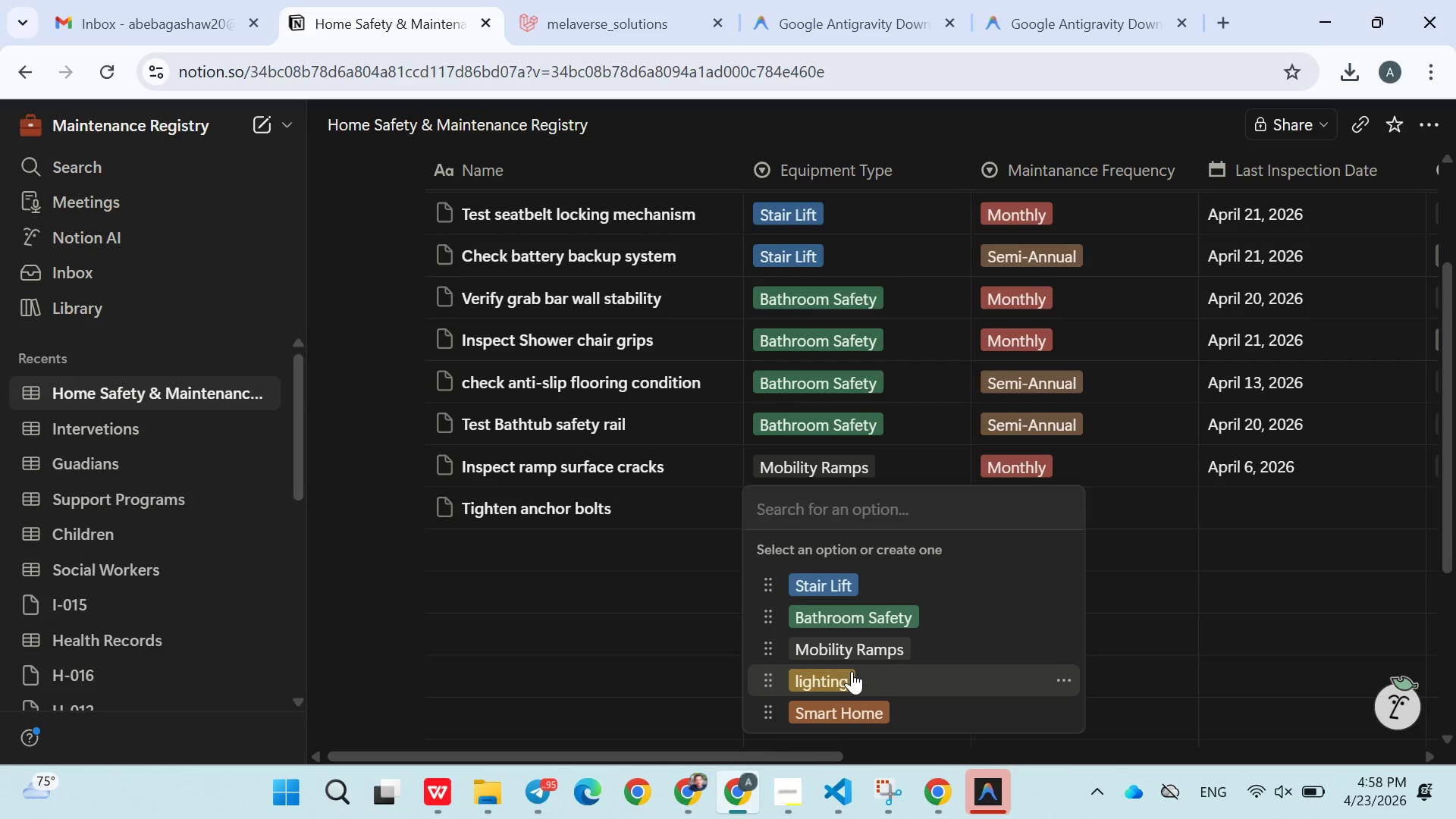 
left_click([857, 657])
 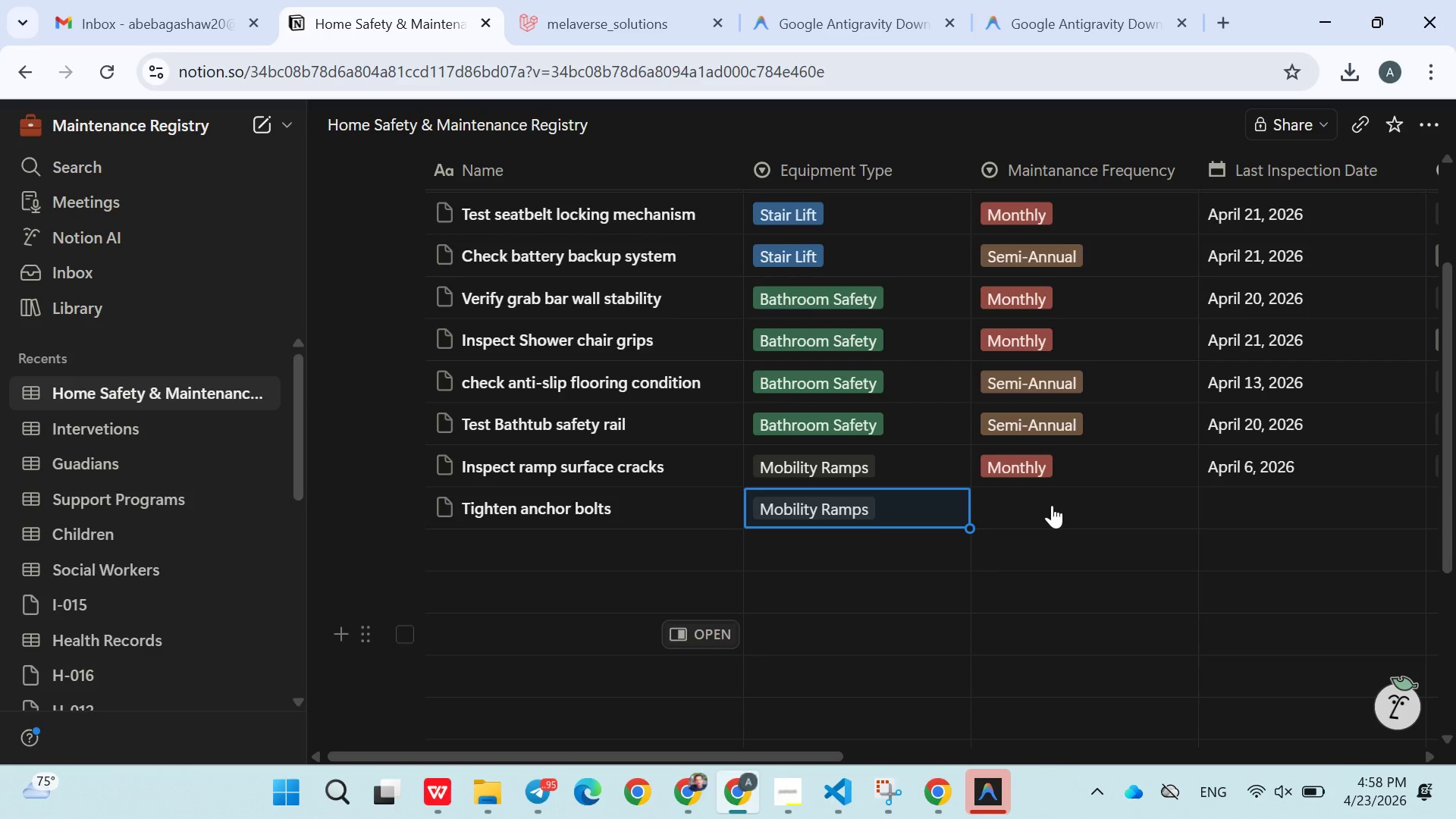 
left_click([1047, 488])
 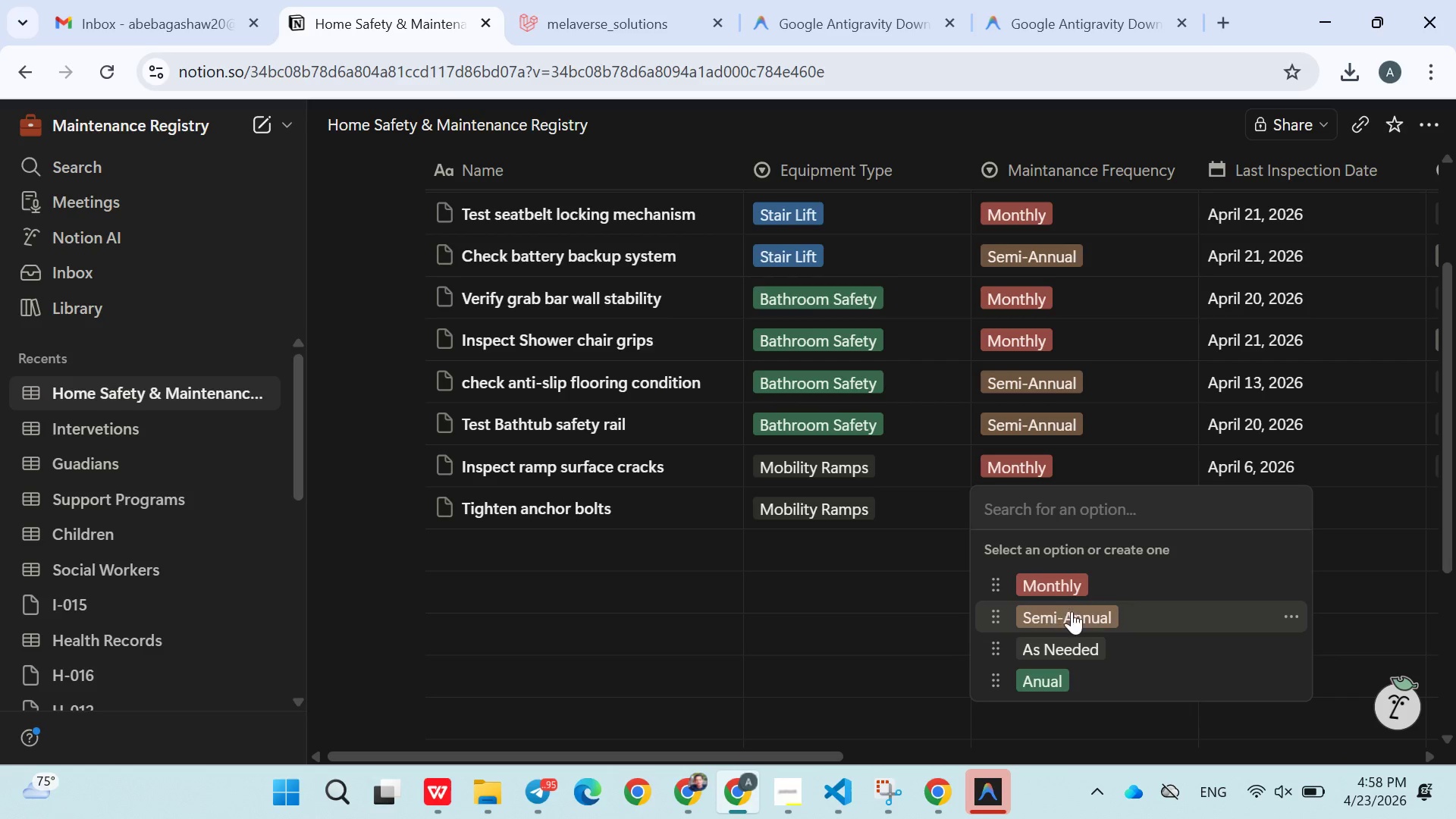 
left_click([1075, 611])
 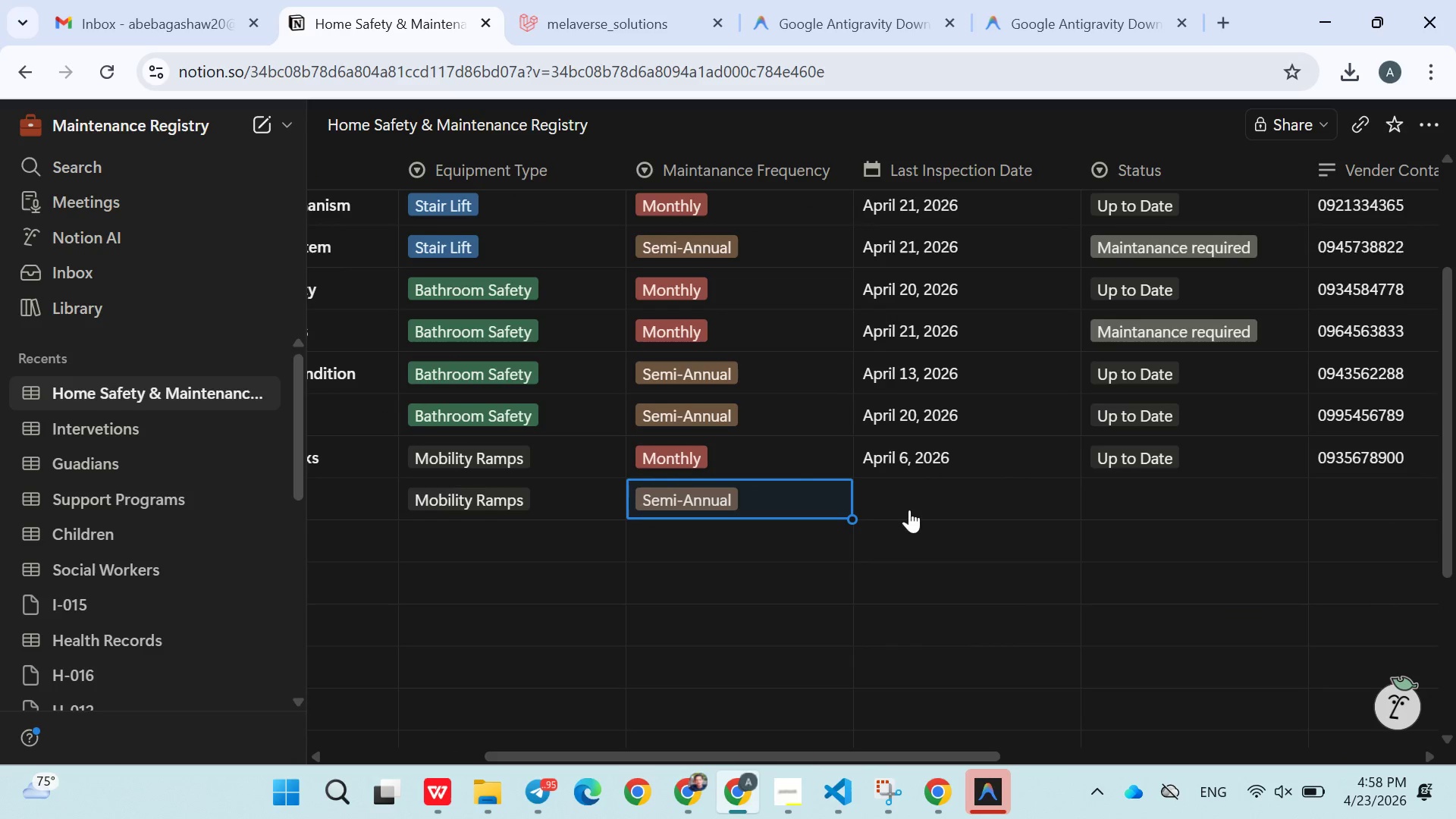 
left_click([899, 492])
 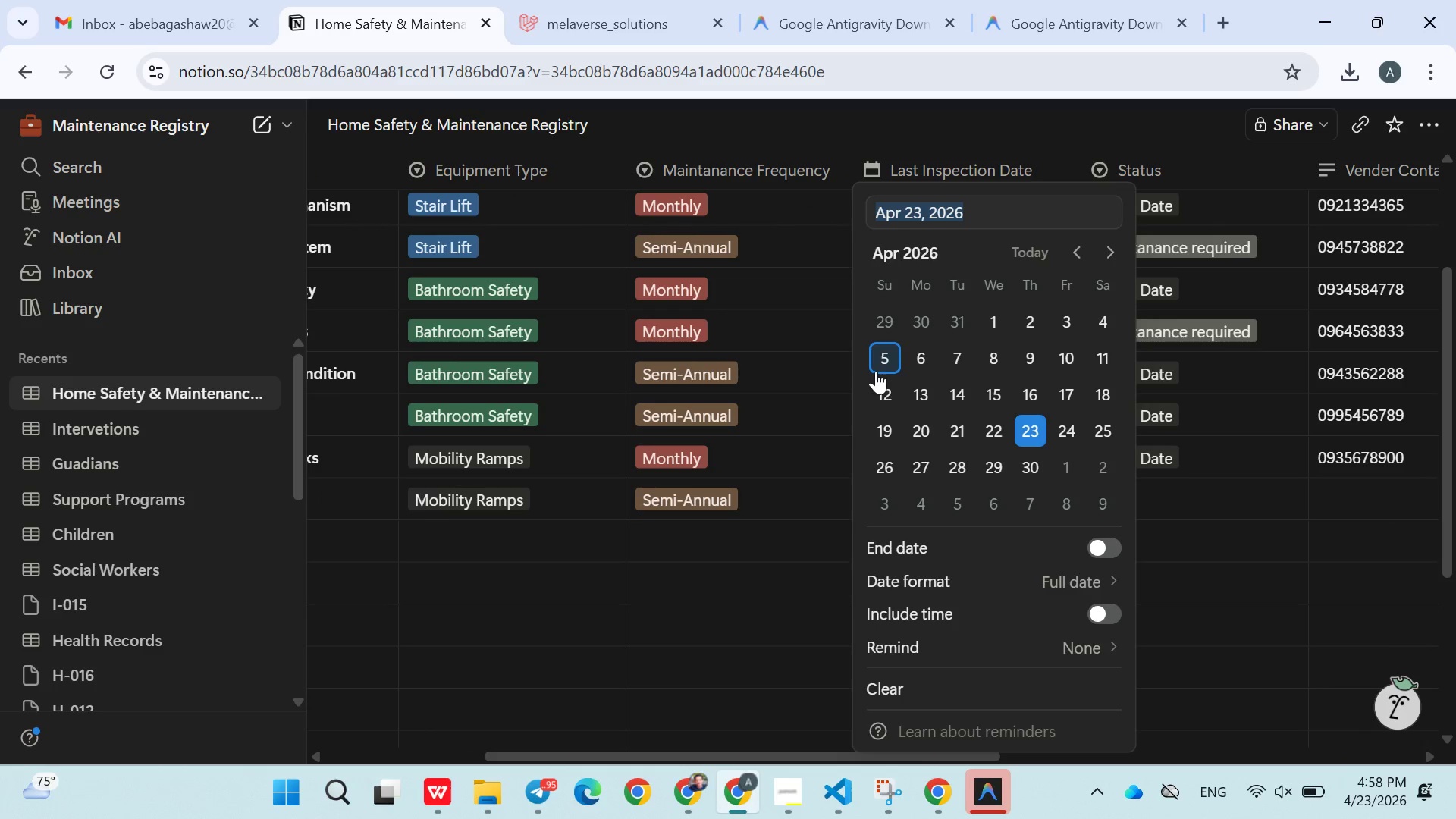 
left_click([917, 390])
 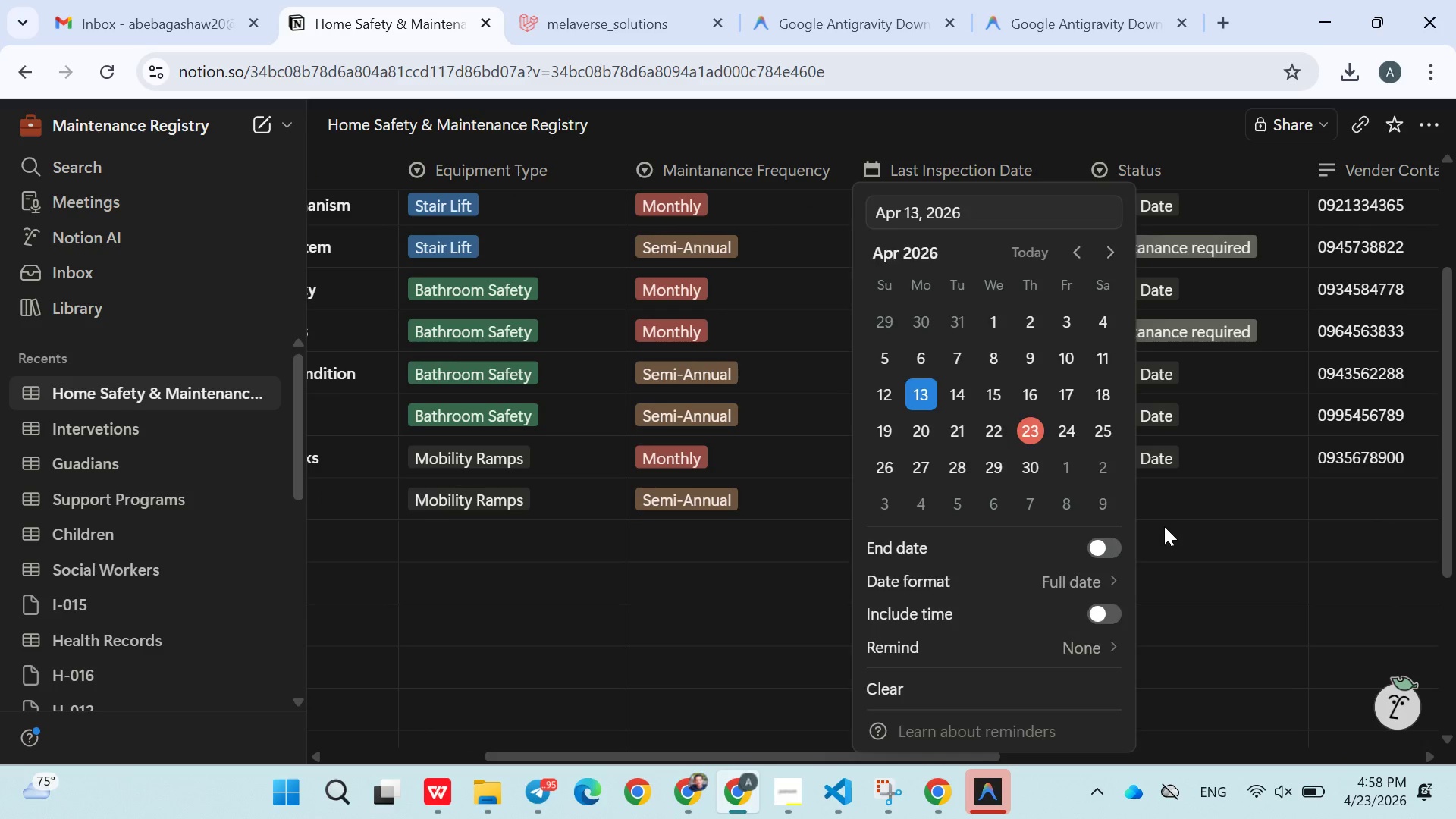 
left_click([1164, 526])
 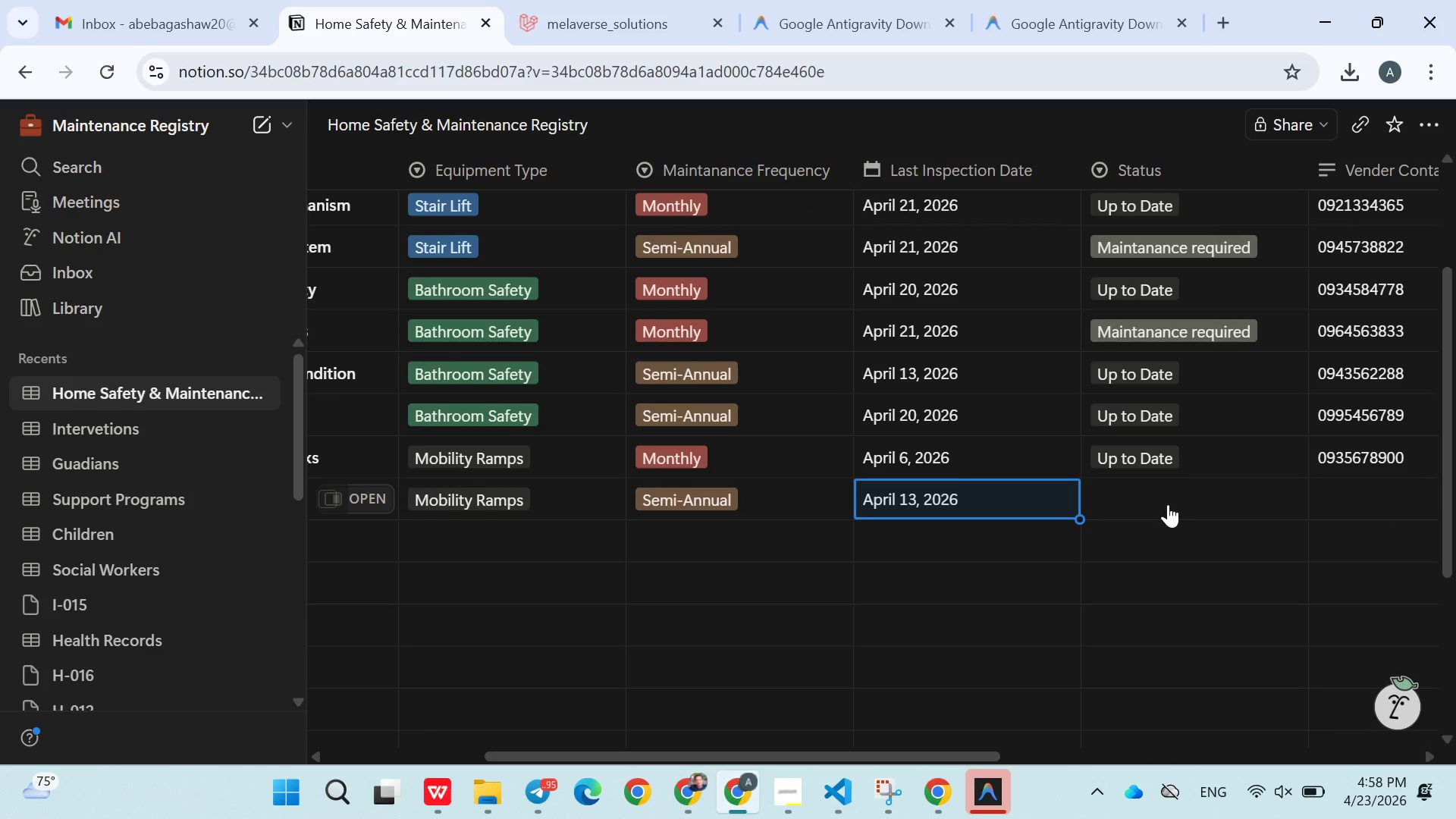 
left_click([1168, 504])
 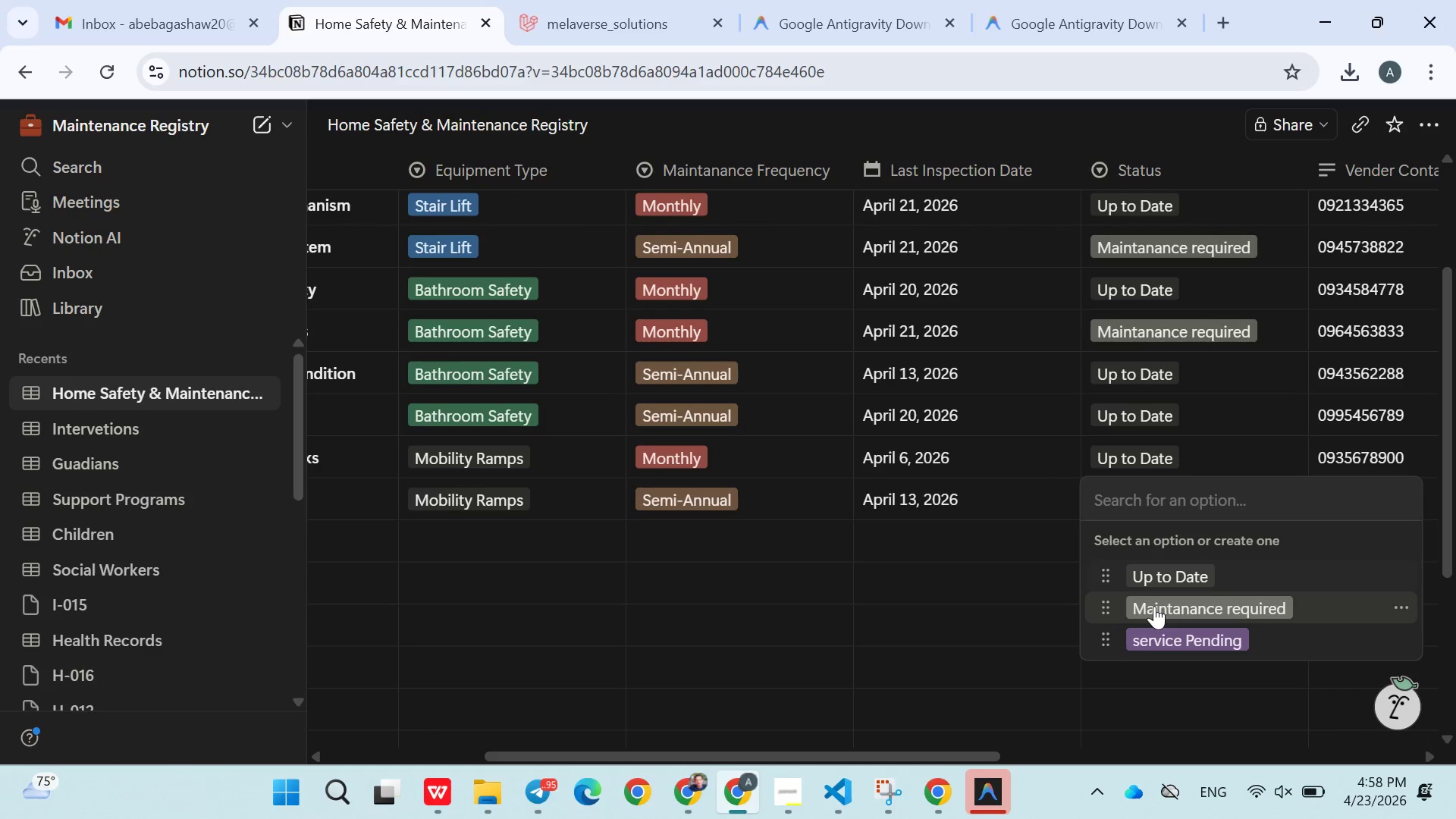 
left_click([1154, 606])
 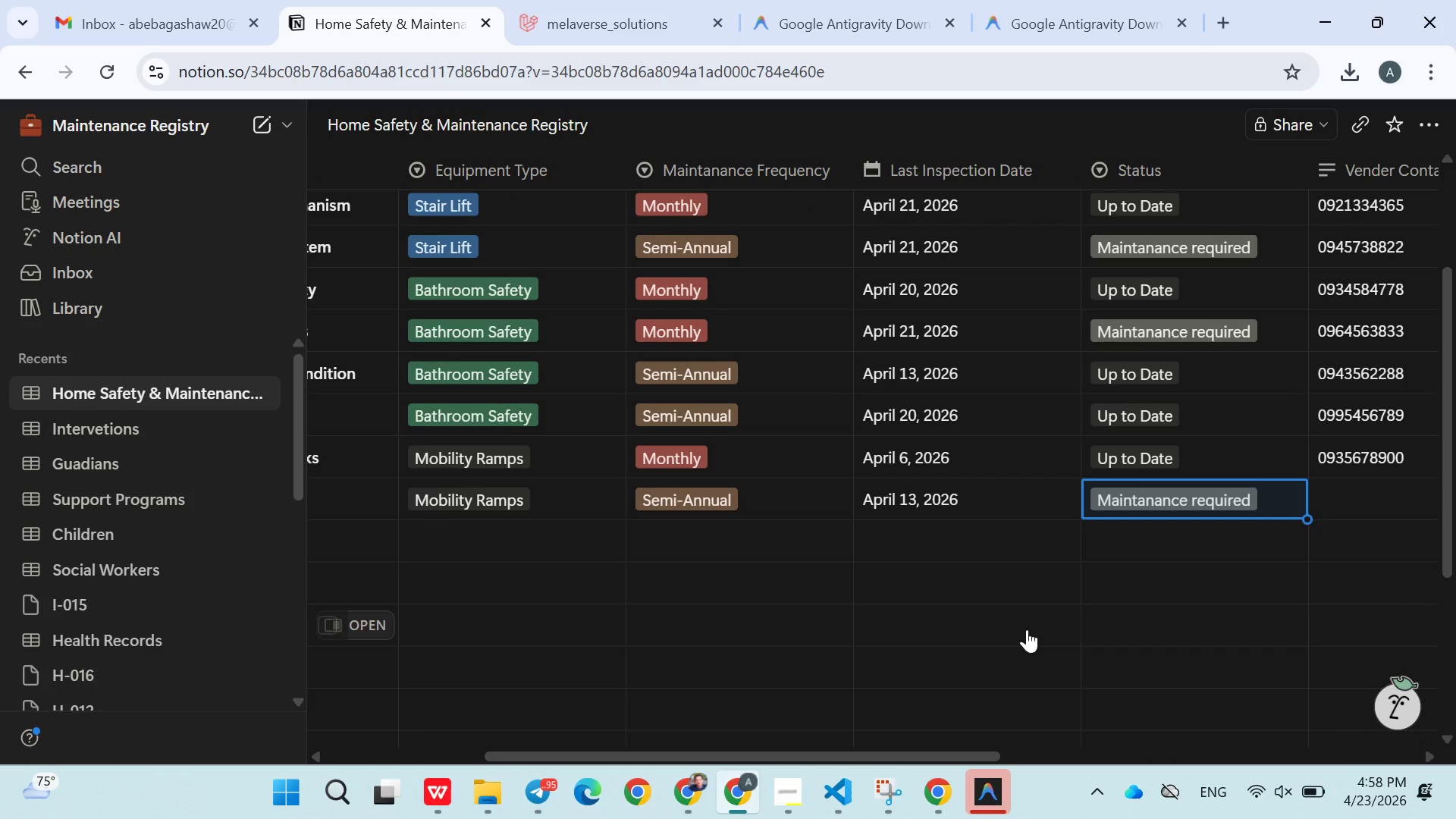 
left_click([1027, 629])
 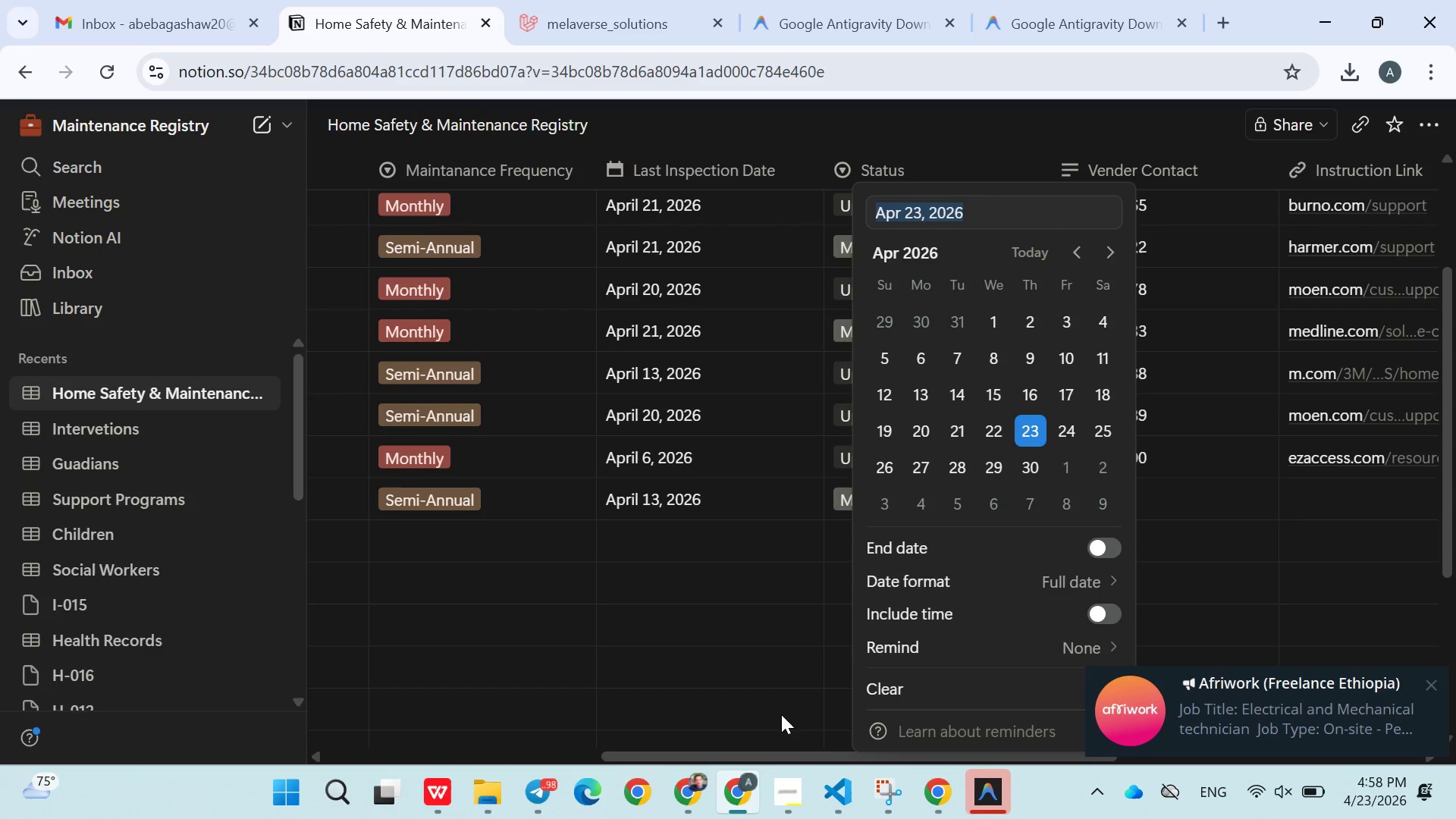 
left_click([772, 726])
 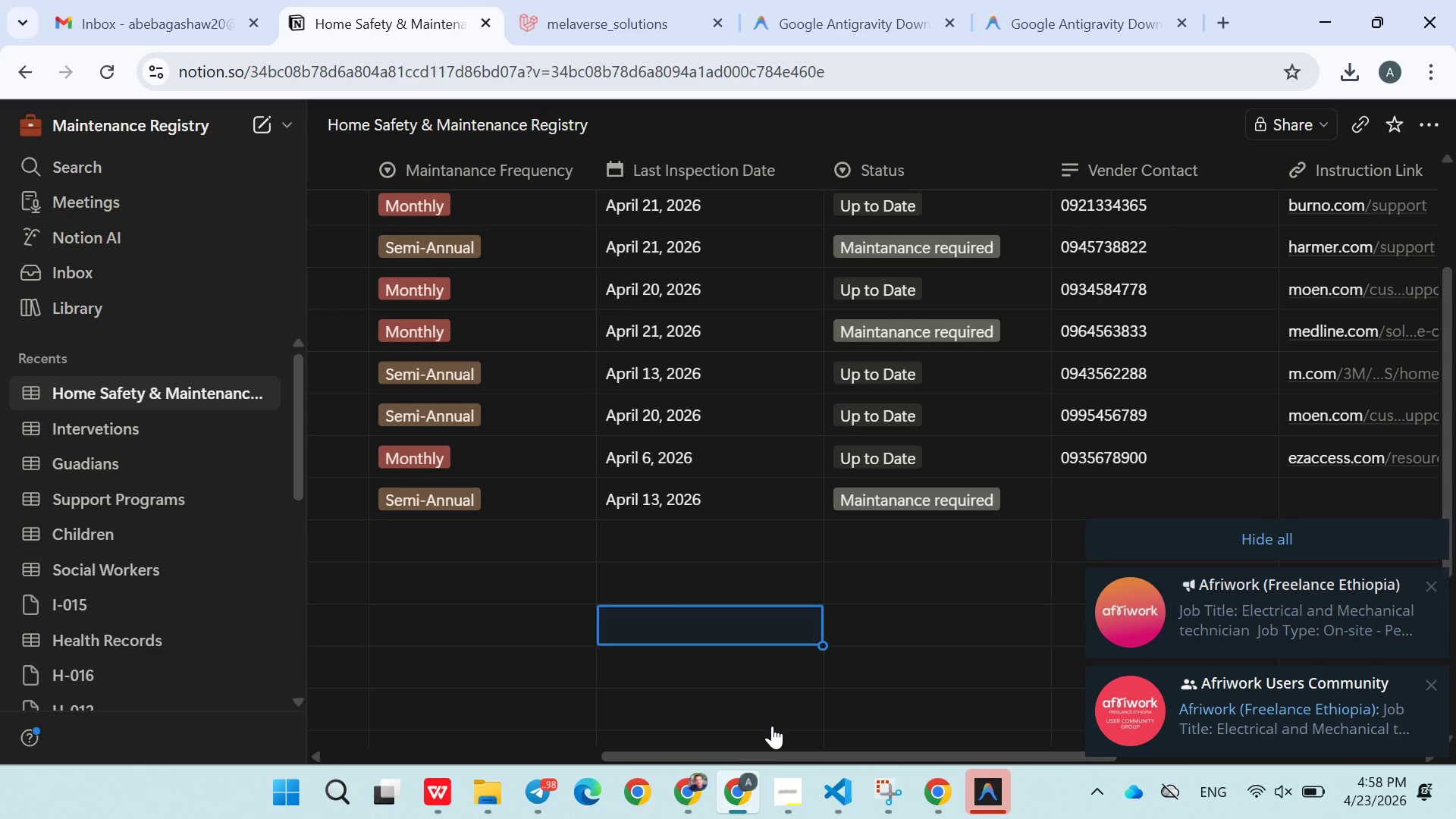 
wait(5.11)
 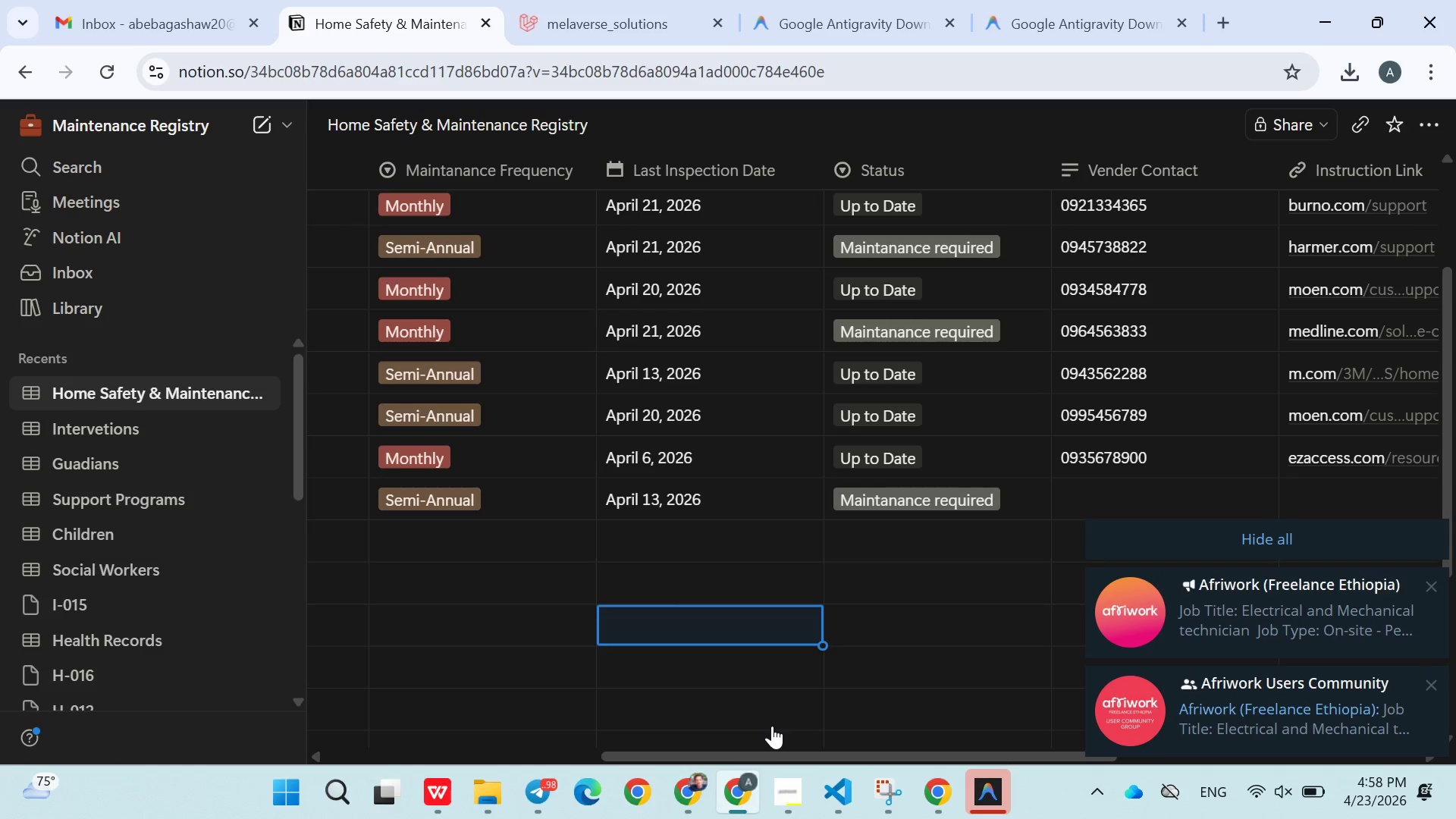 
left_click([1103, 499])
 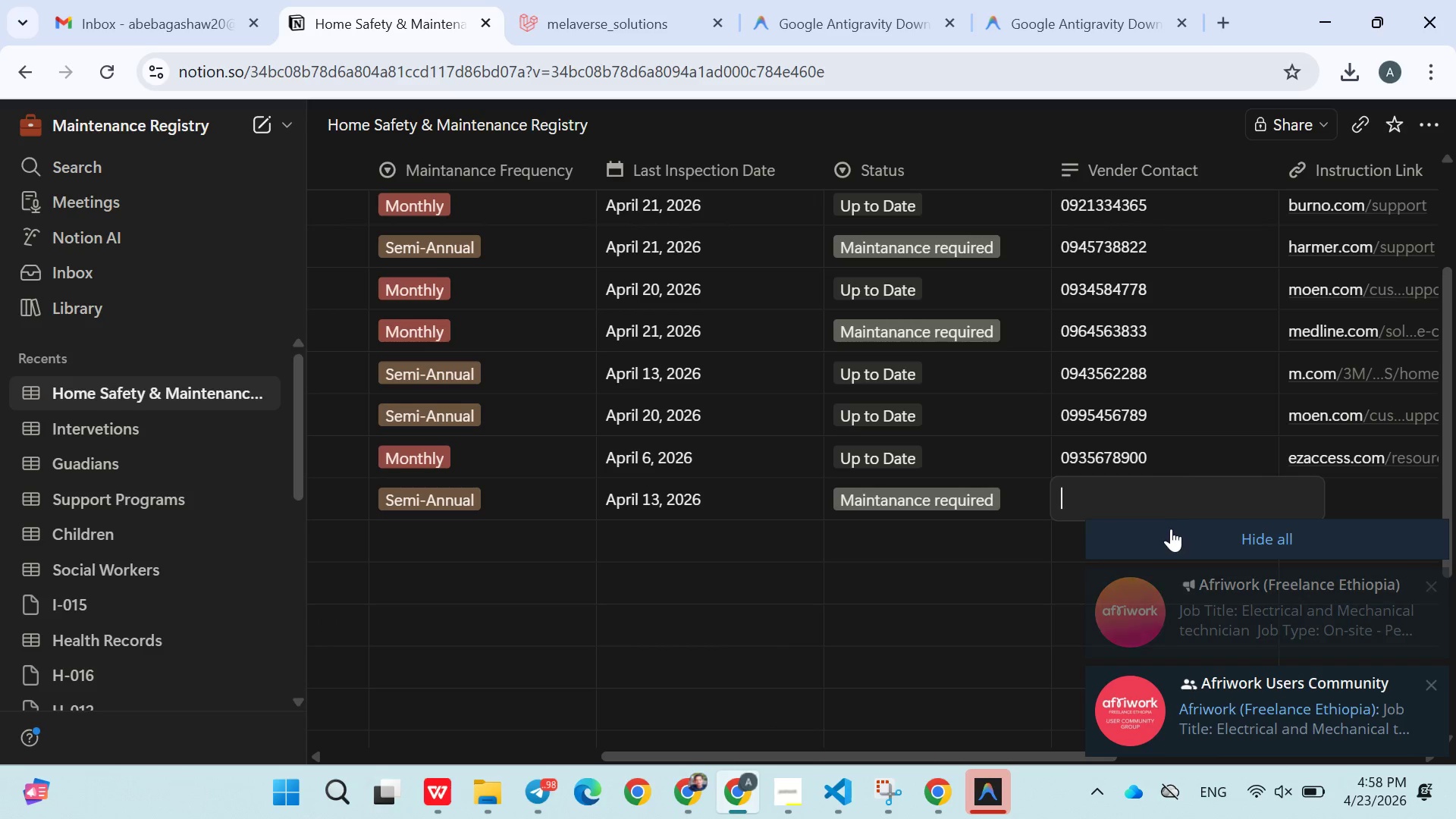 
left_click([1171, 529])
 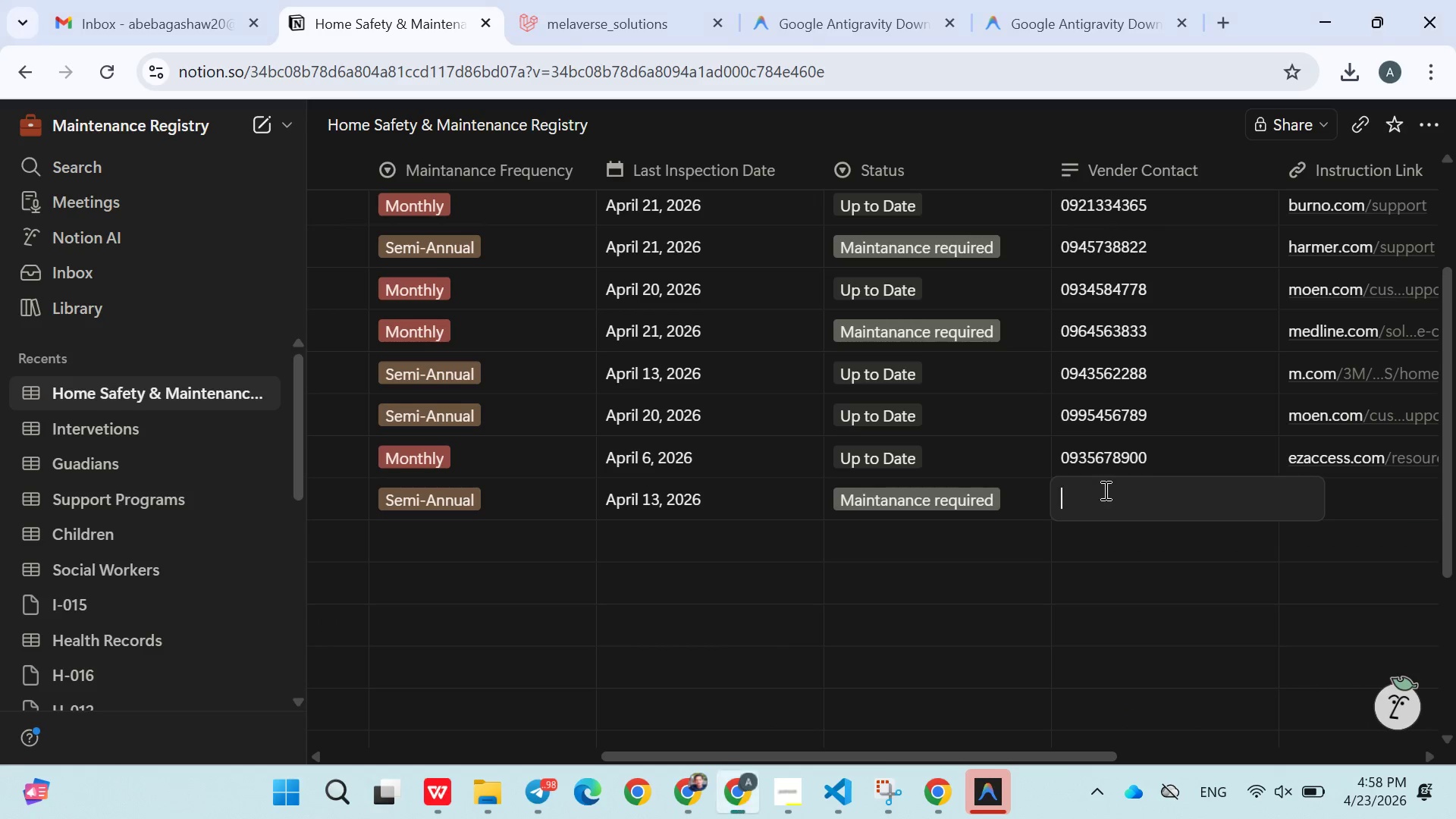 
left_click([1104, 490])
 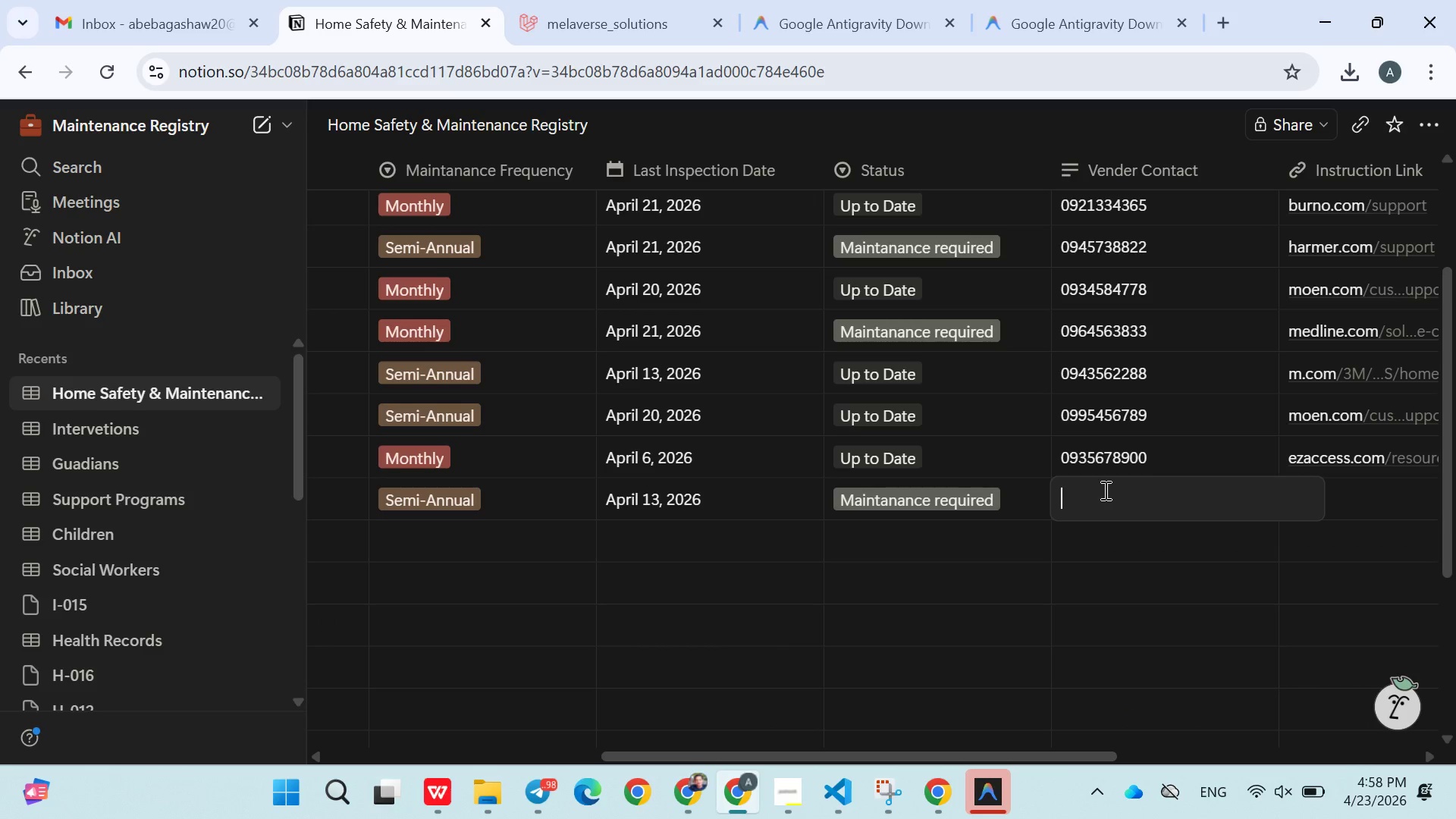 
type(0943678900)
 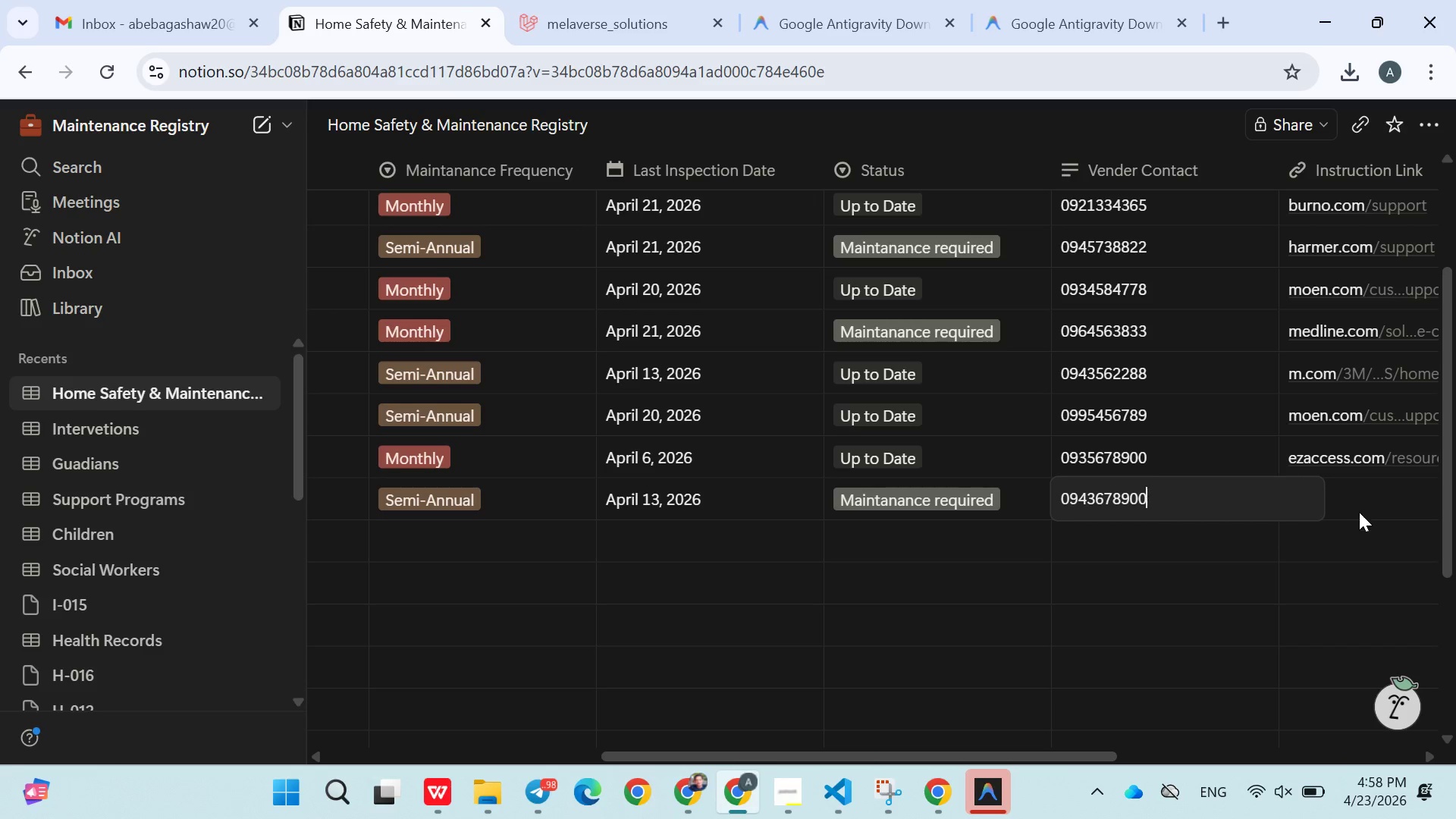 
left_click([1361, 516])
 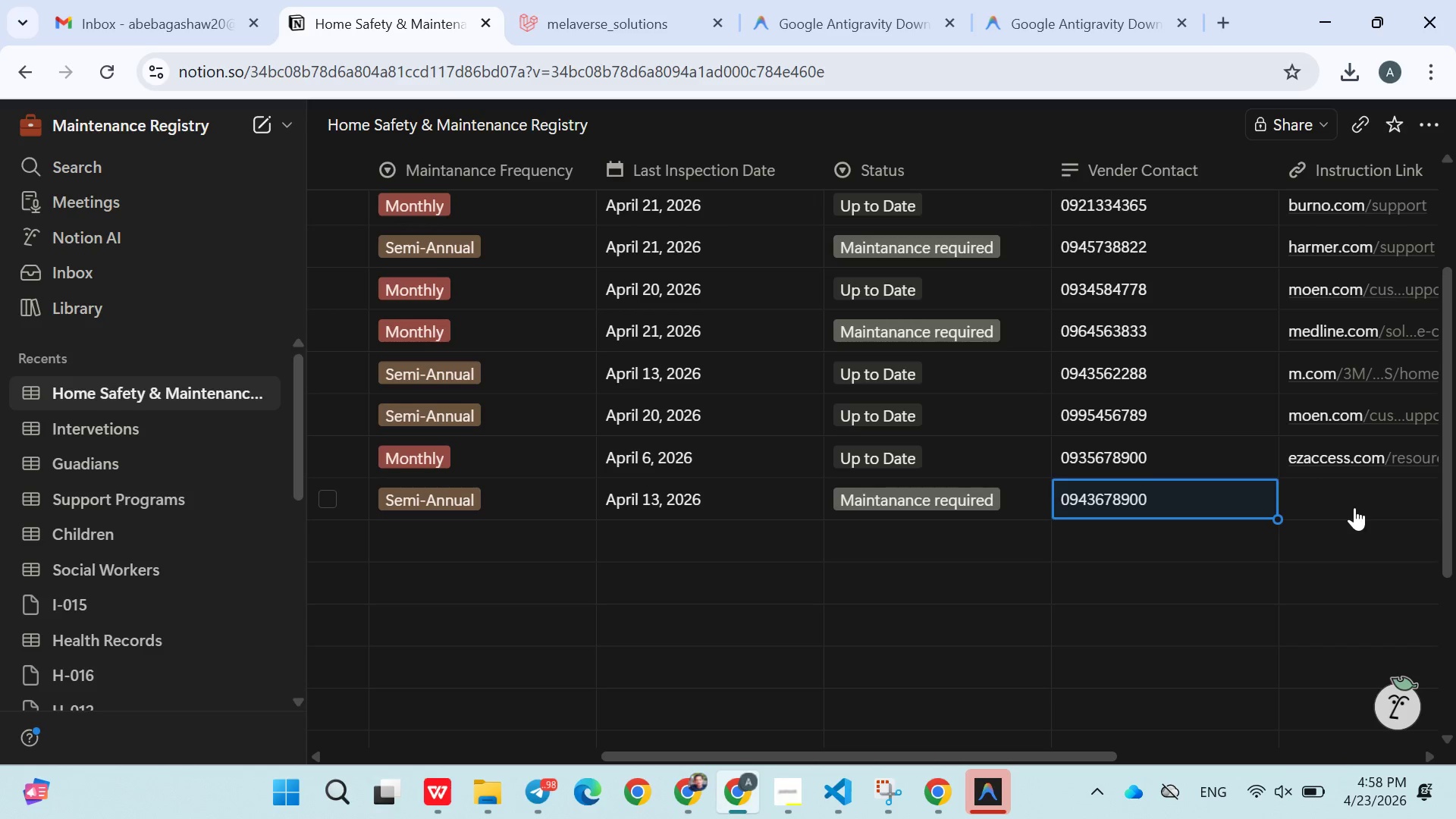 
left_click([1354, 507])
 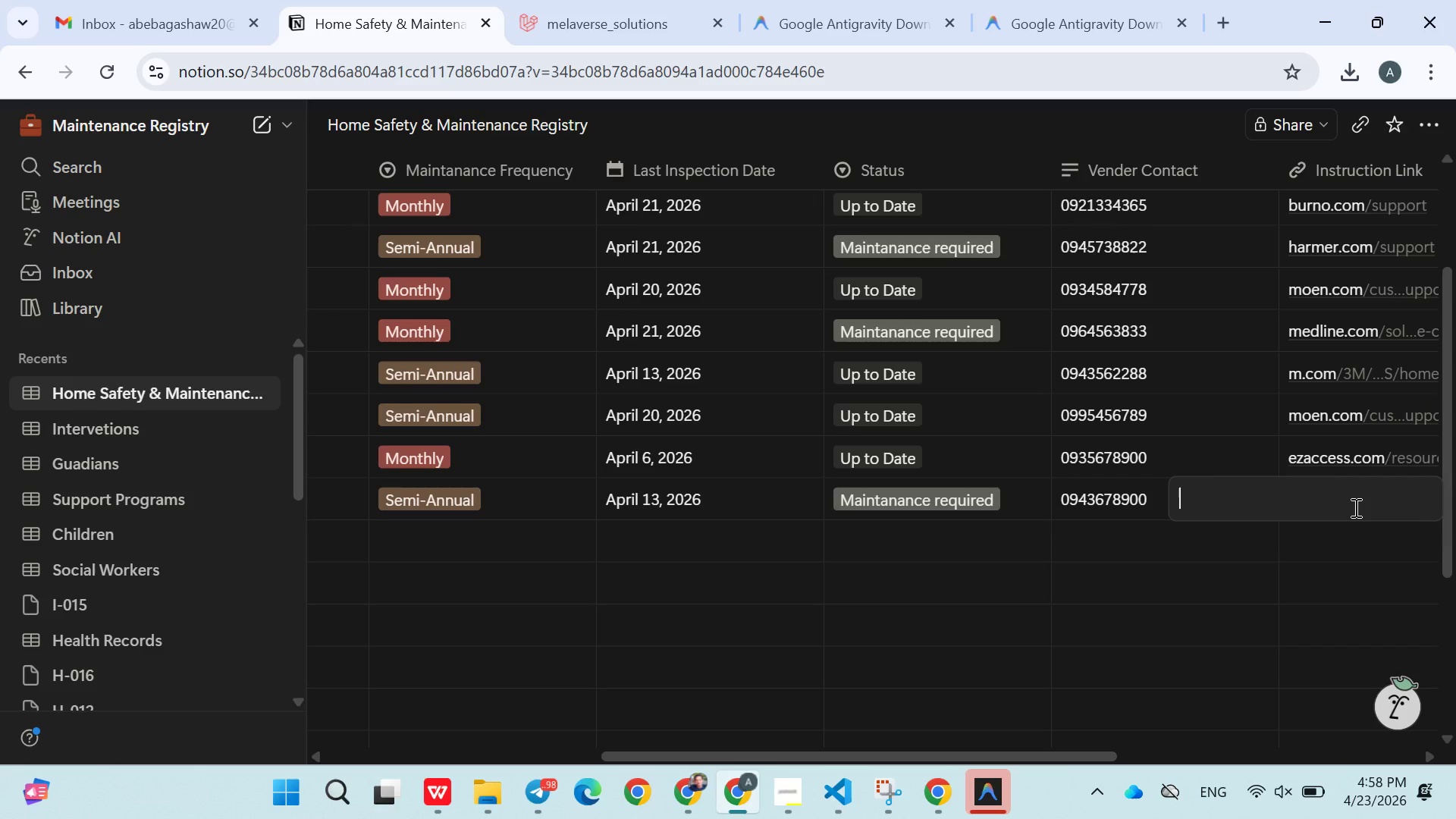 
wait(8.45)
 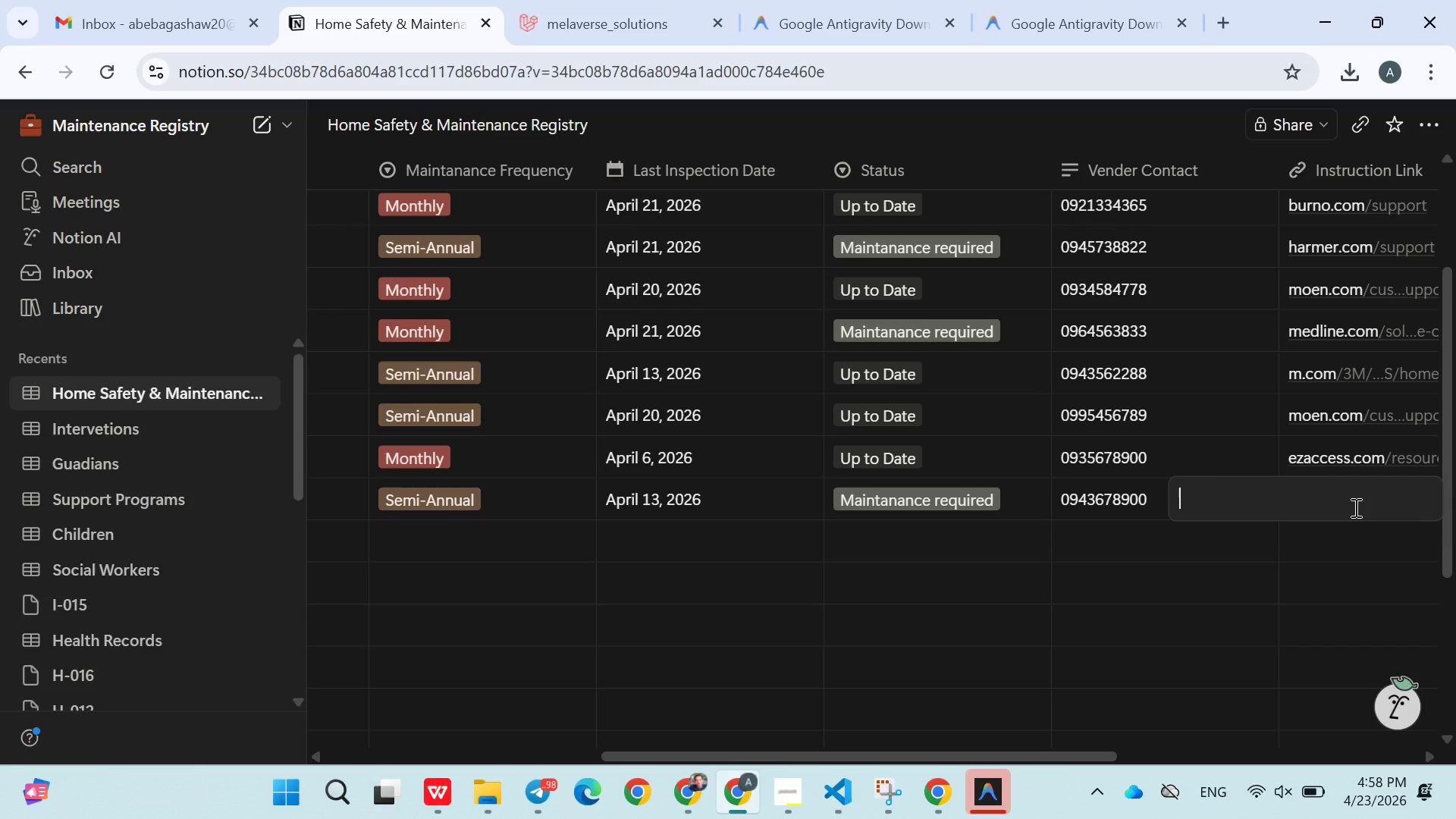 
type(https://www.)
 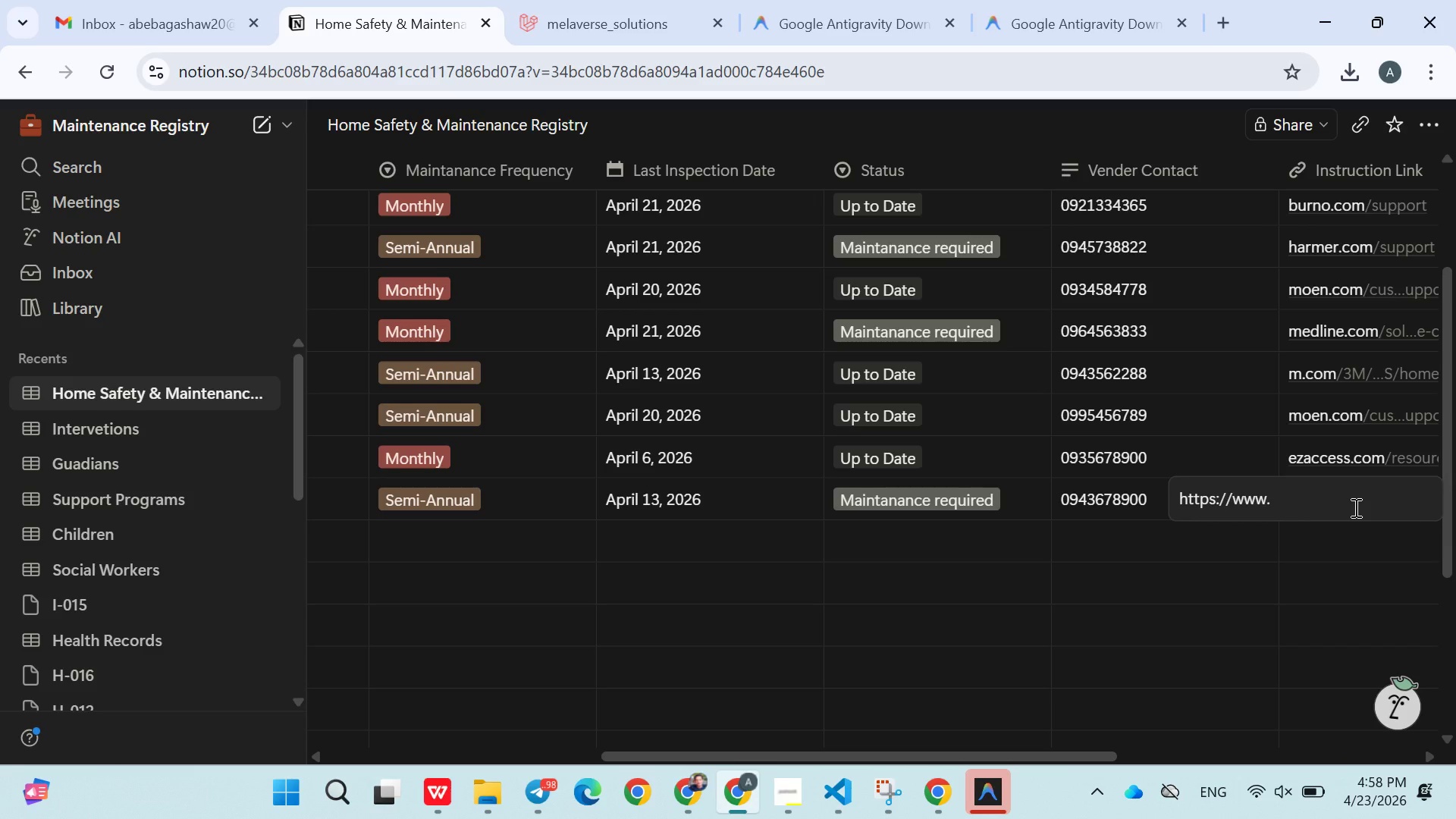 
type(ezaccess.com/resources/installation)
 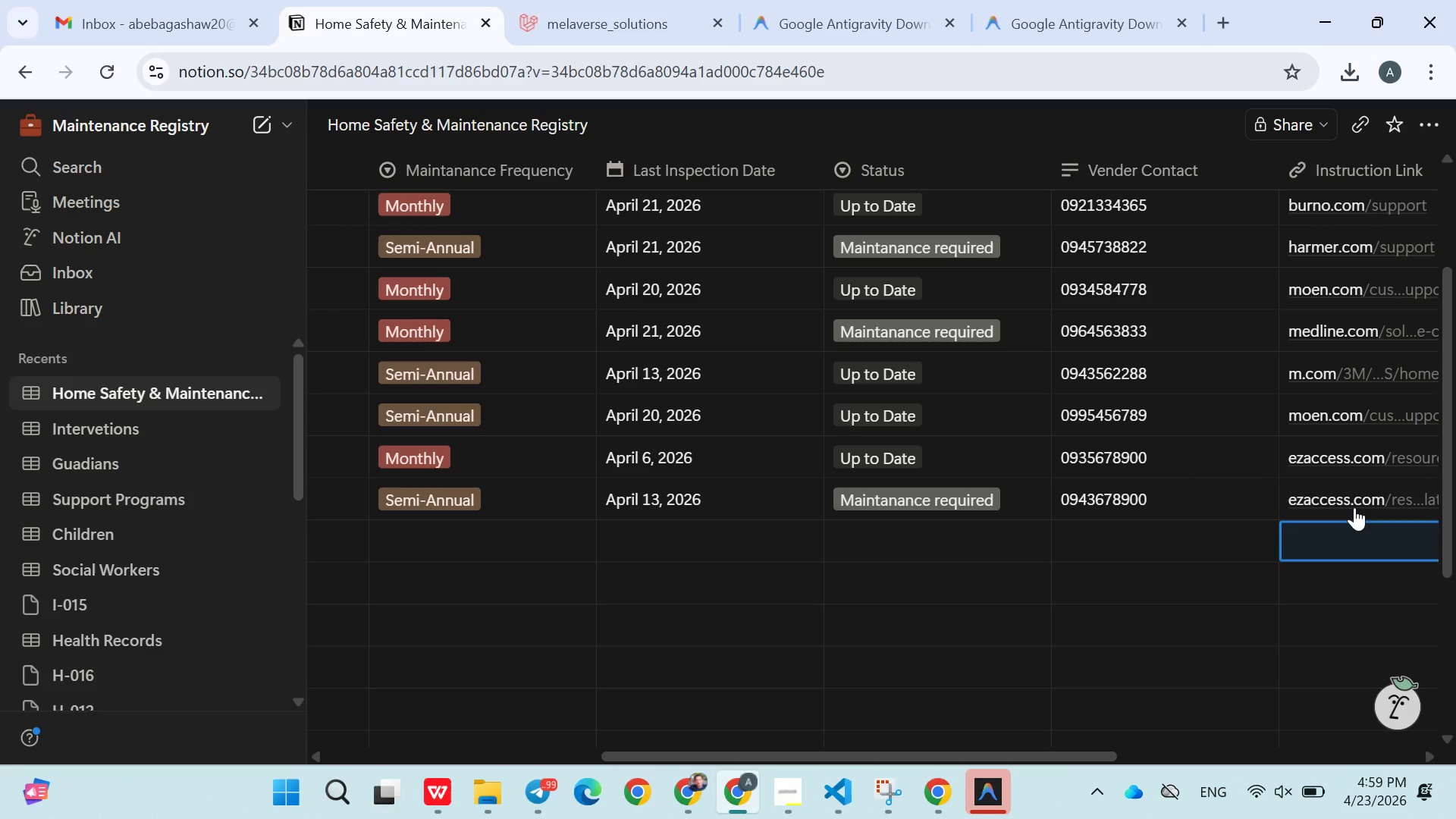 
key(Enter)
 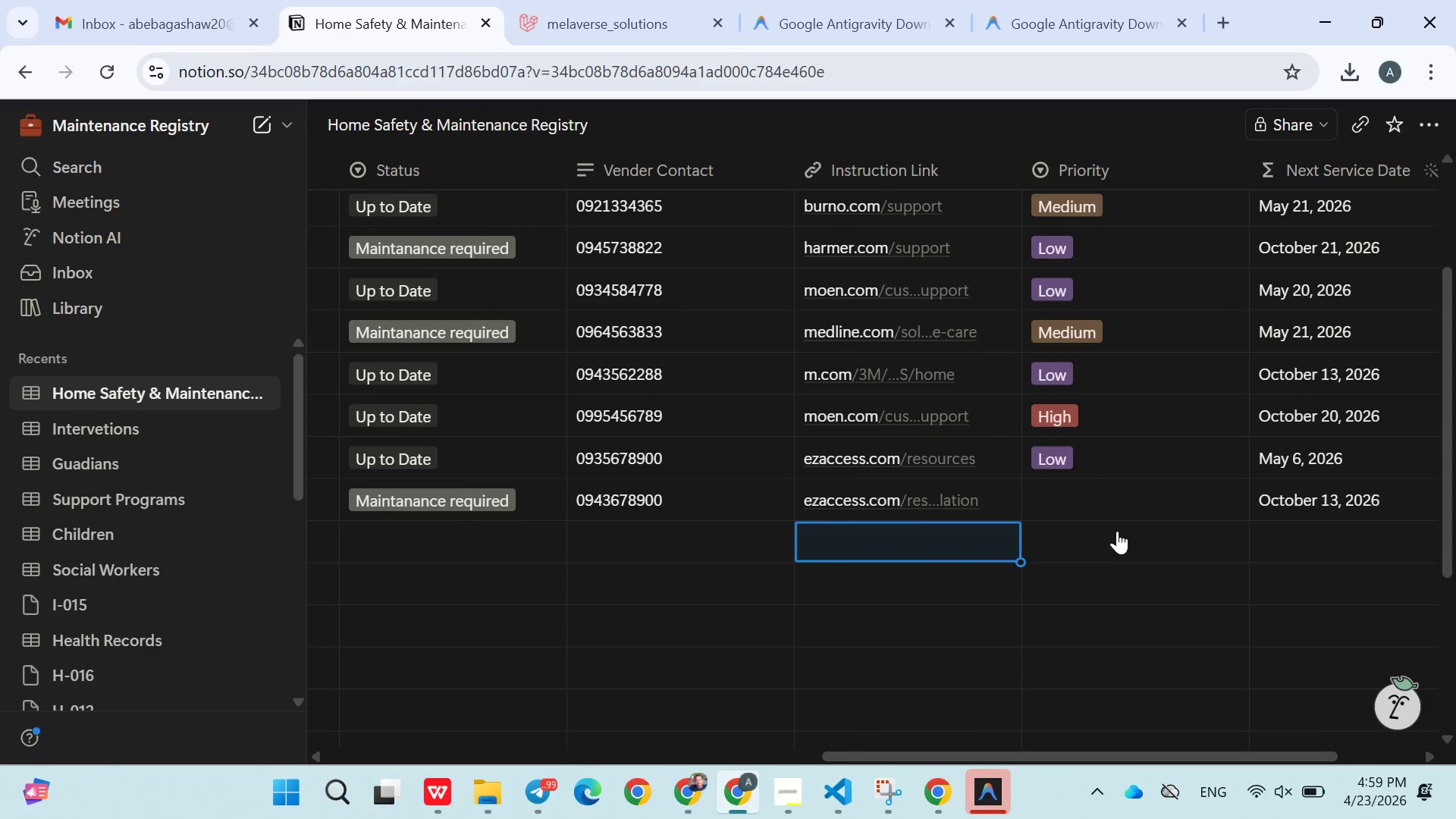 
left_click([1097, 489])
 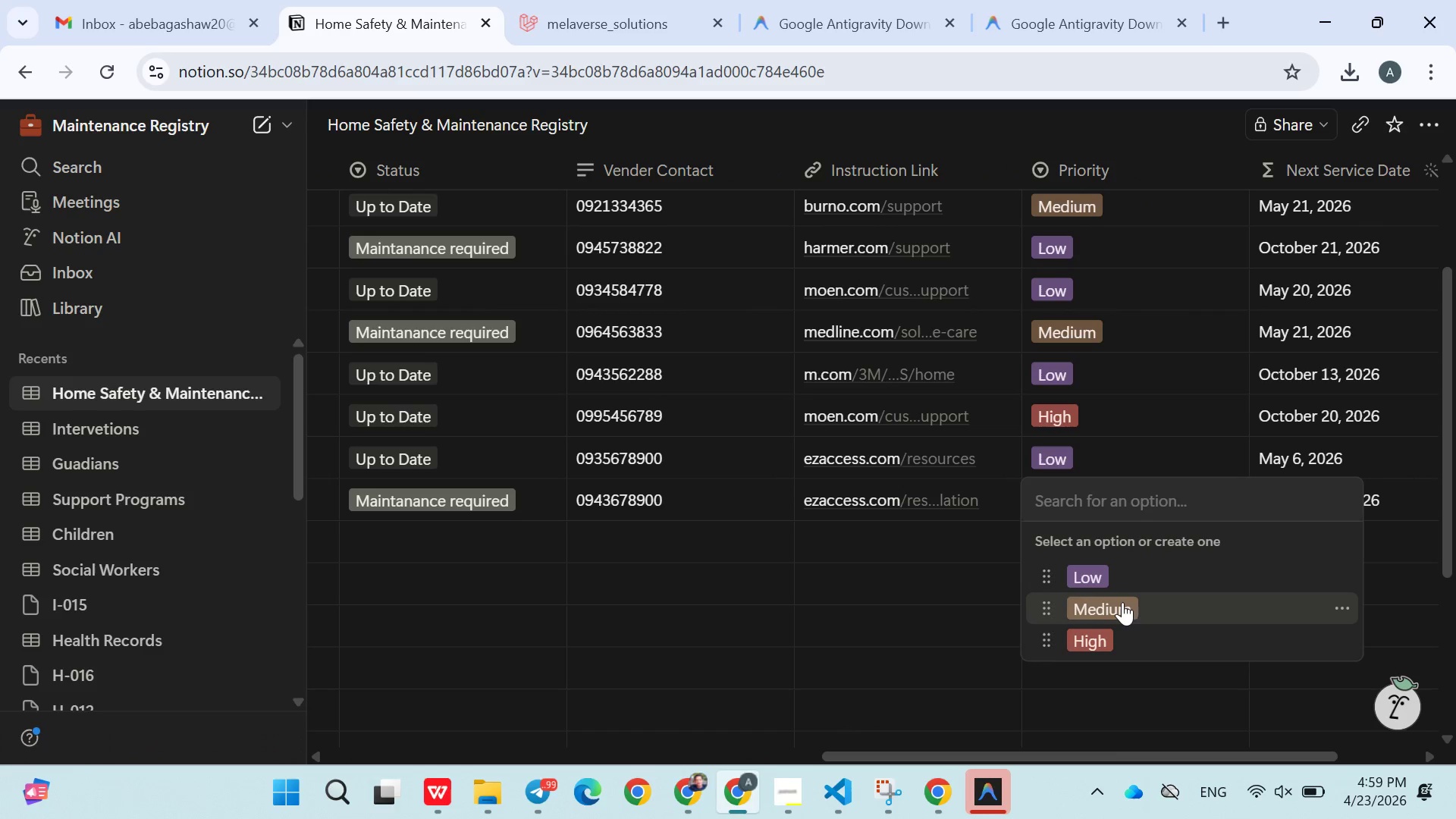 
left_click([1121, 606])
 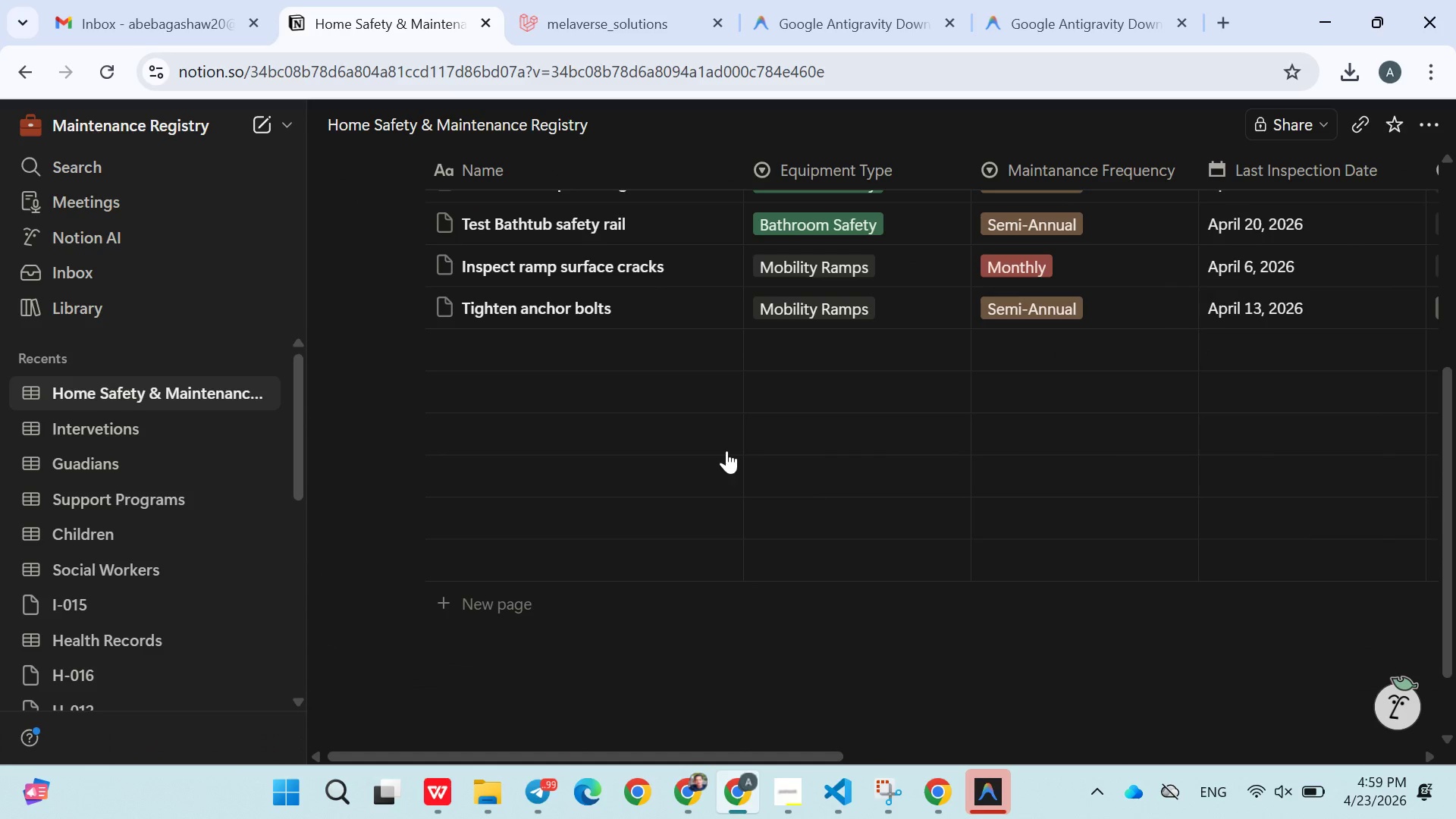 
left_click([532, 335])
 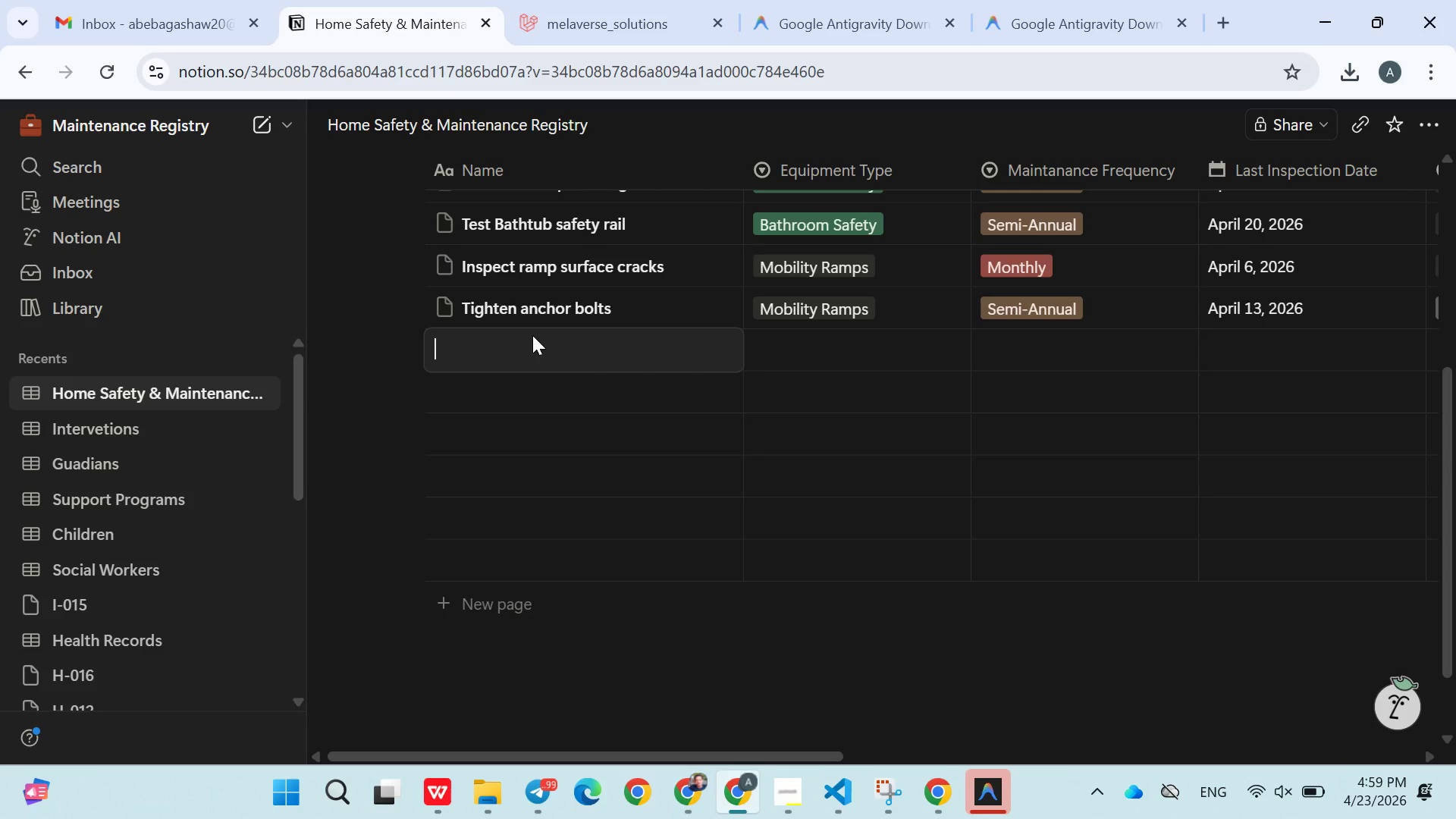 
type(Clean anti-slip coating)
 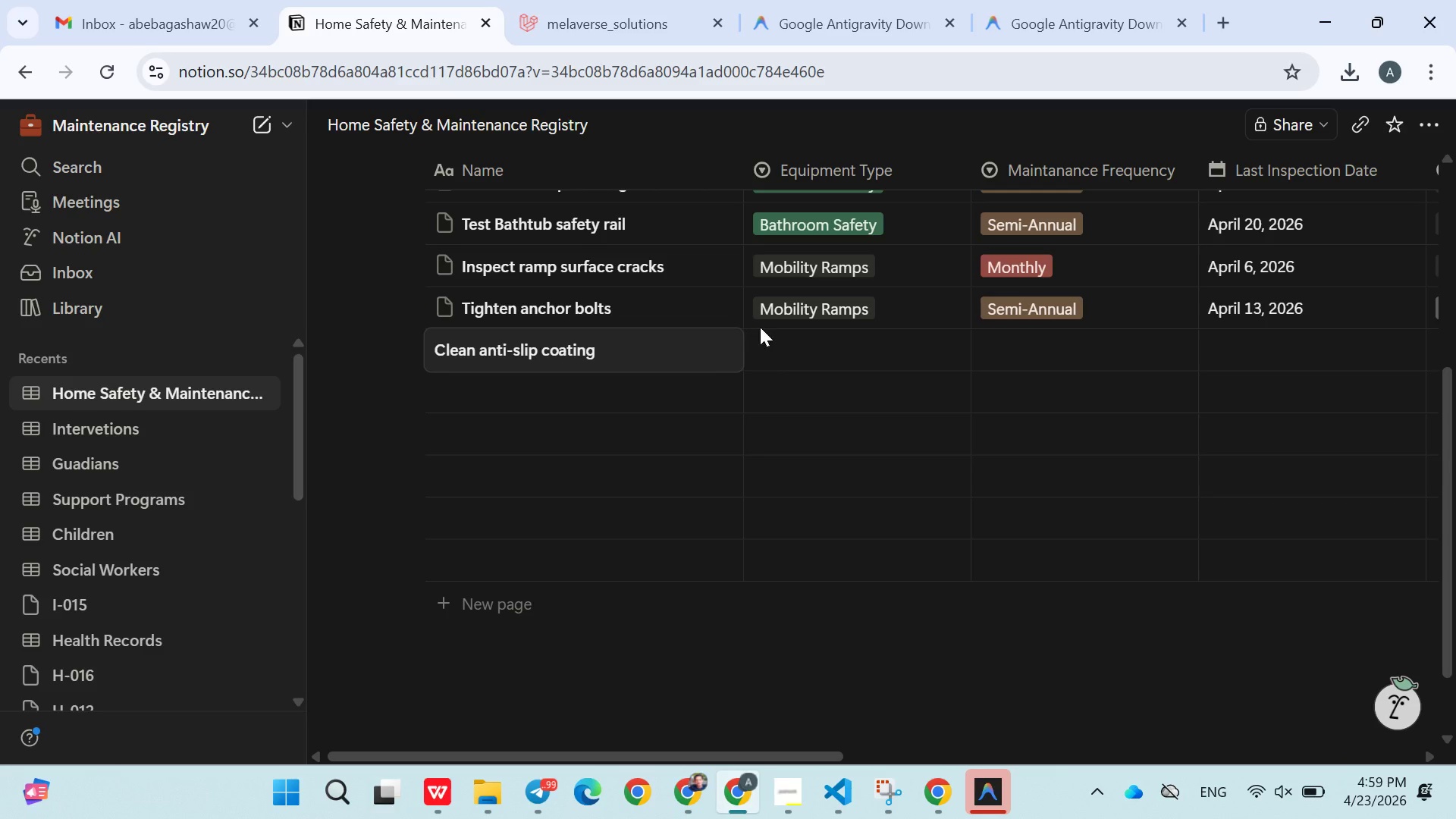 
left_click([773, 347])
 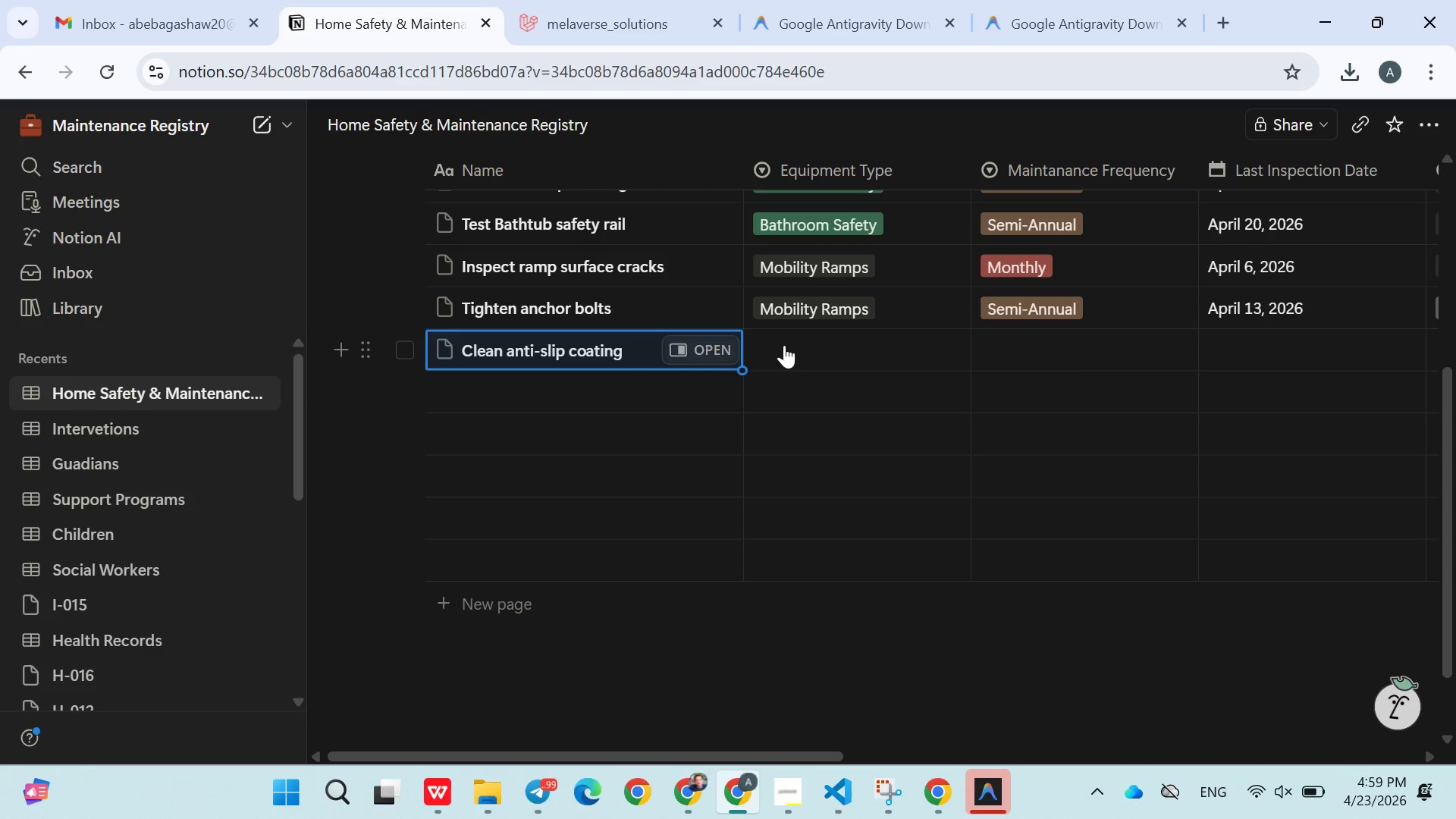 
left_click([784, 345])
 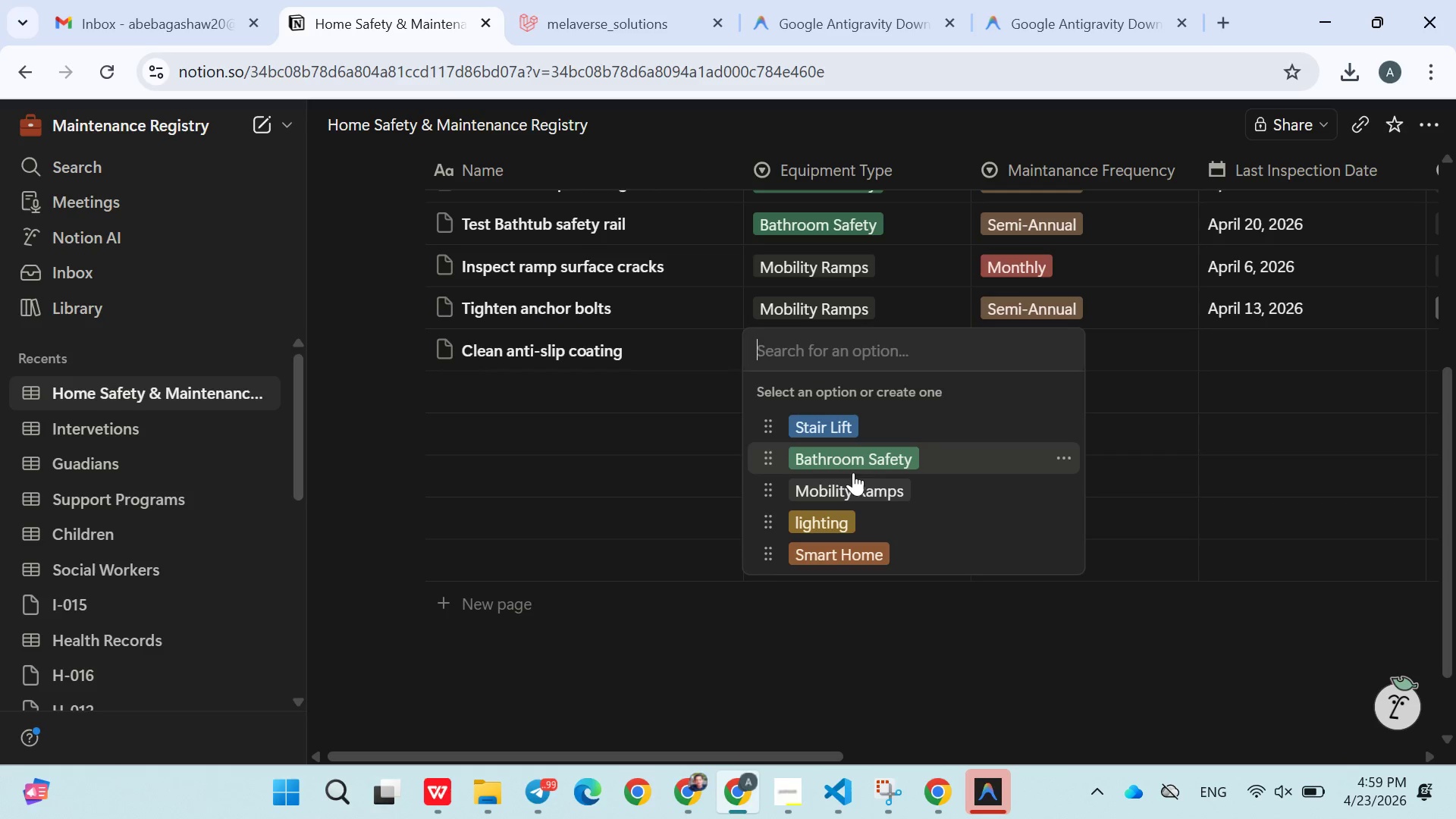 
left_click([858, 493])
 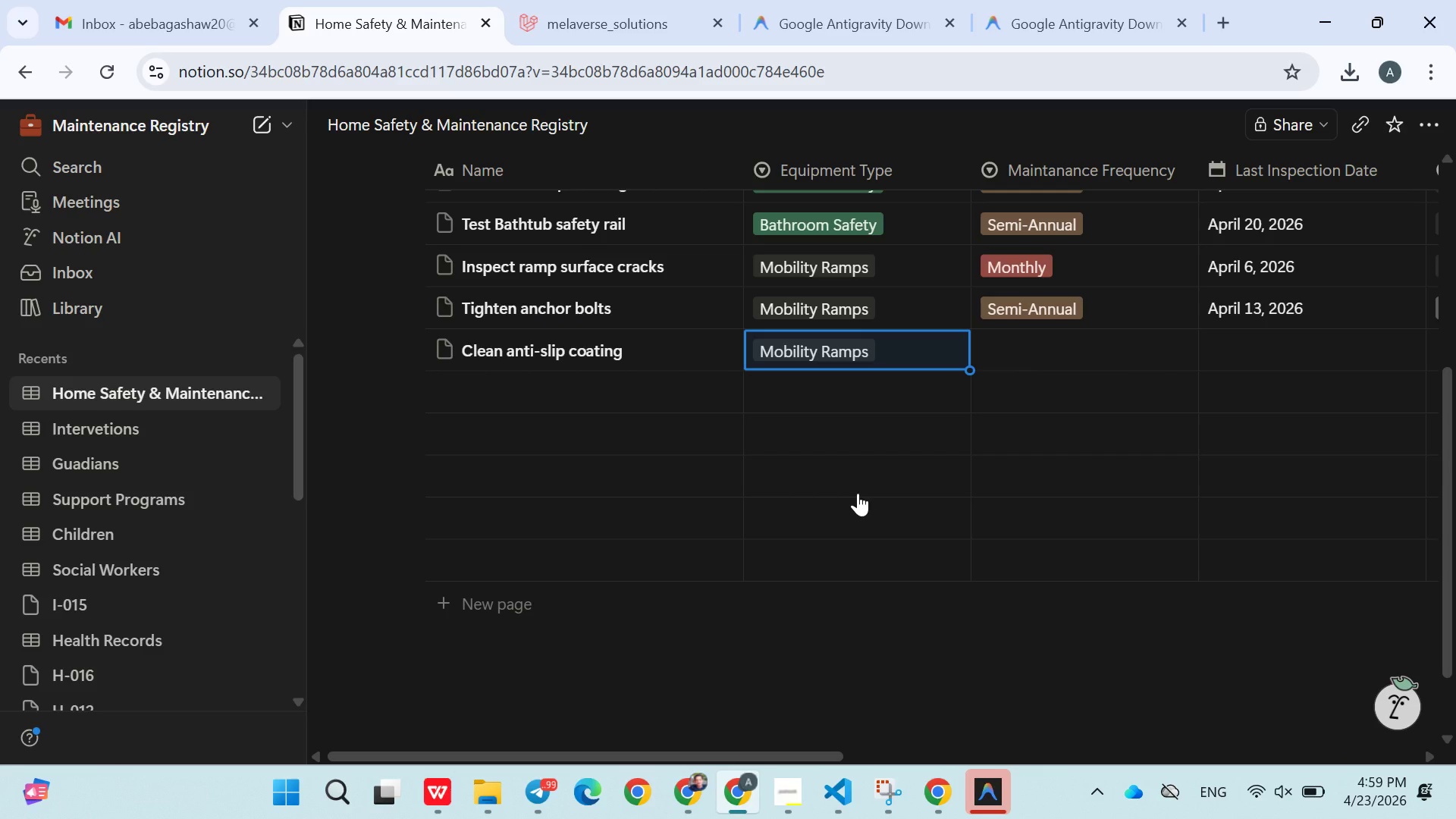 
left_click([1009, 340])
 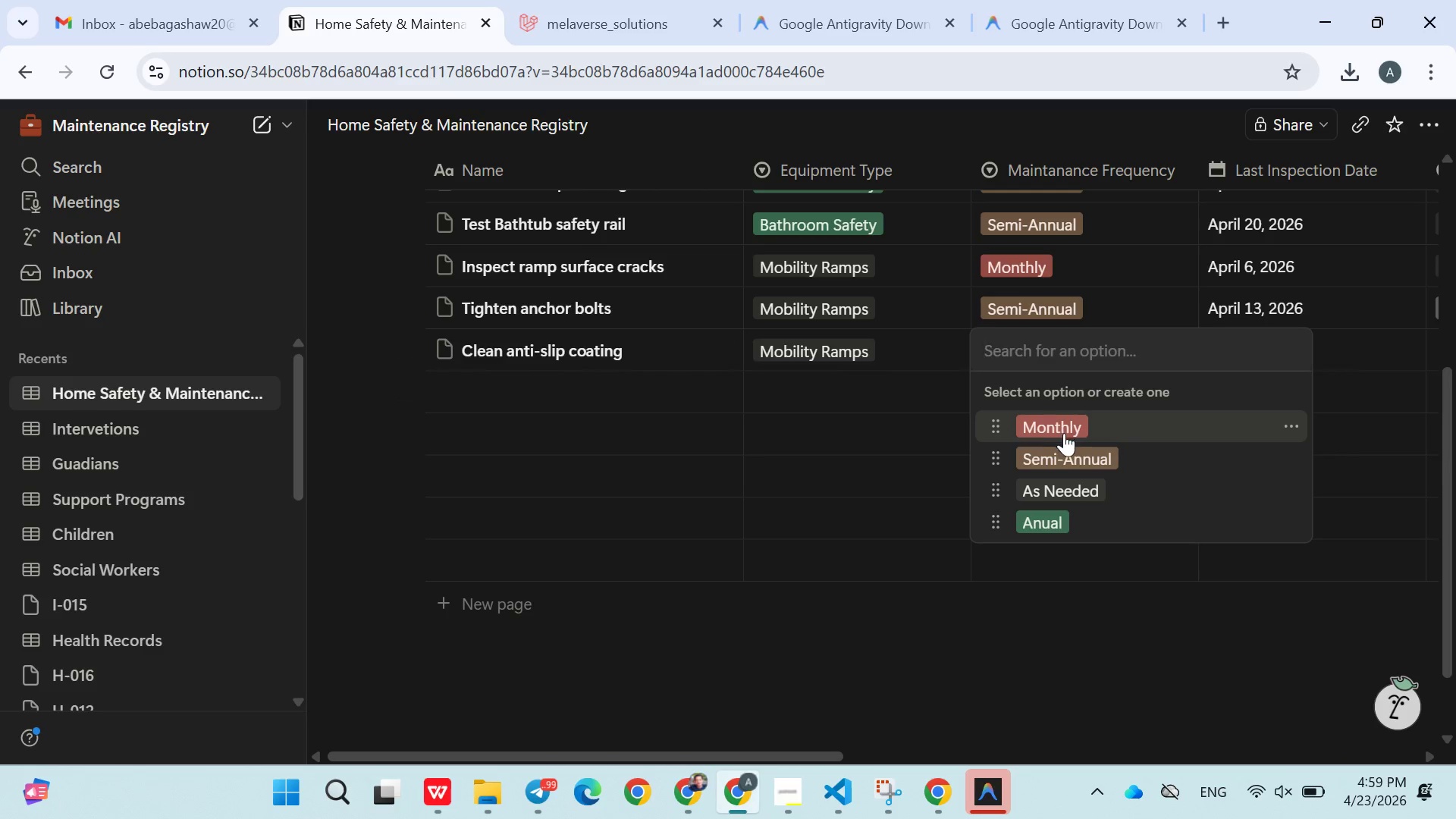 
left_click([1064, 433])
 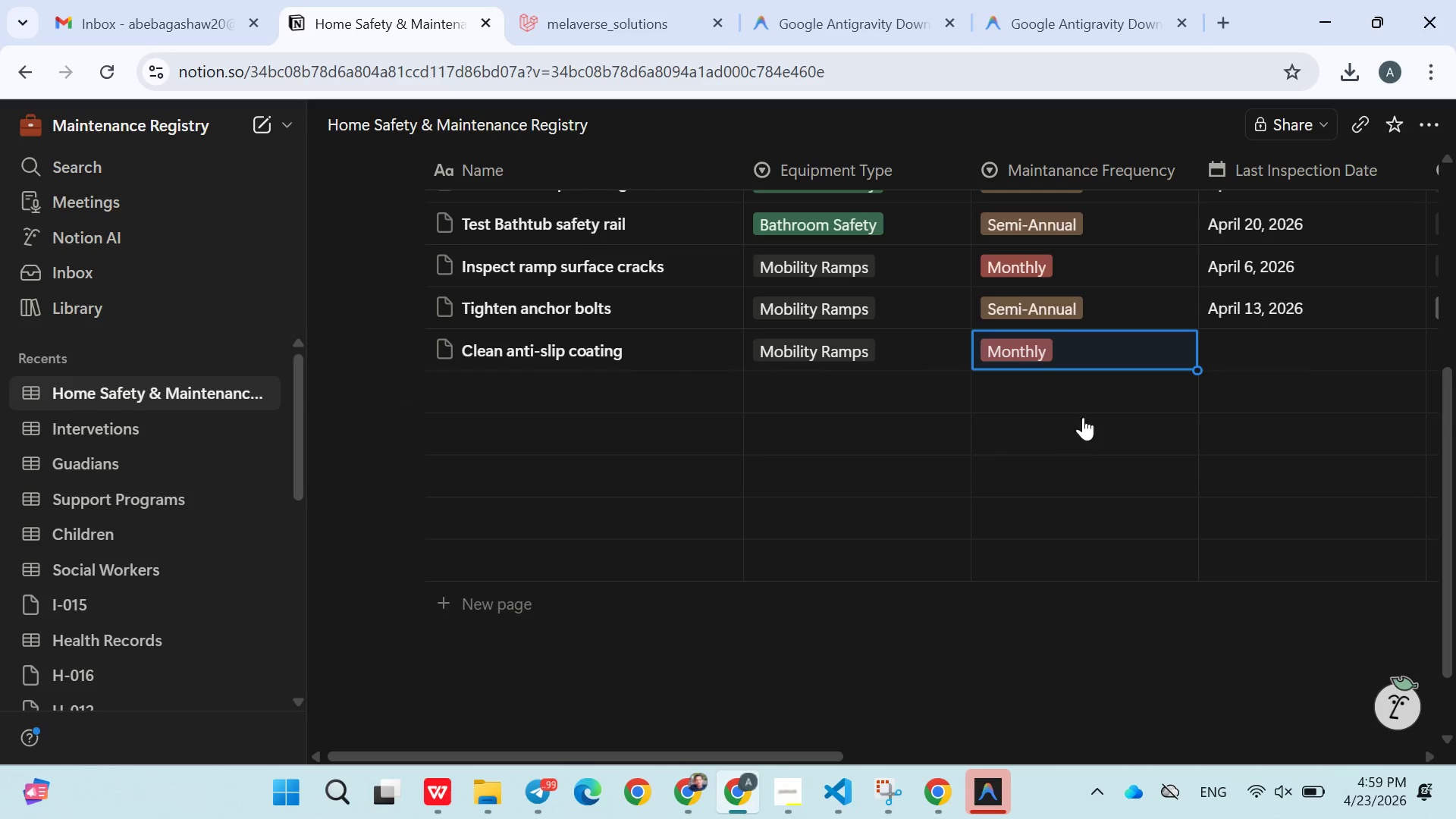 
left_click([1235, 342])
 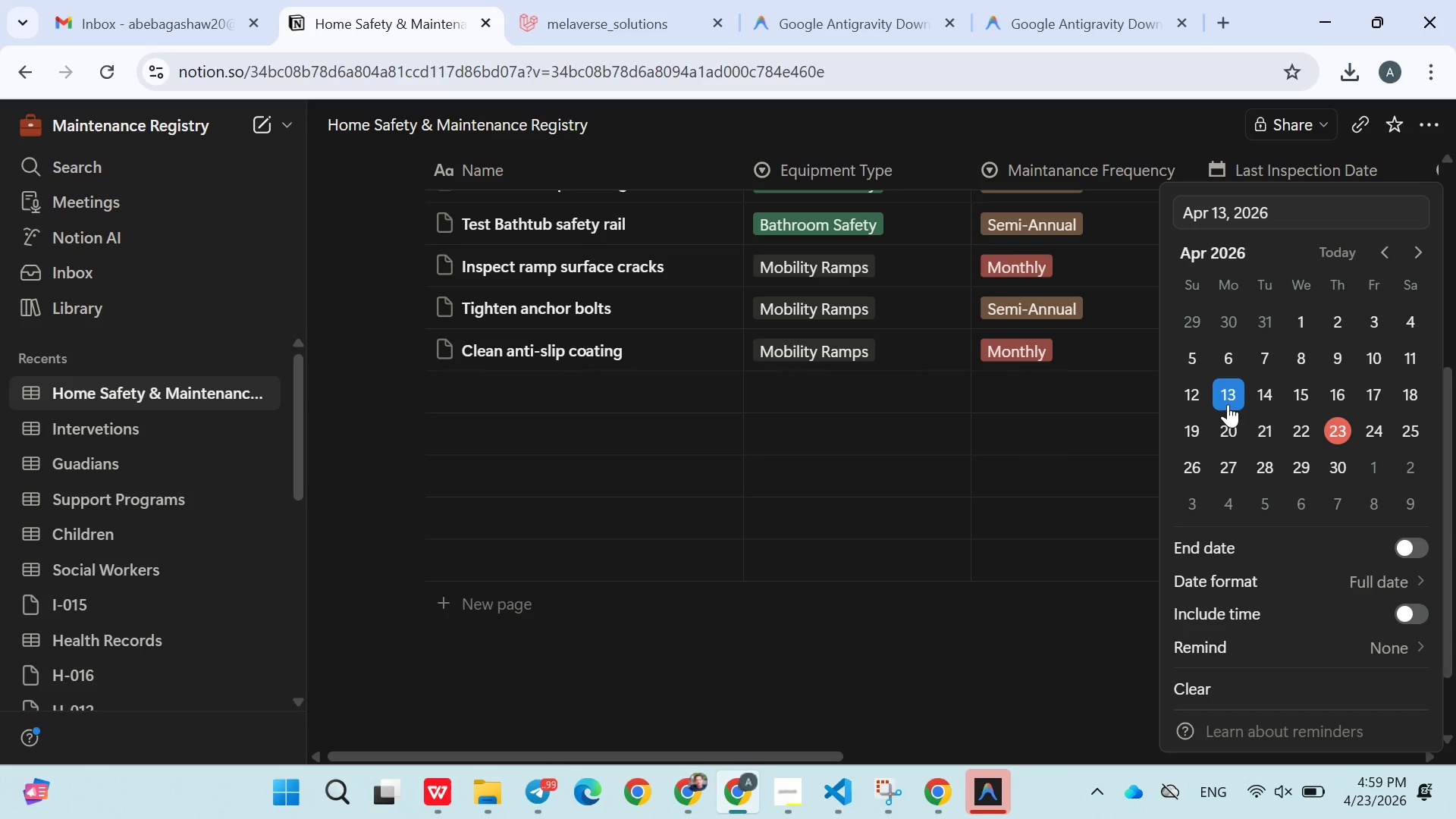 
double_click([1074, 485])
 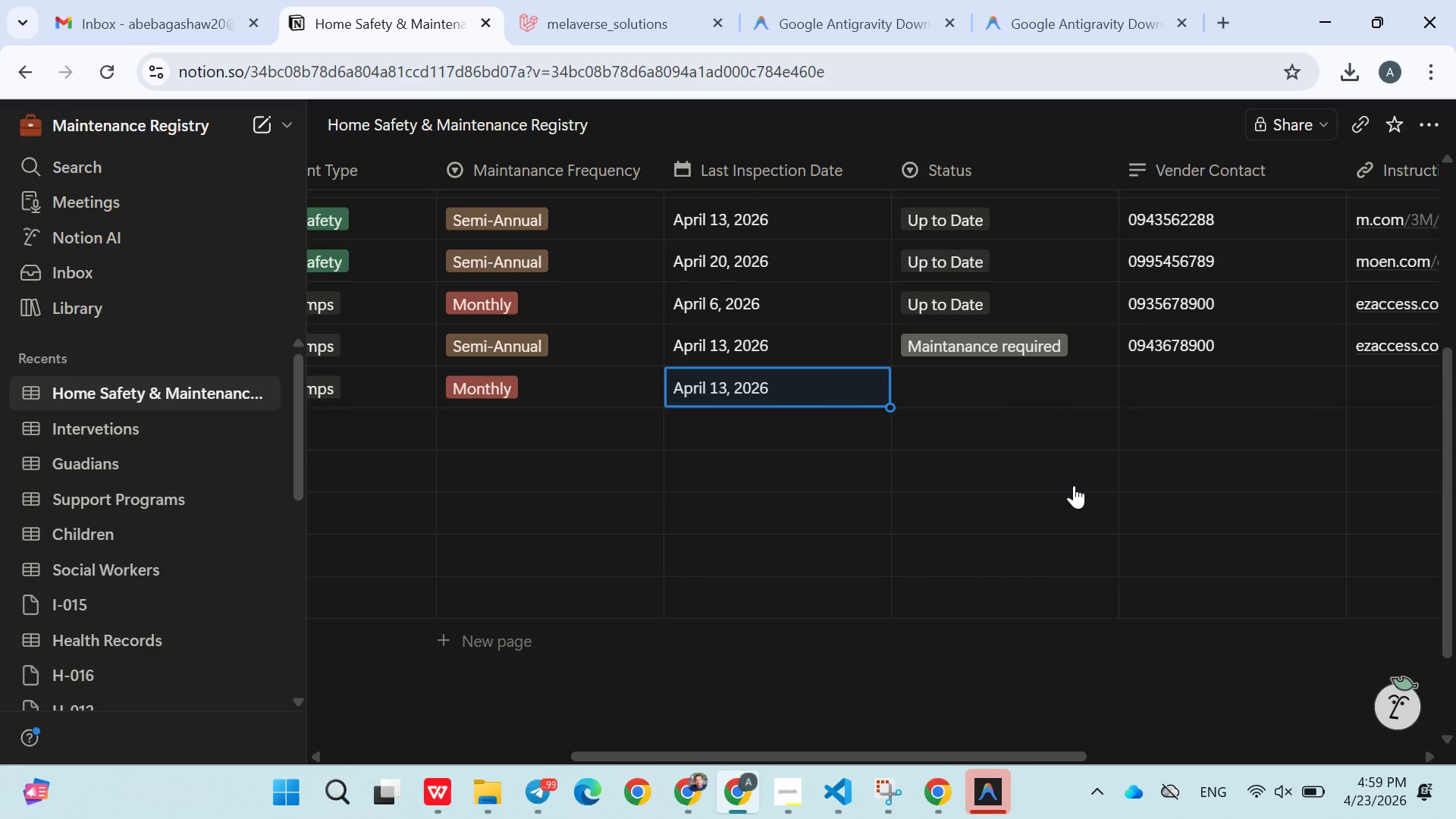 
left_click([1047, 387])
 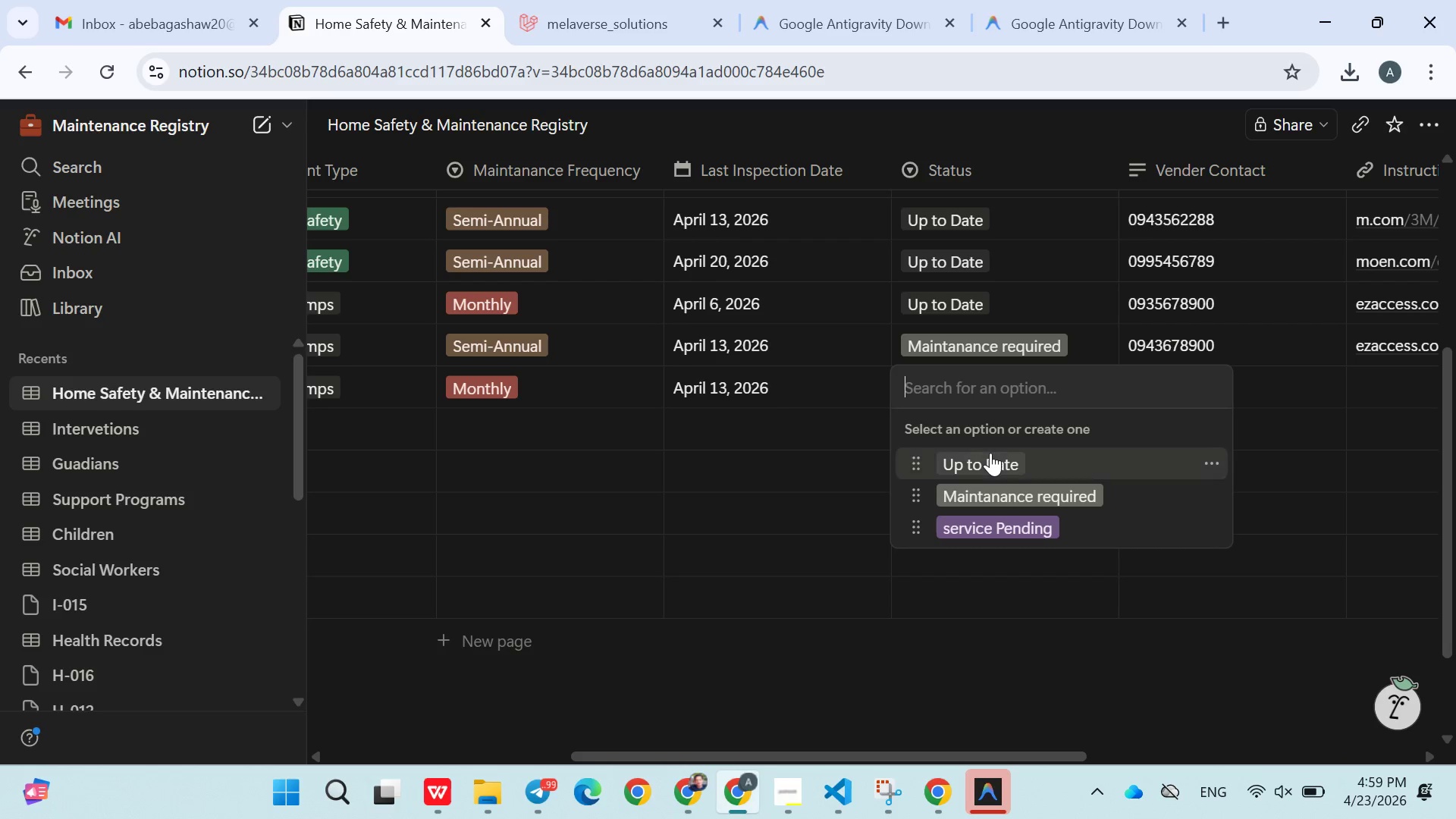 
left_click([990, 453])
 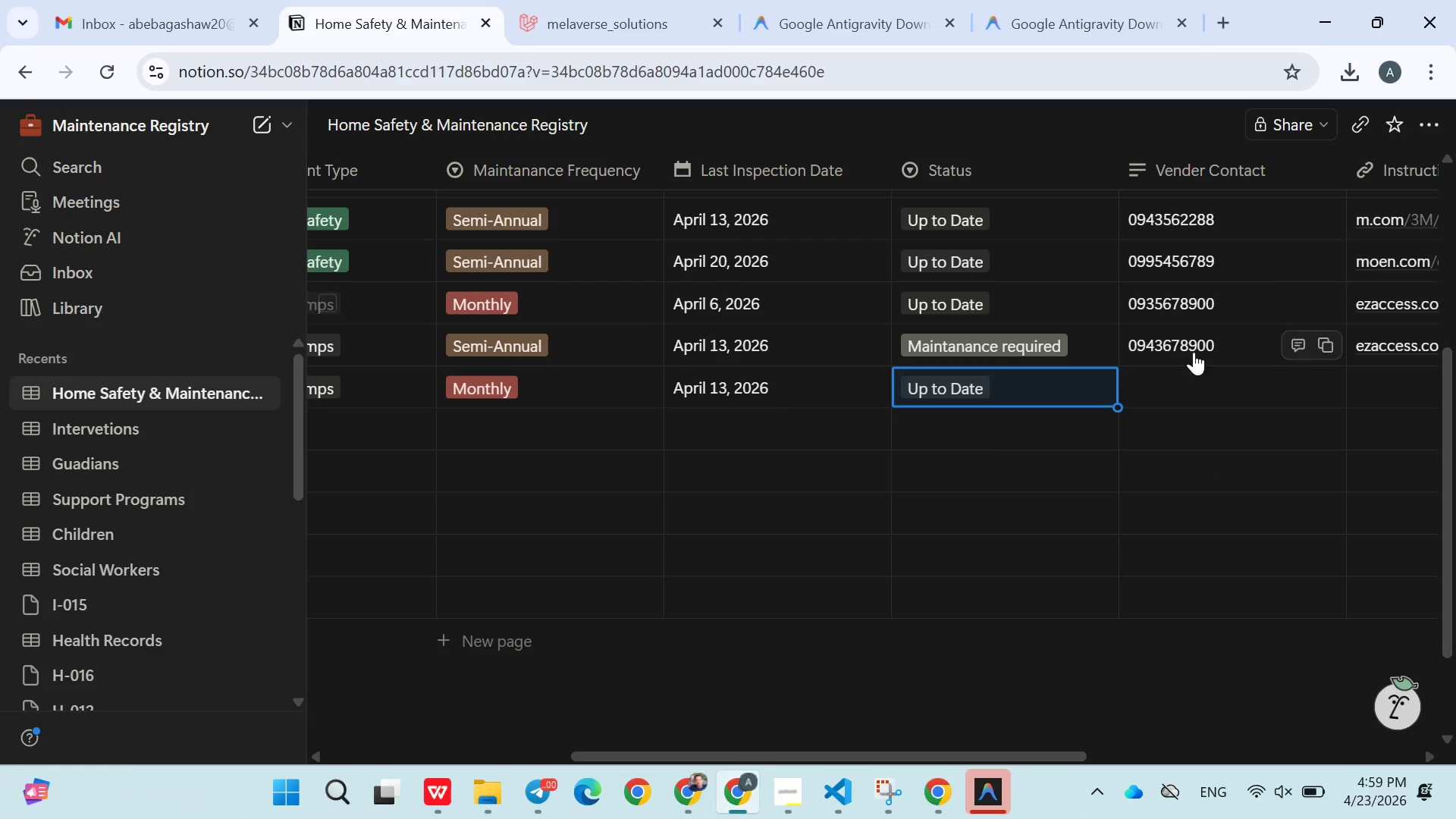 
left_click([1189, 377])
 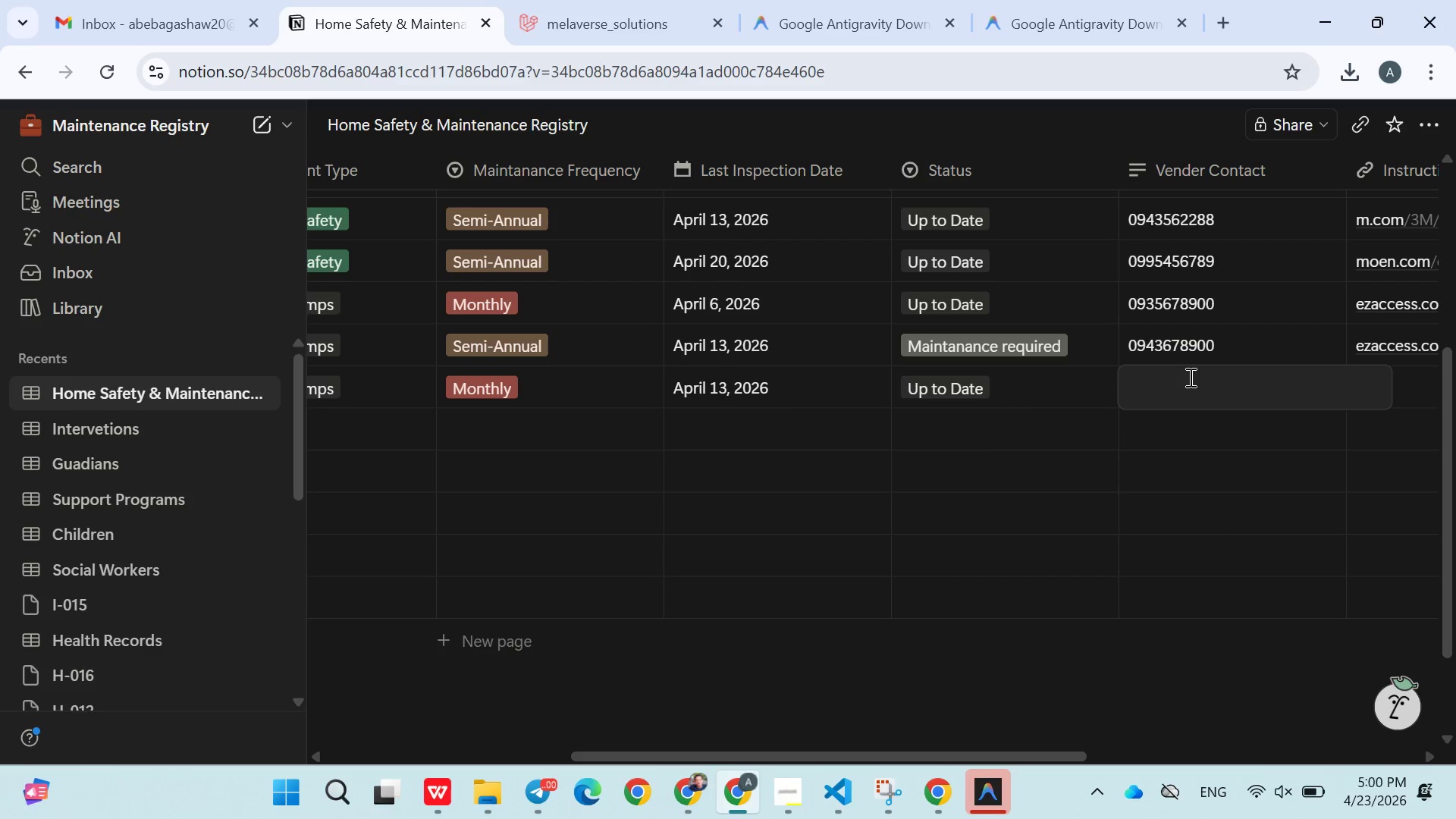 
type(0934542367)
 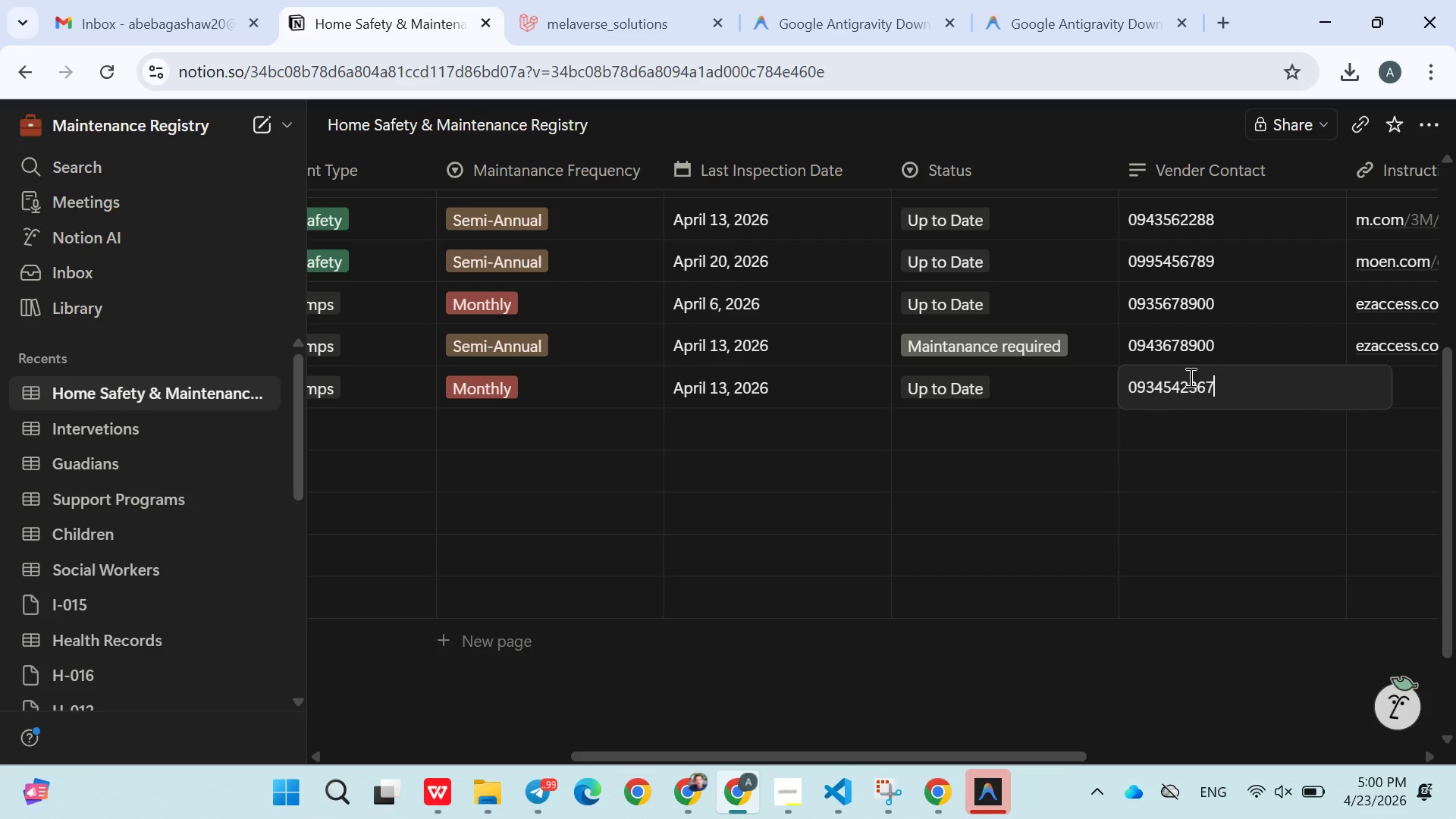 
wait(14.48)
 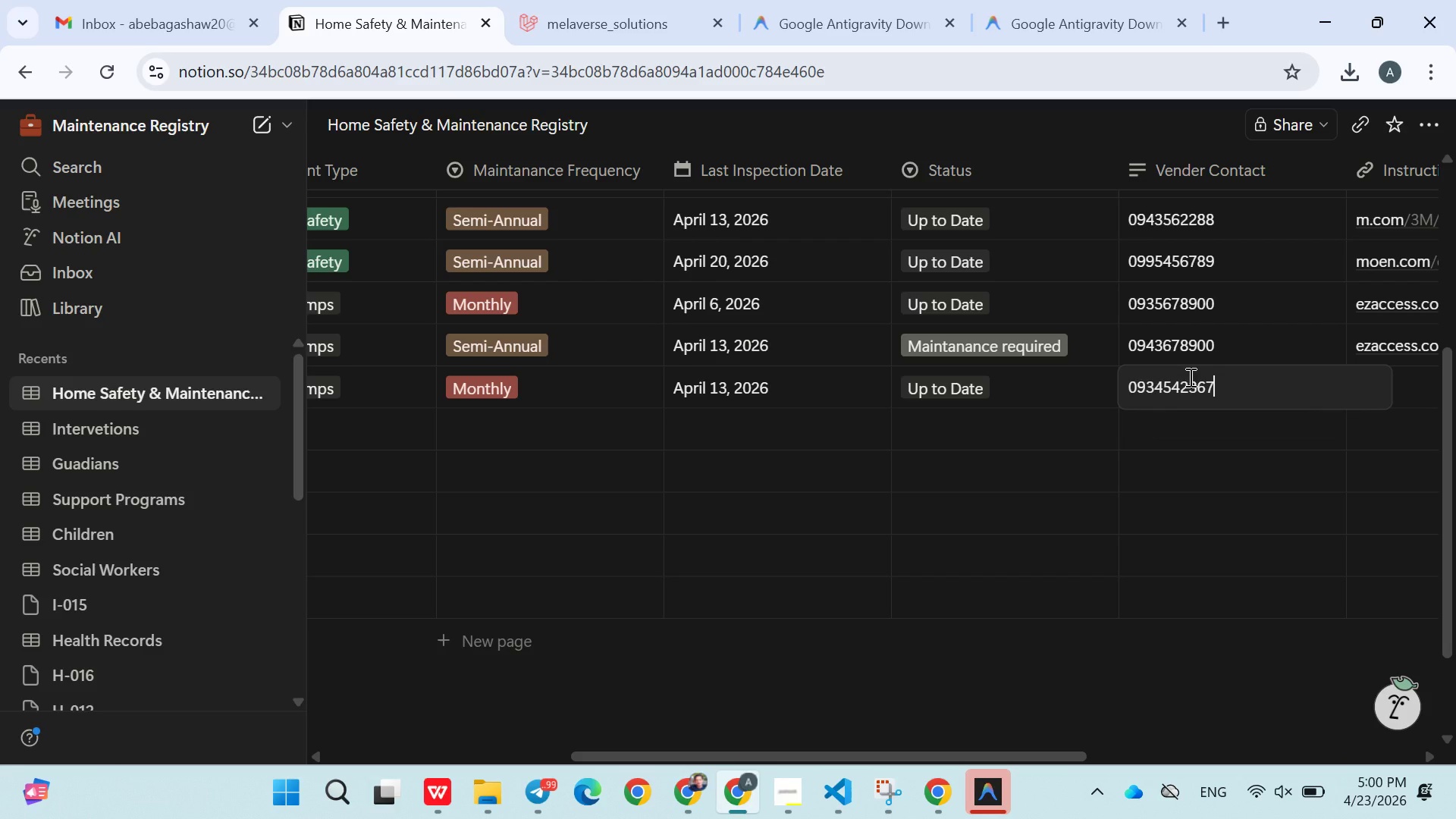 
left_click([1254, 357])
 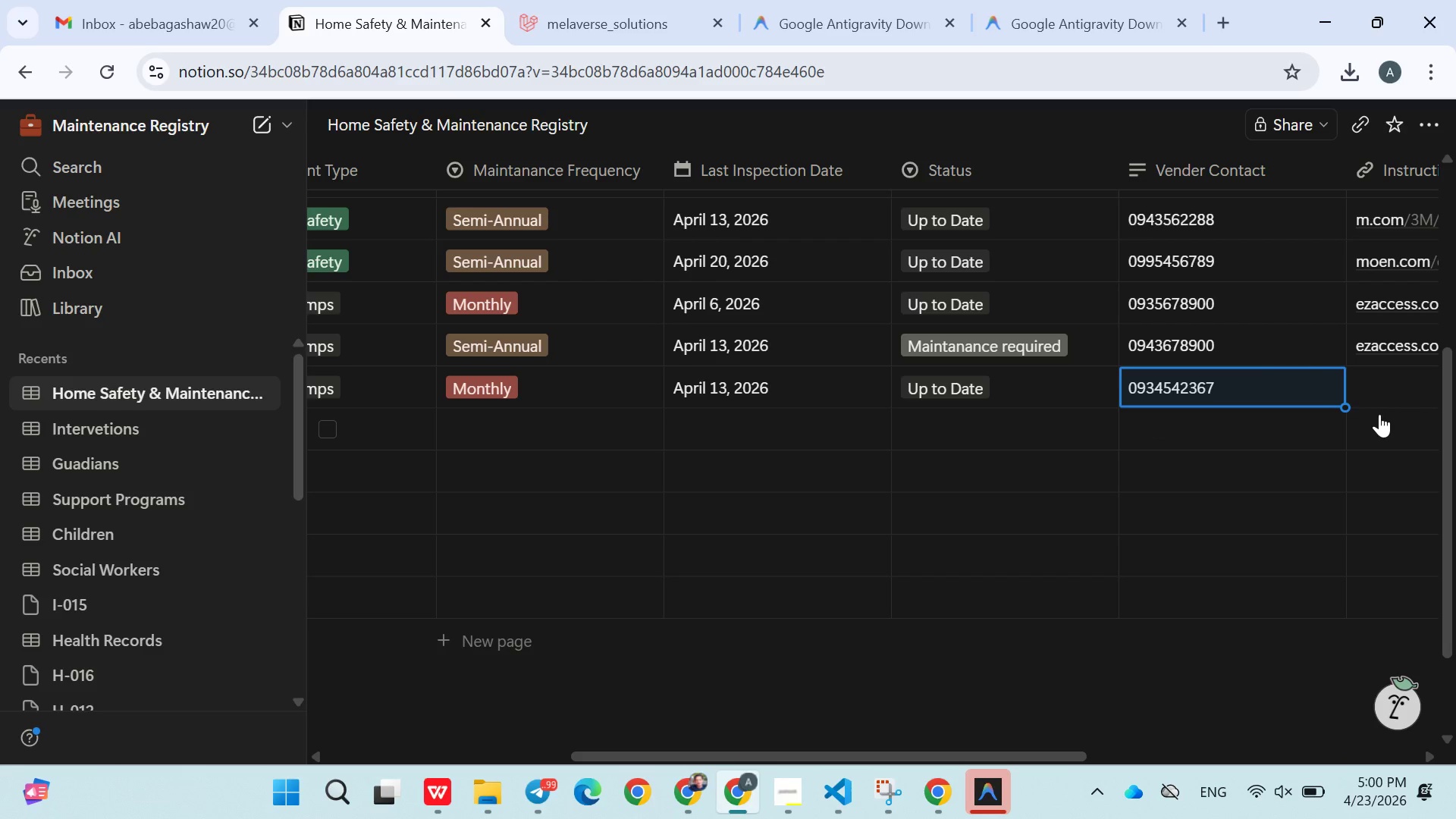 
left_click([1368, 418])
 